 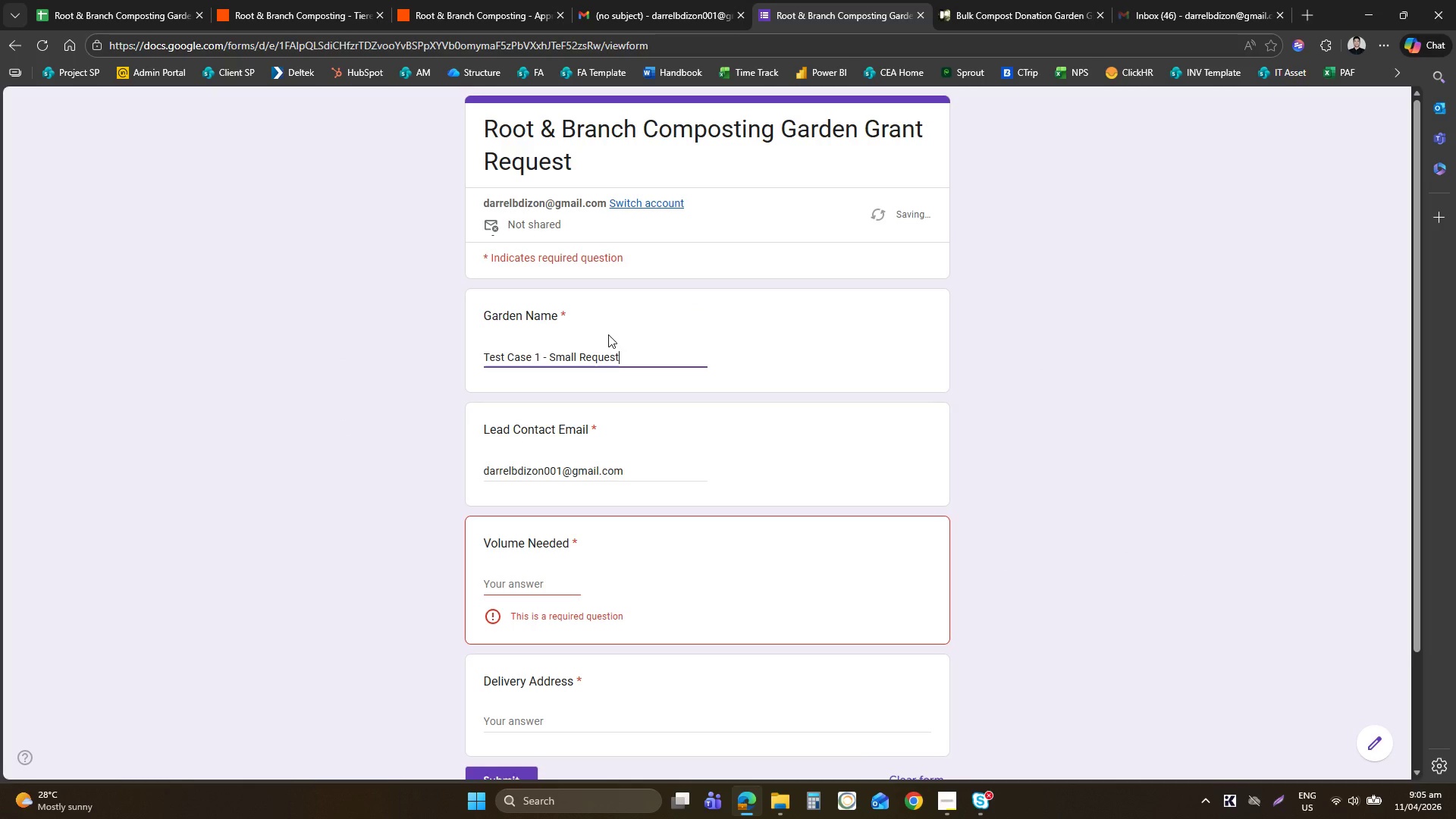 
left_click([524, 592])
 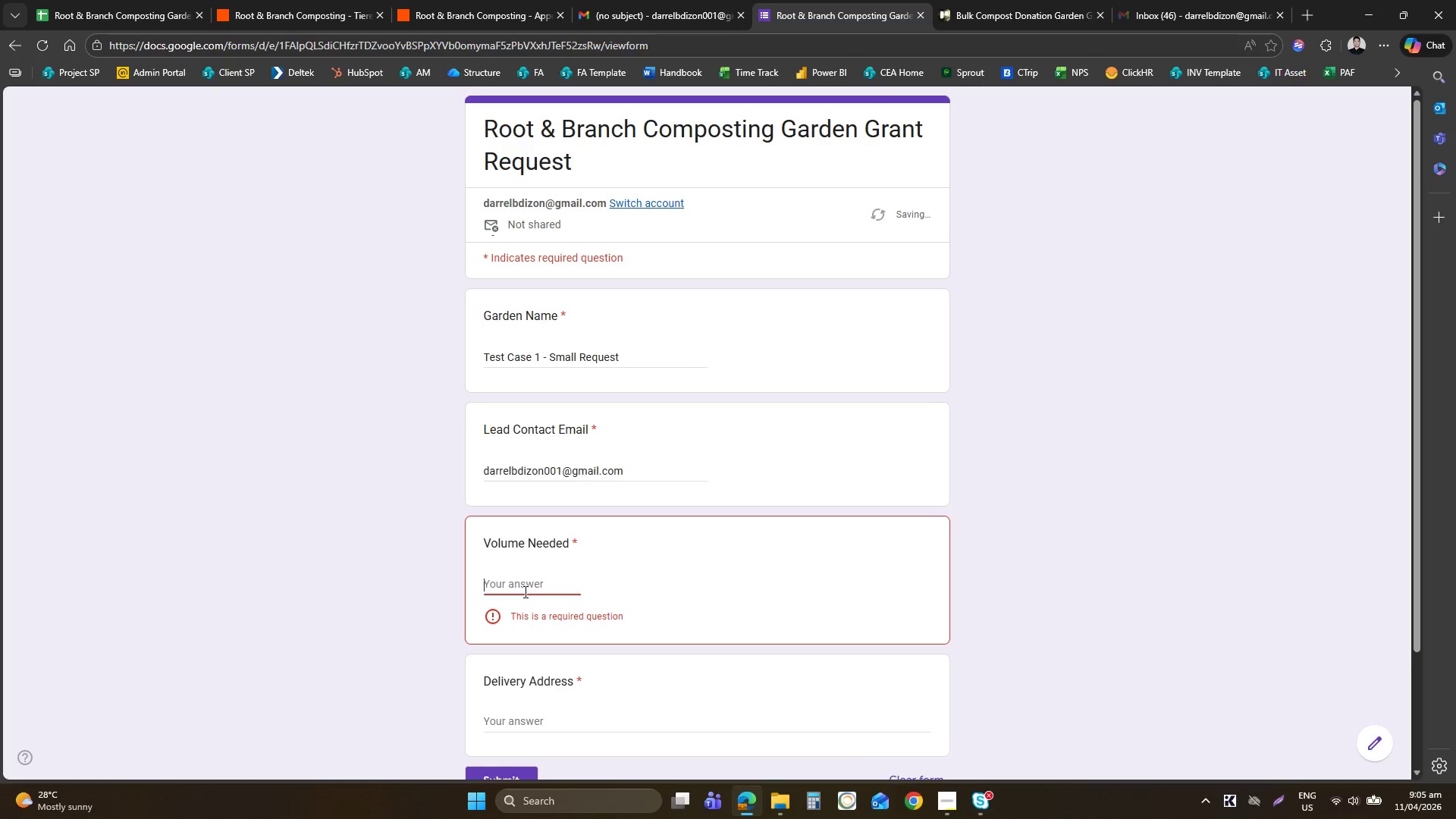 
key(0)
 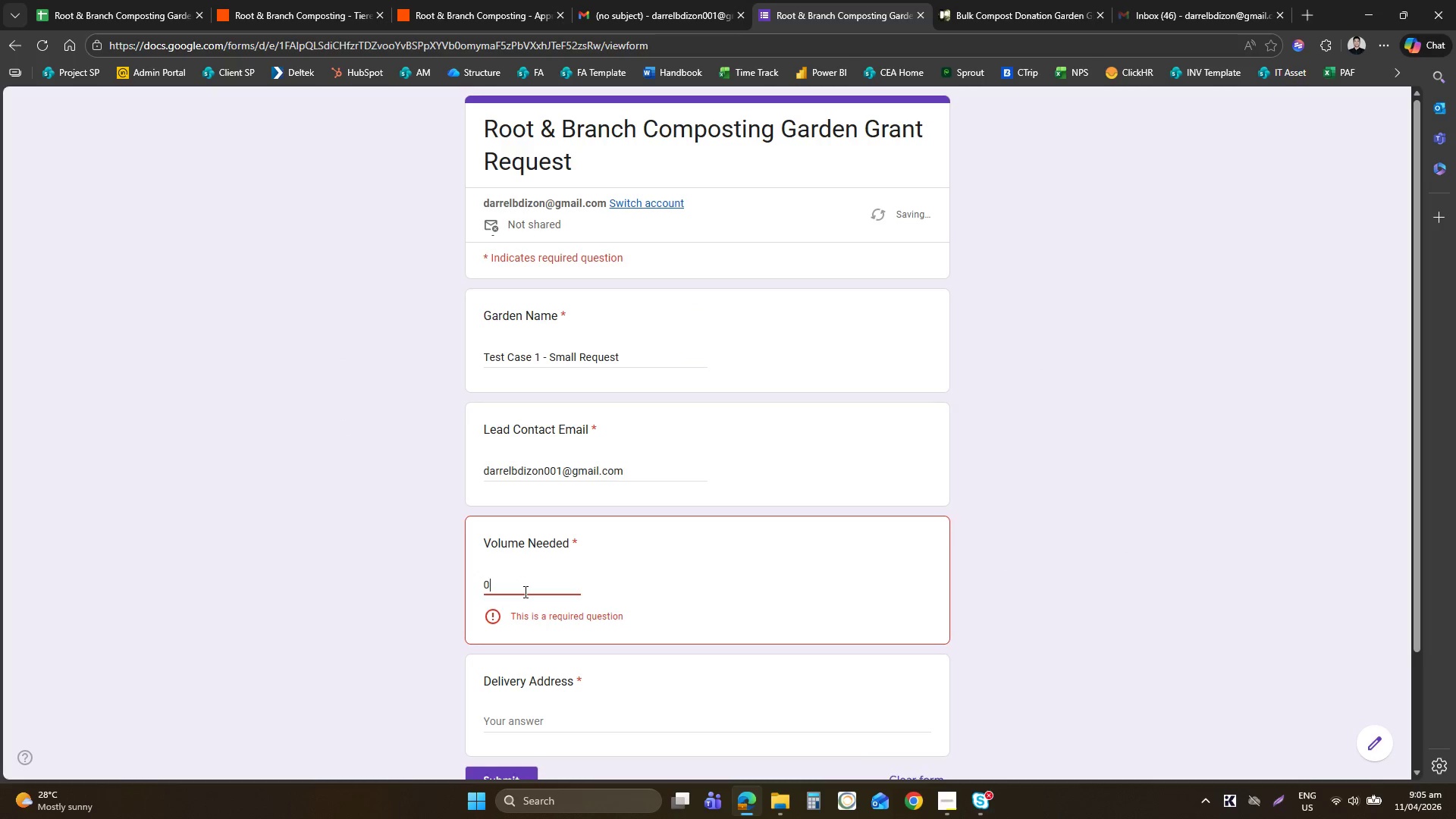 
key(Period)
 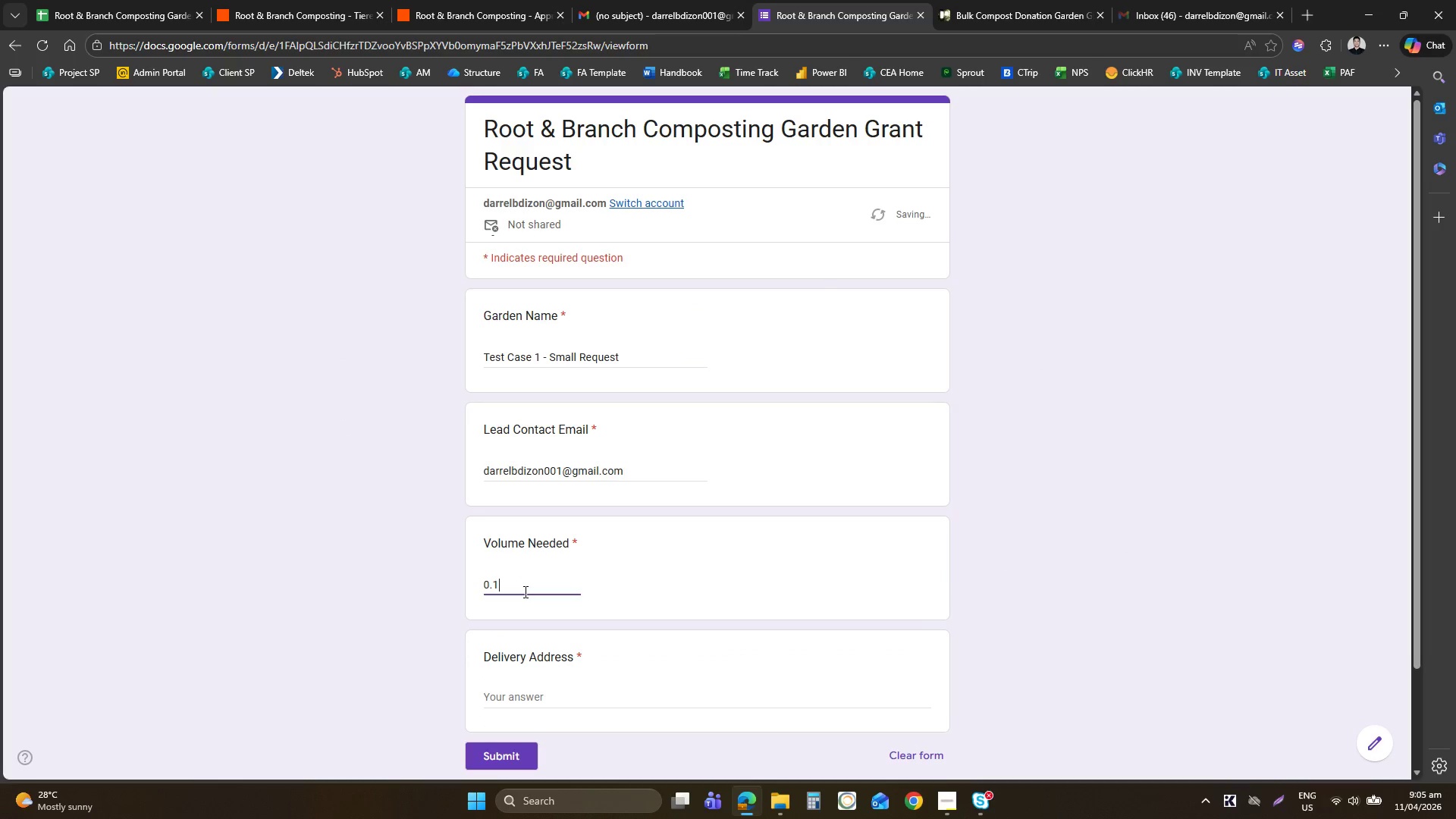 
key(1)
 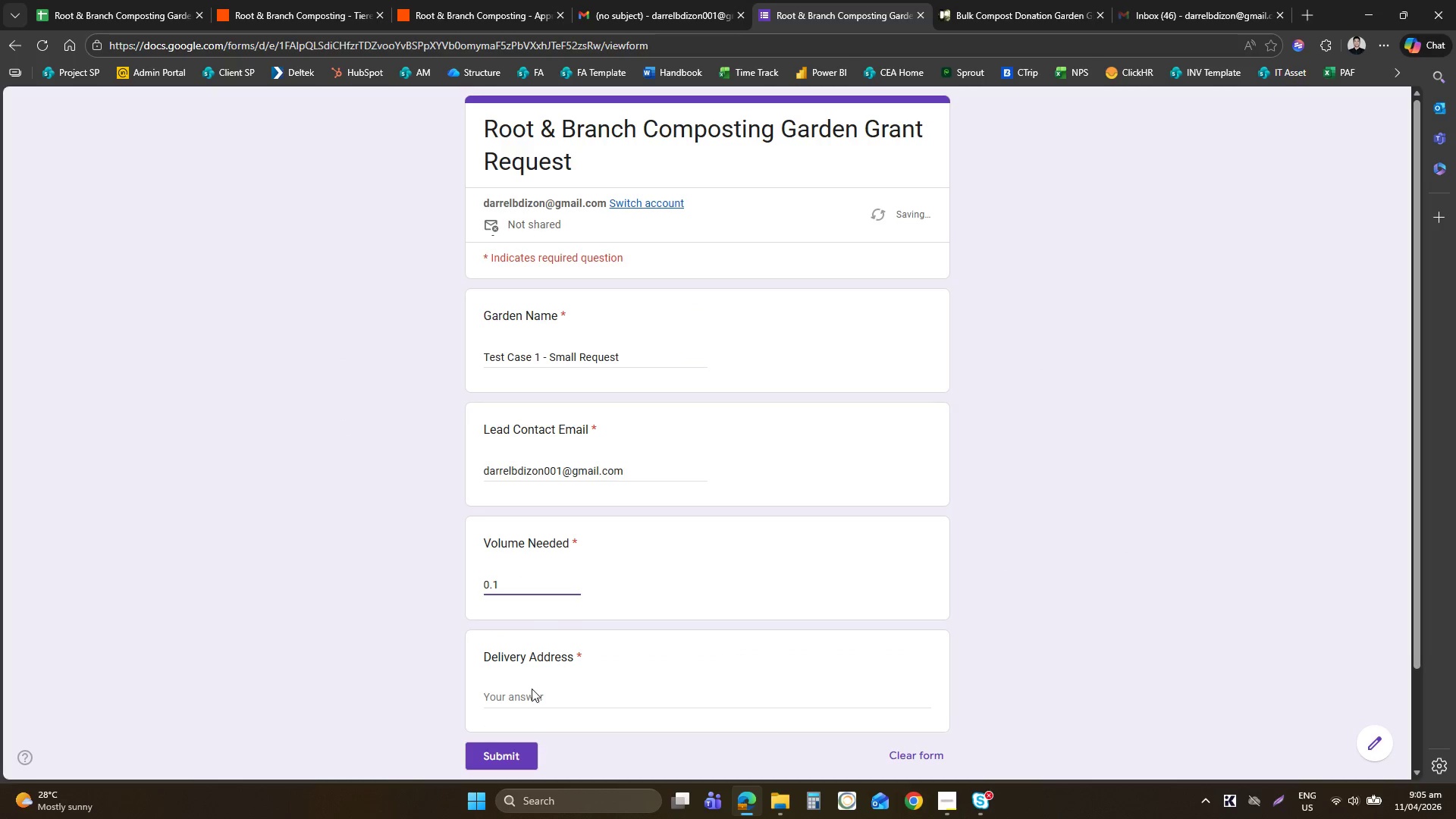 
left_click([532, 689])
 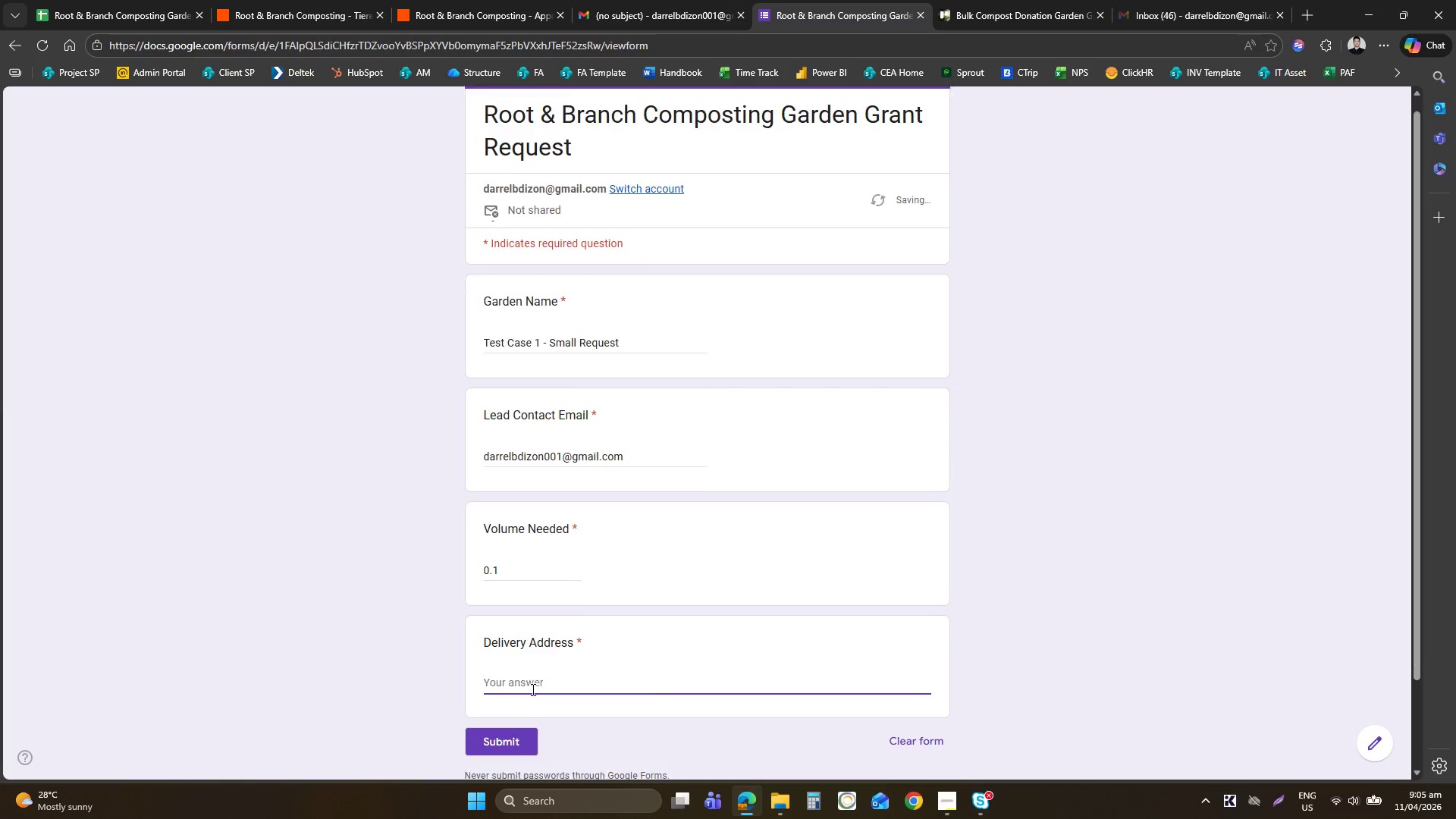 
type(NY, USA)
 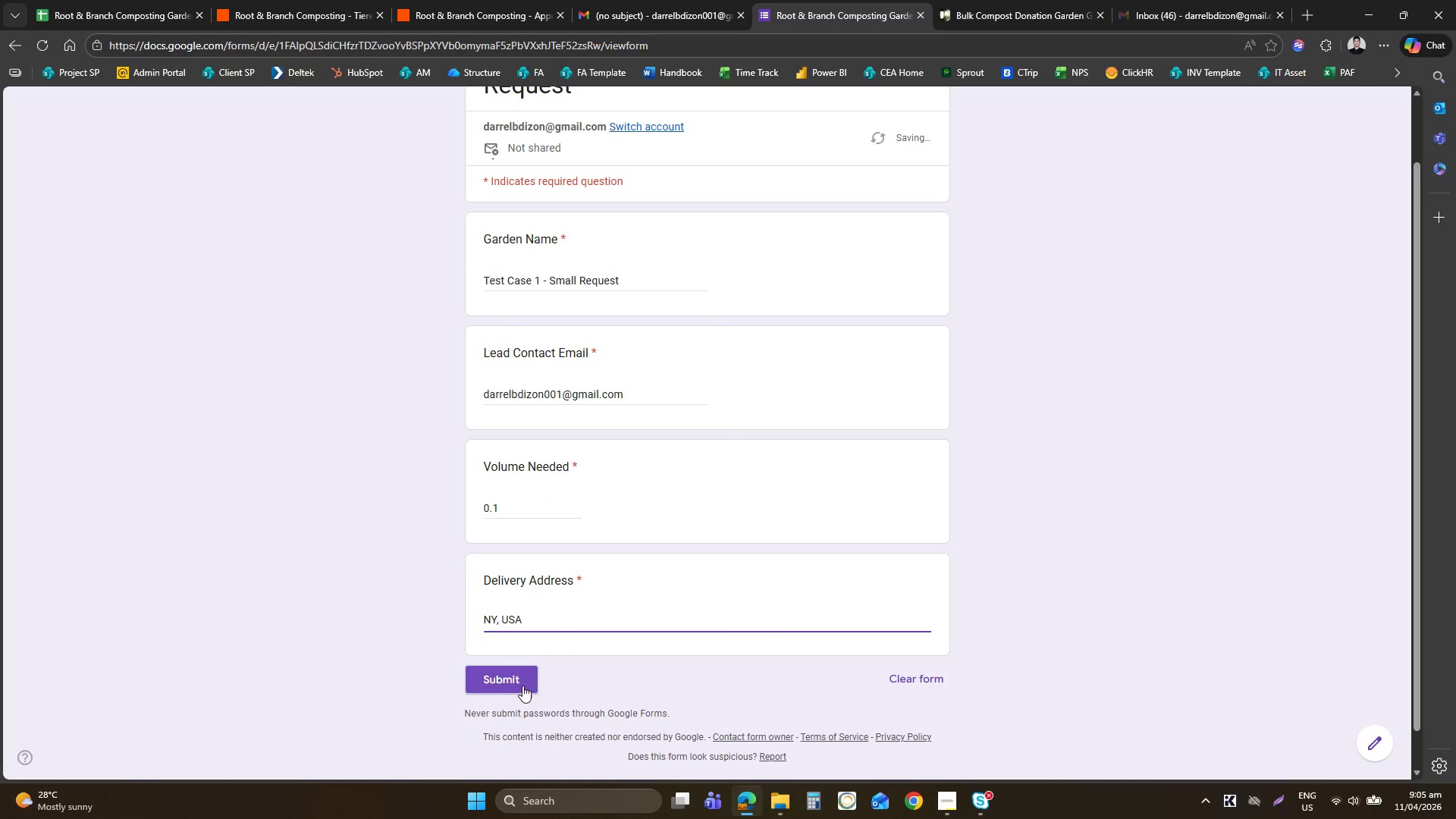 
left_click([517, 684])
 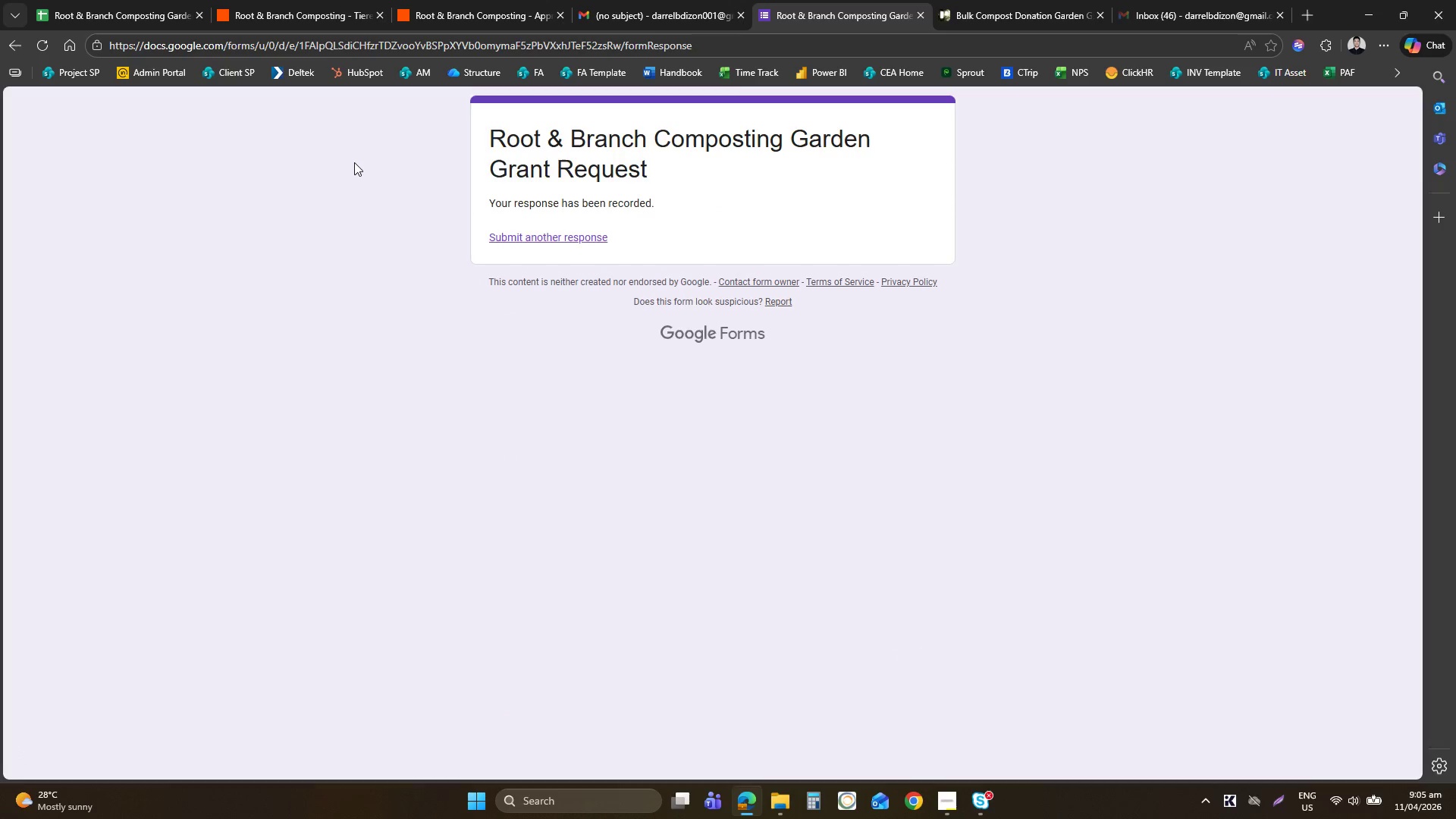 
mouse_move([244, -6])
 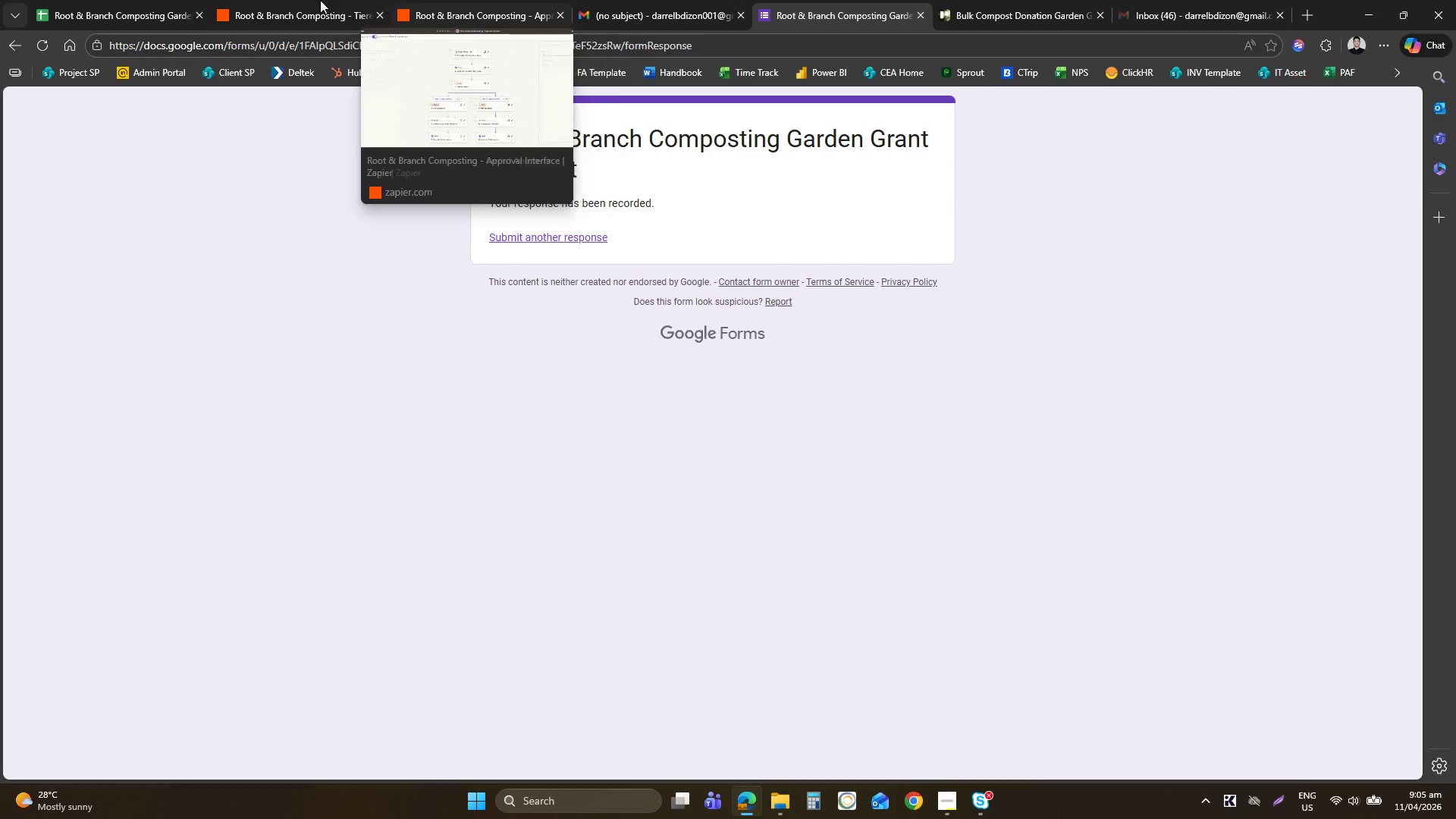 
left_click([320, 0])
 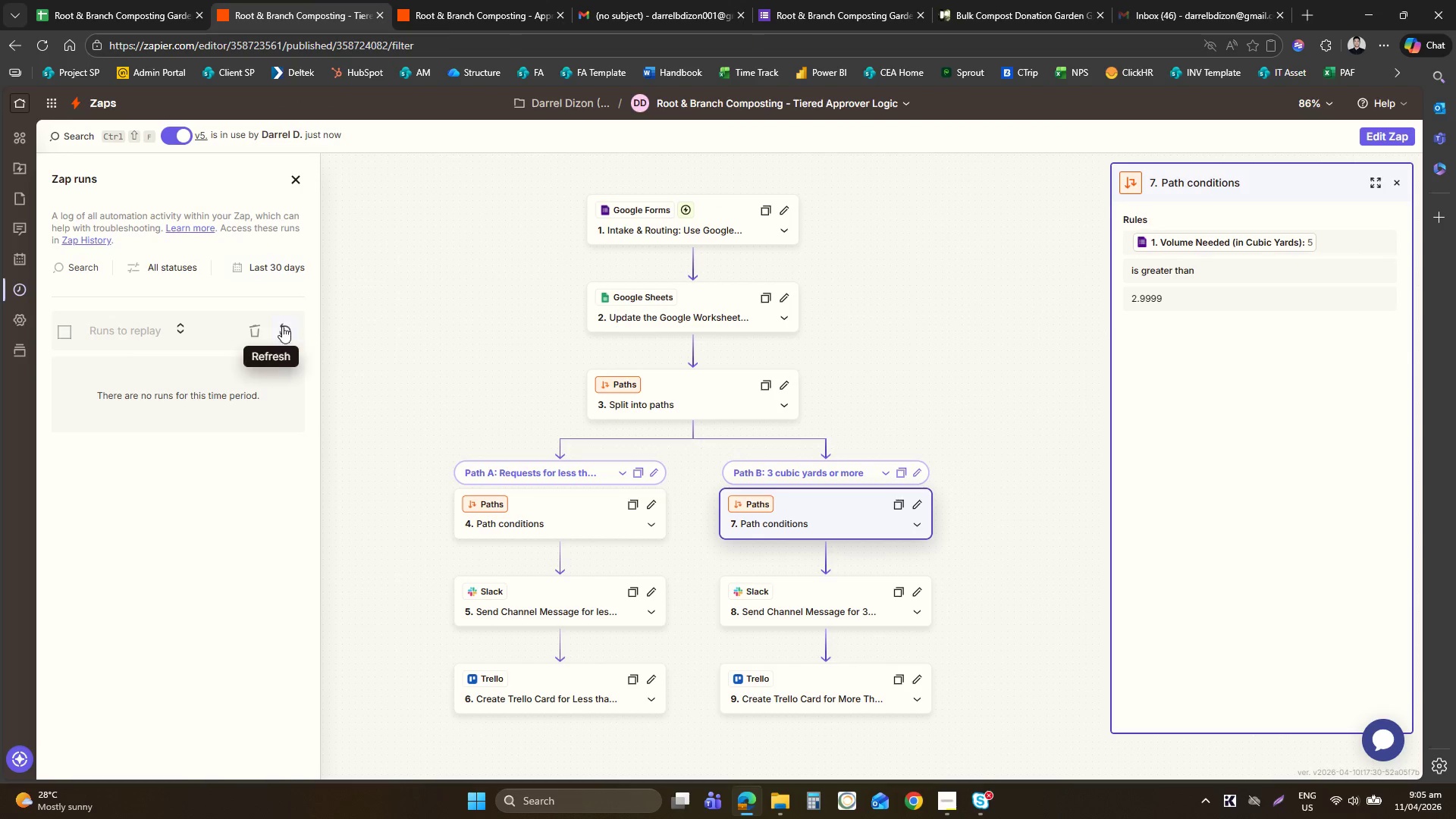 
left_click([286, 324])
 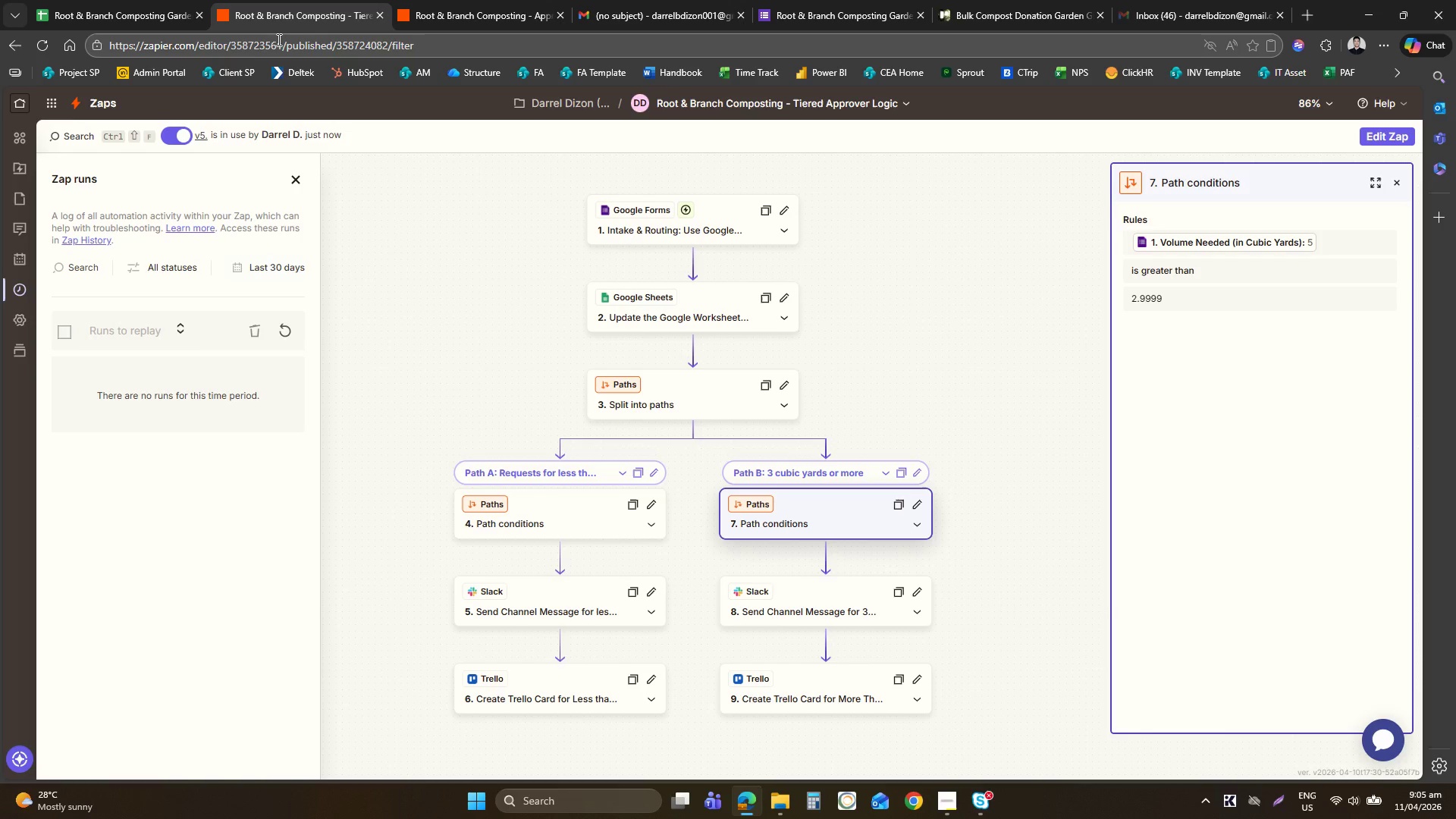 
left_click([53, 40])
 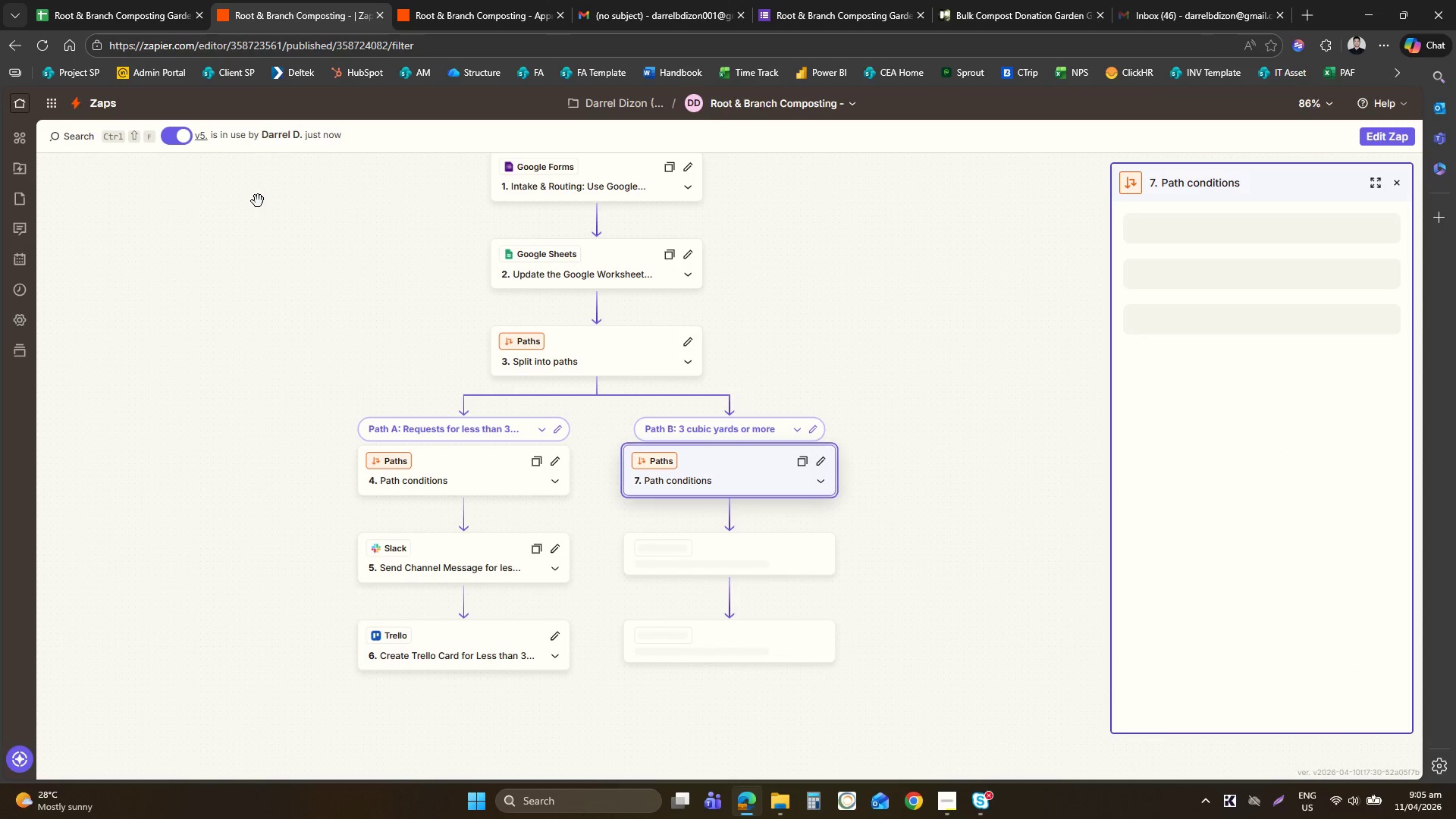 
left_click([717, 0])
 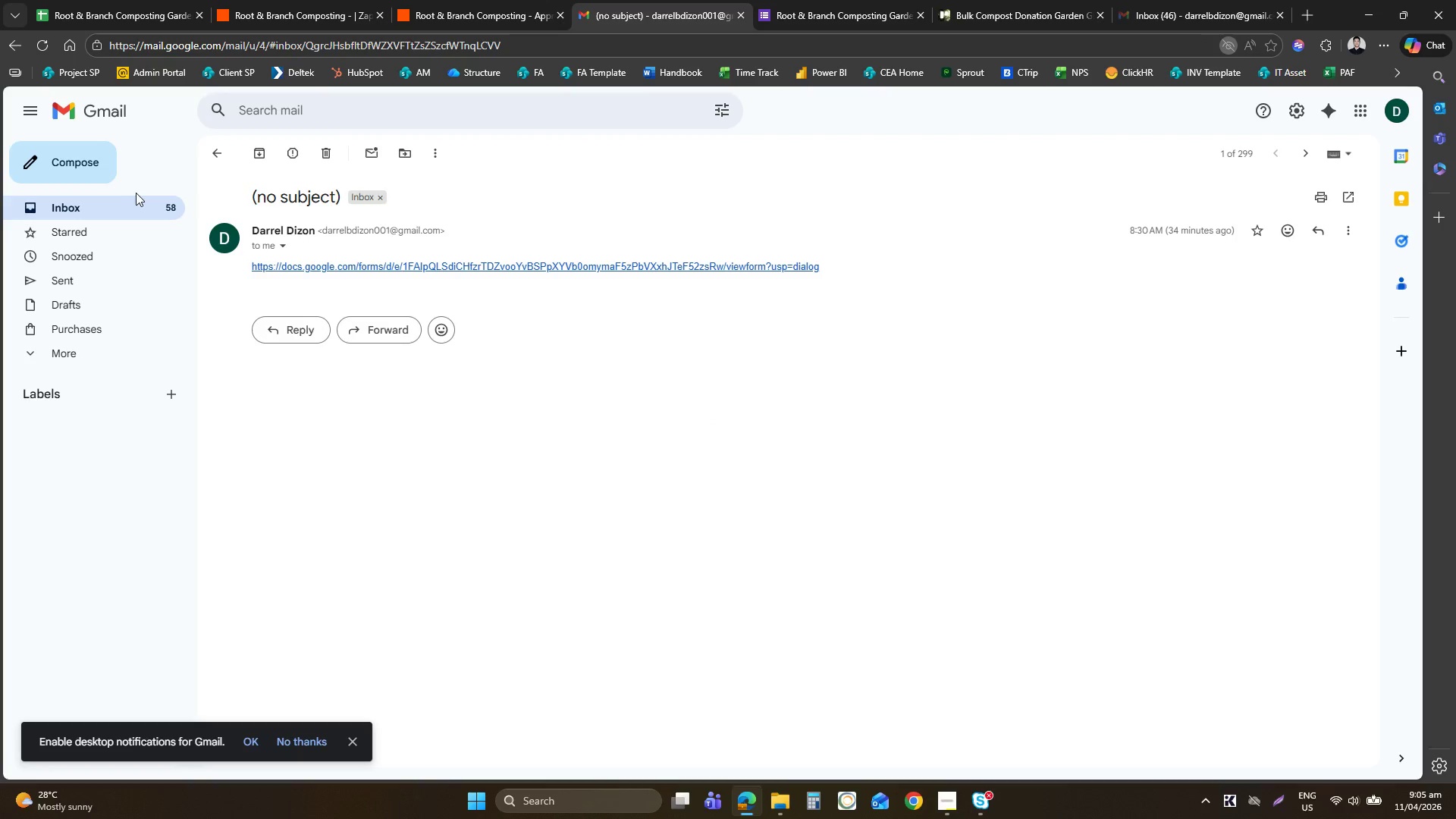 
left_click([132, 196])
 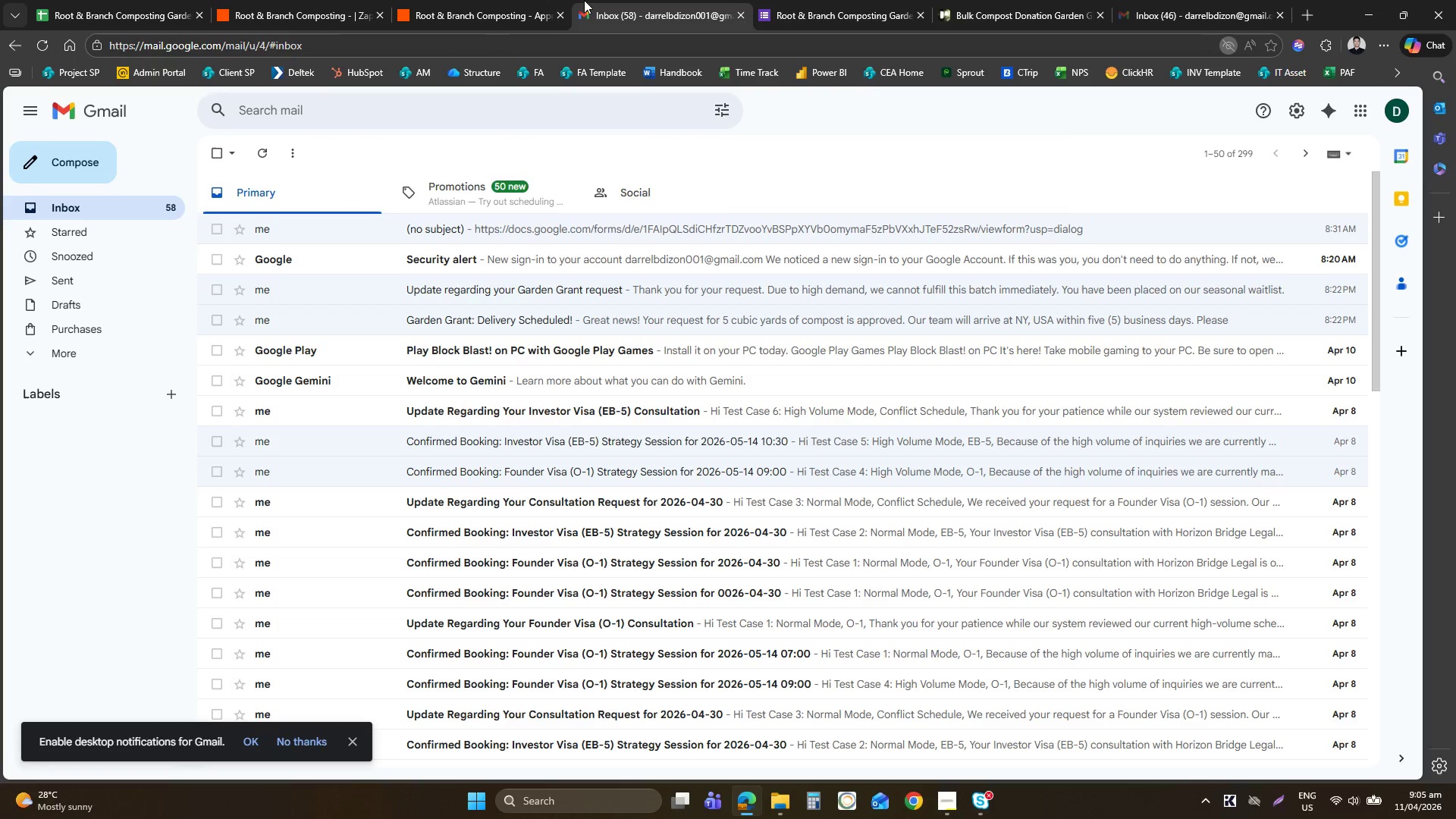 
left_click([501, 0])
 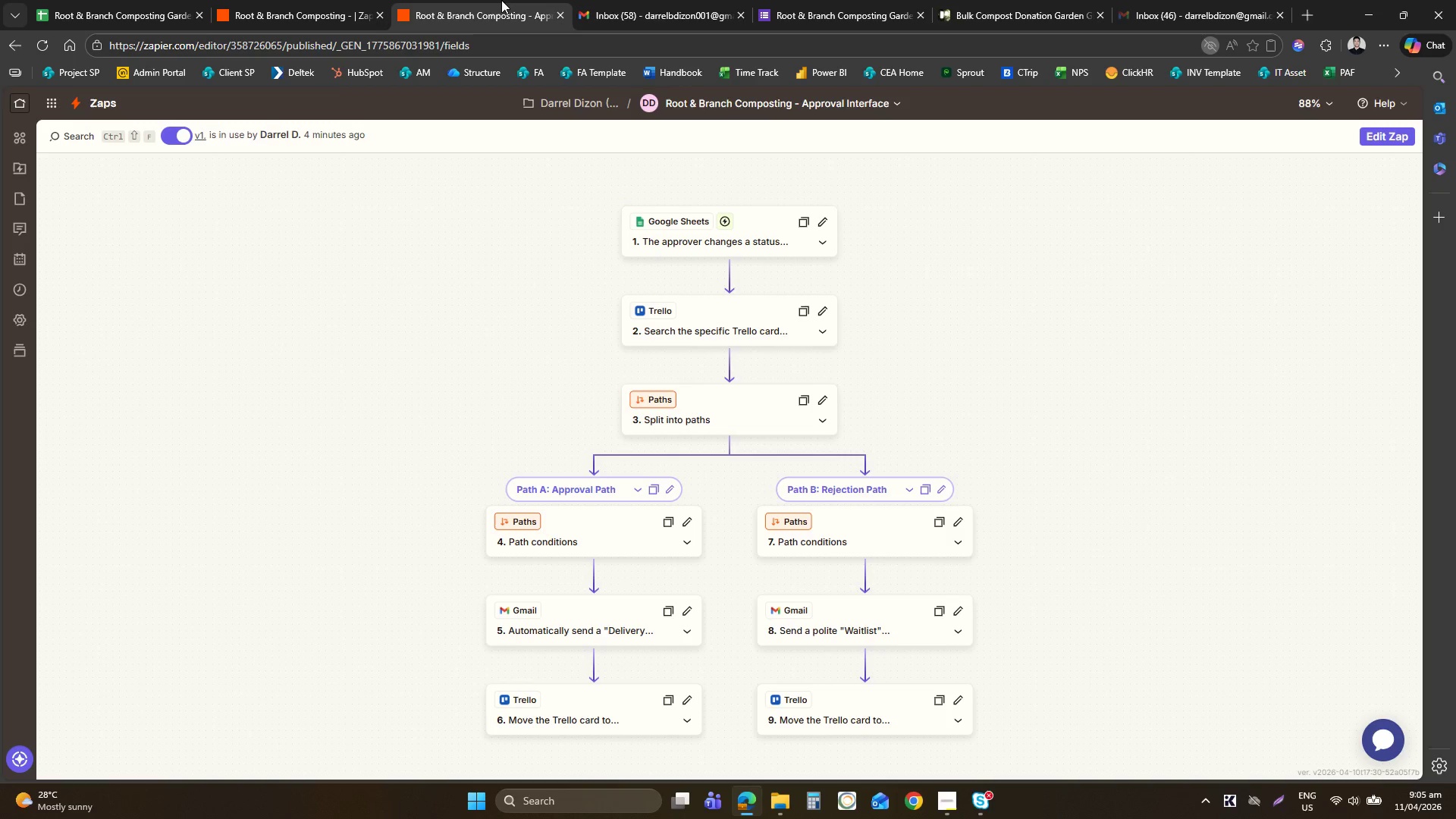 
scroll: coordinate [501, 0], scroll_direction: down, amount: 5.0
 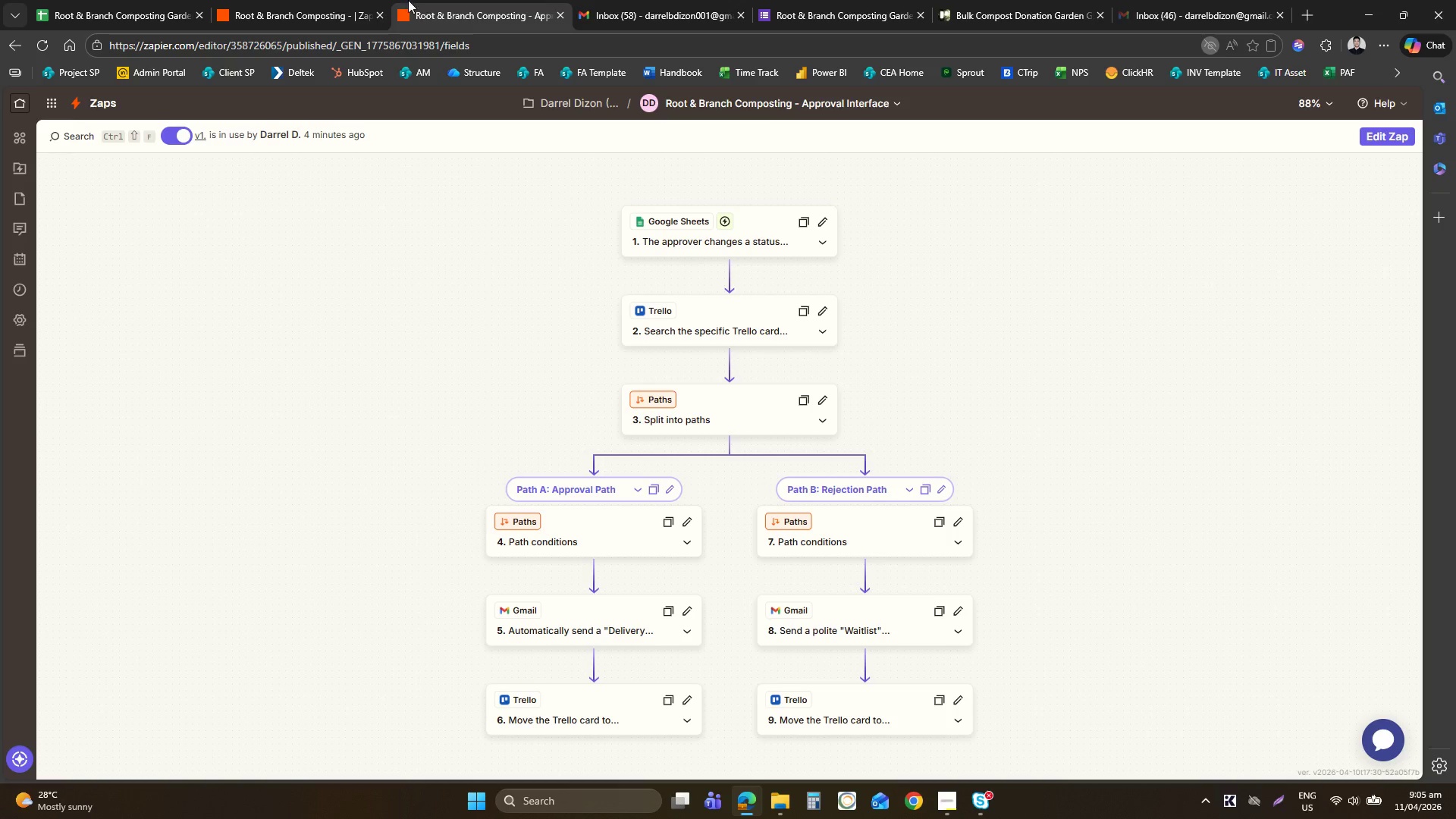 
mouse_move([389, 42])
 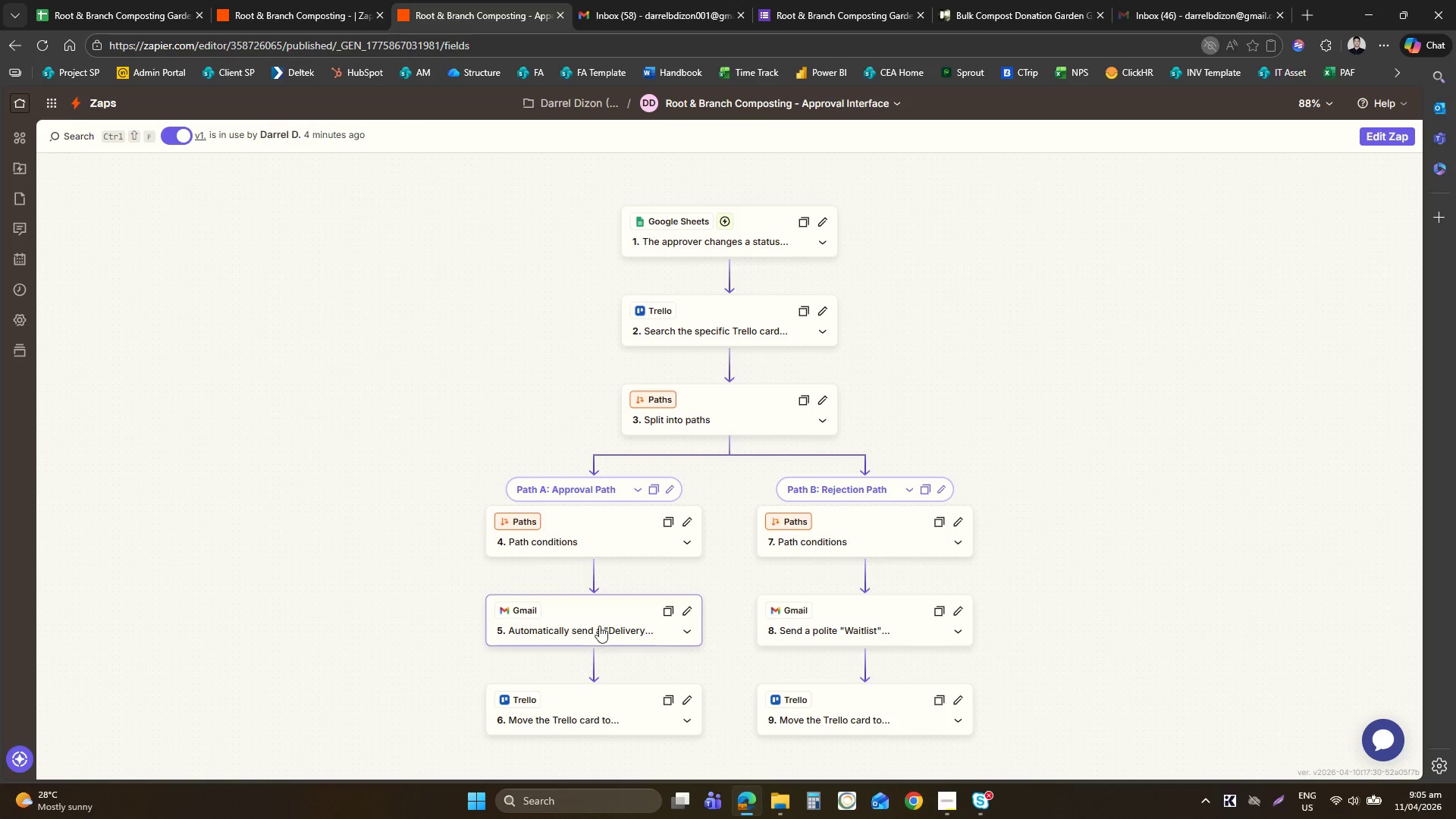 
left_click([599, 626])
 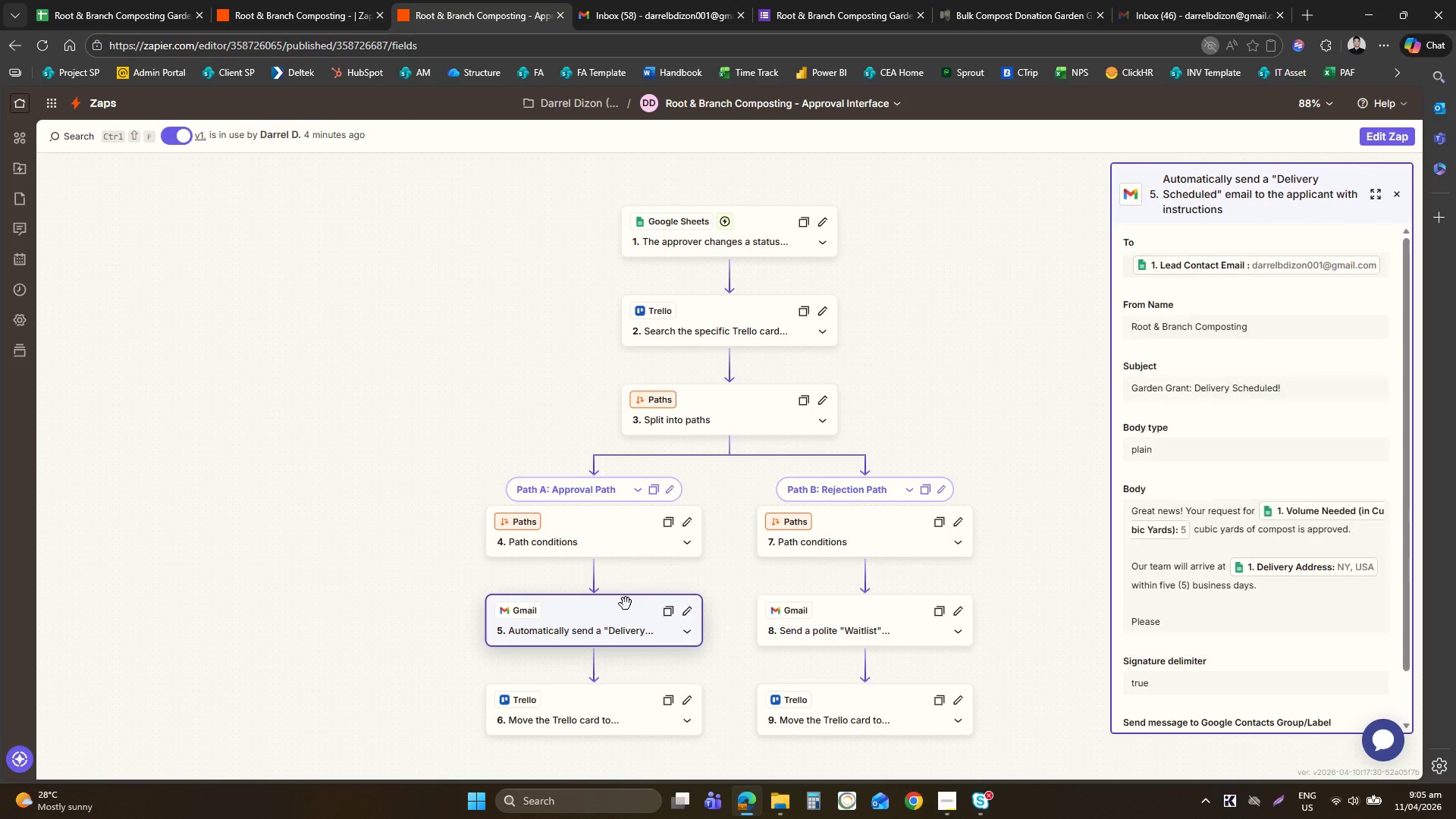 
left_click([828, 629])
 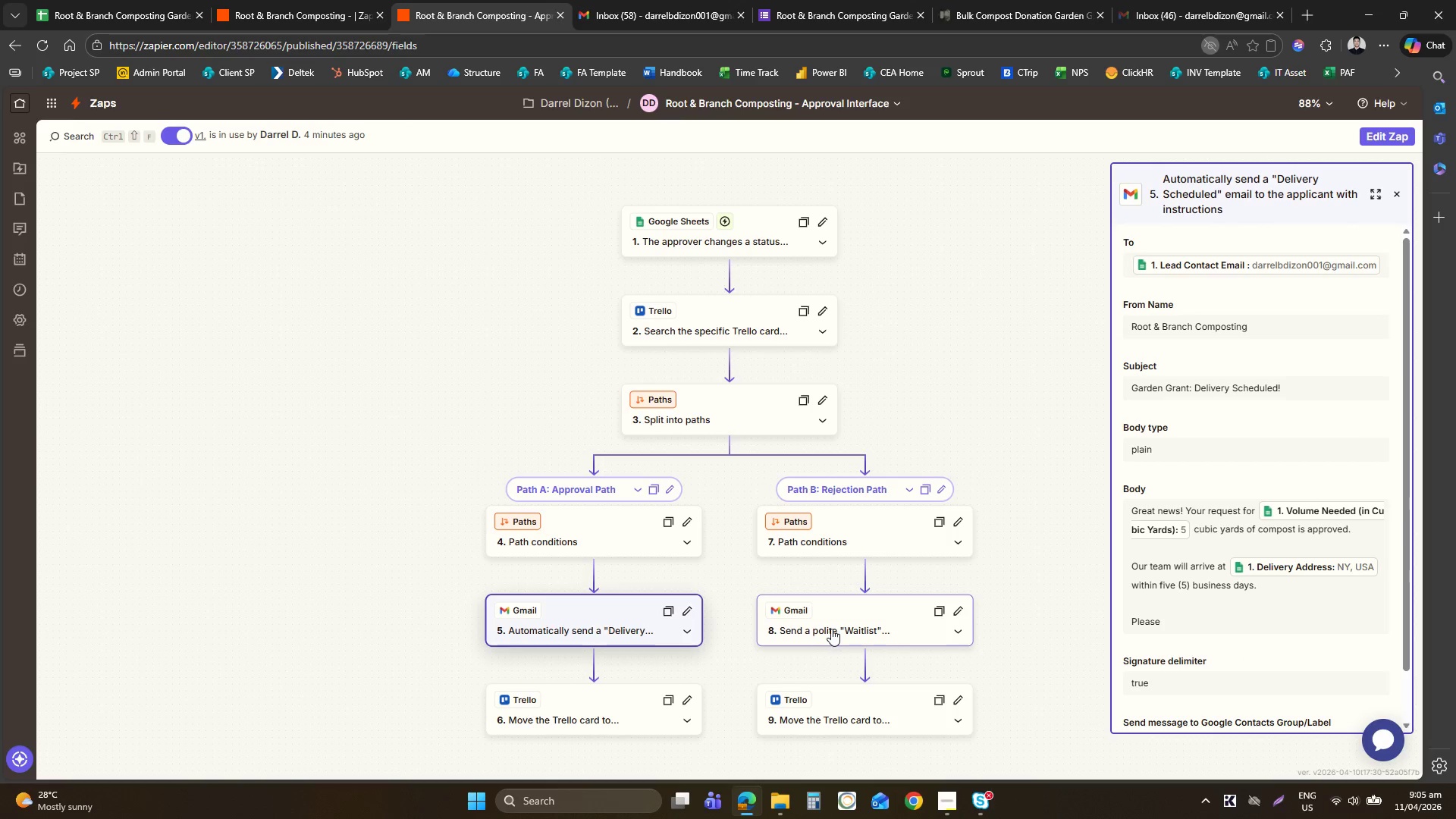 
left_click([836, 628])
 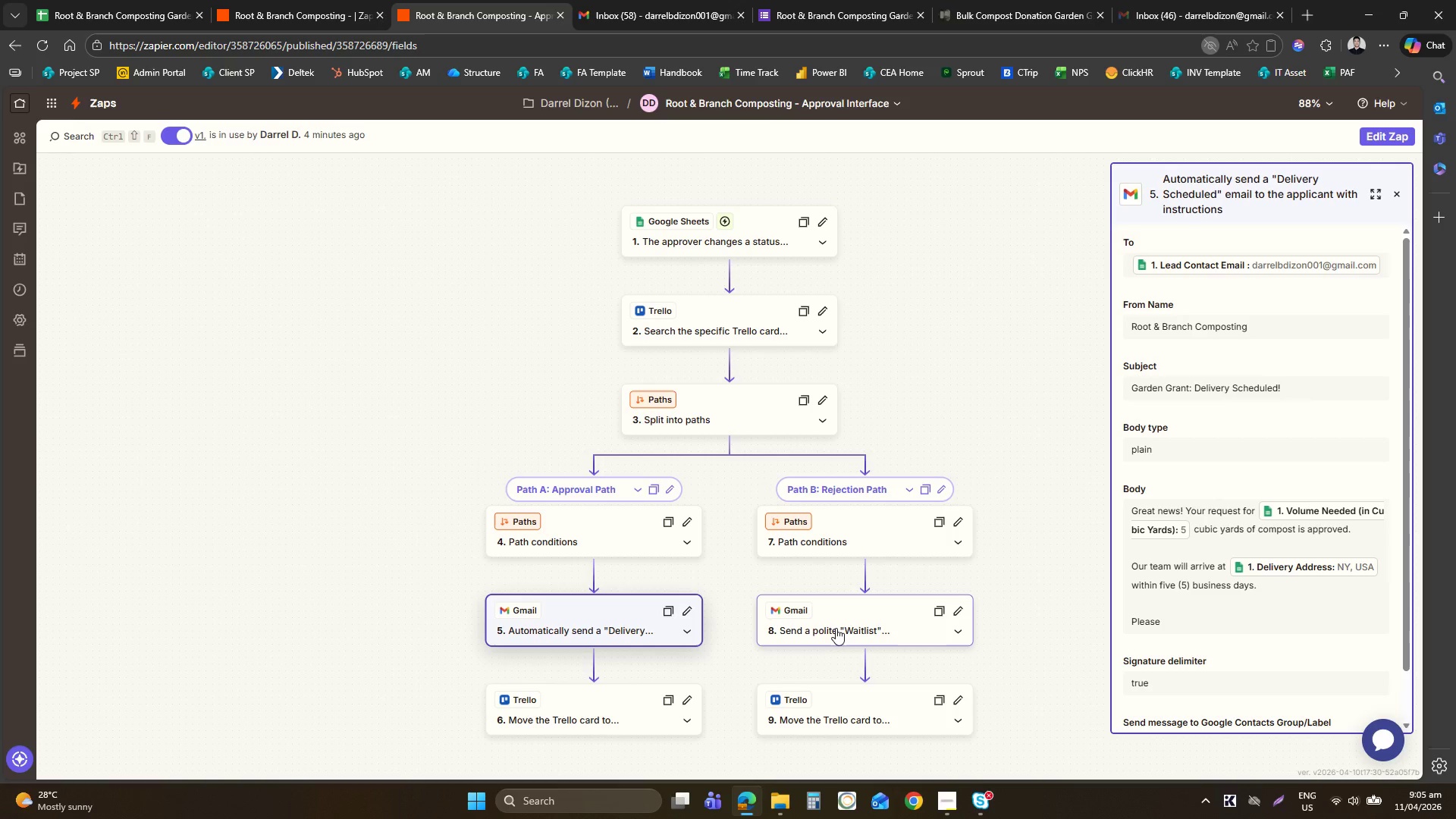 
left_click([836, 628])
 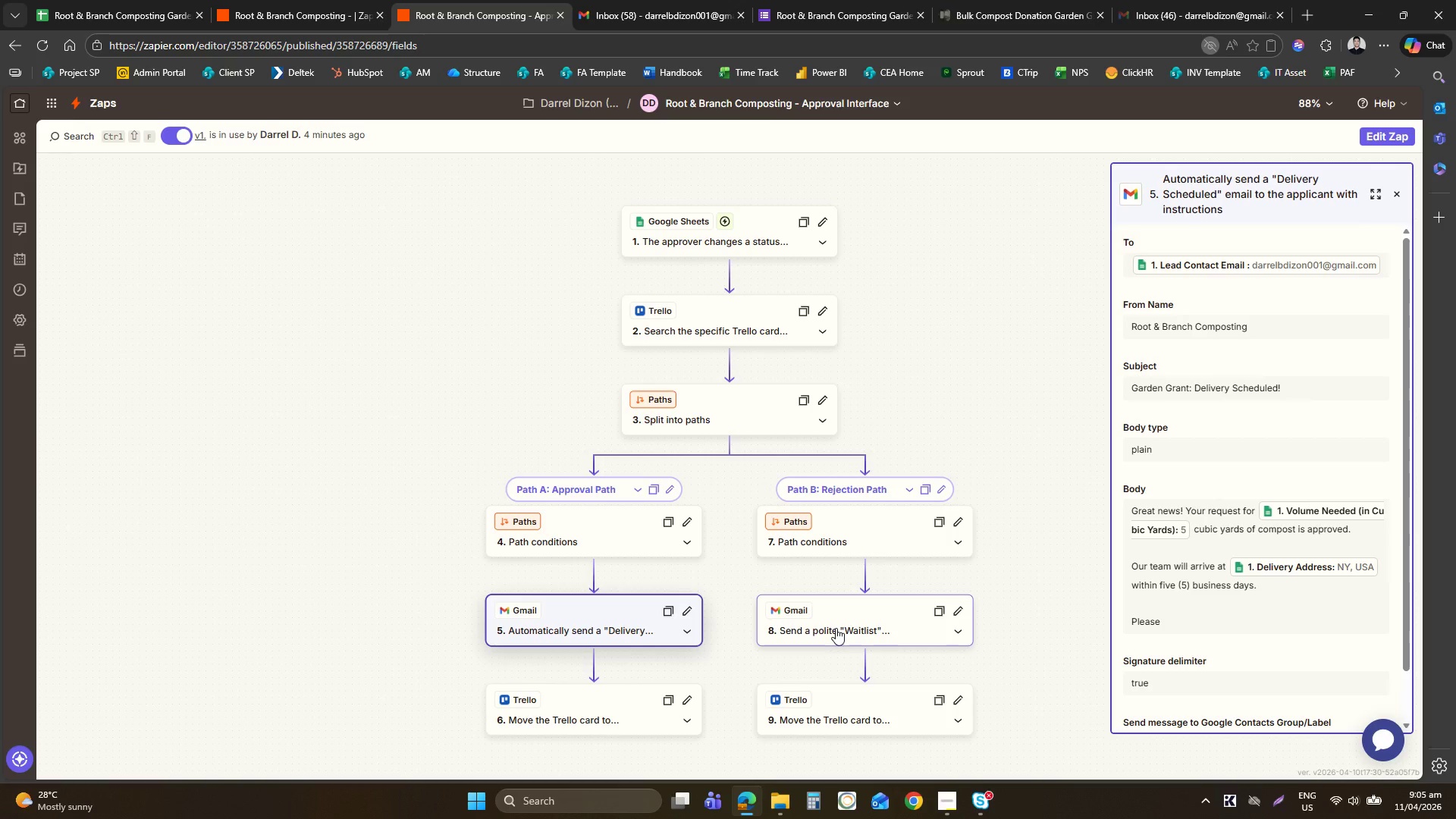 
left_click([836, 628])
 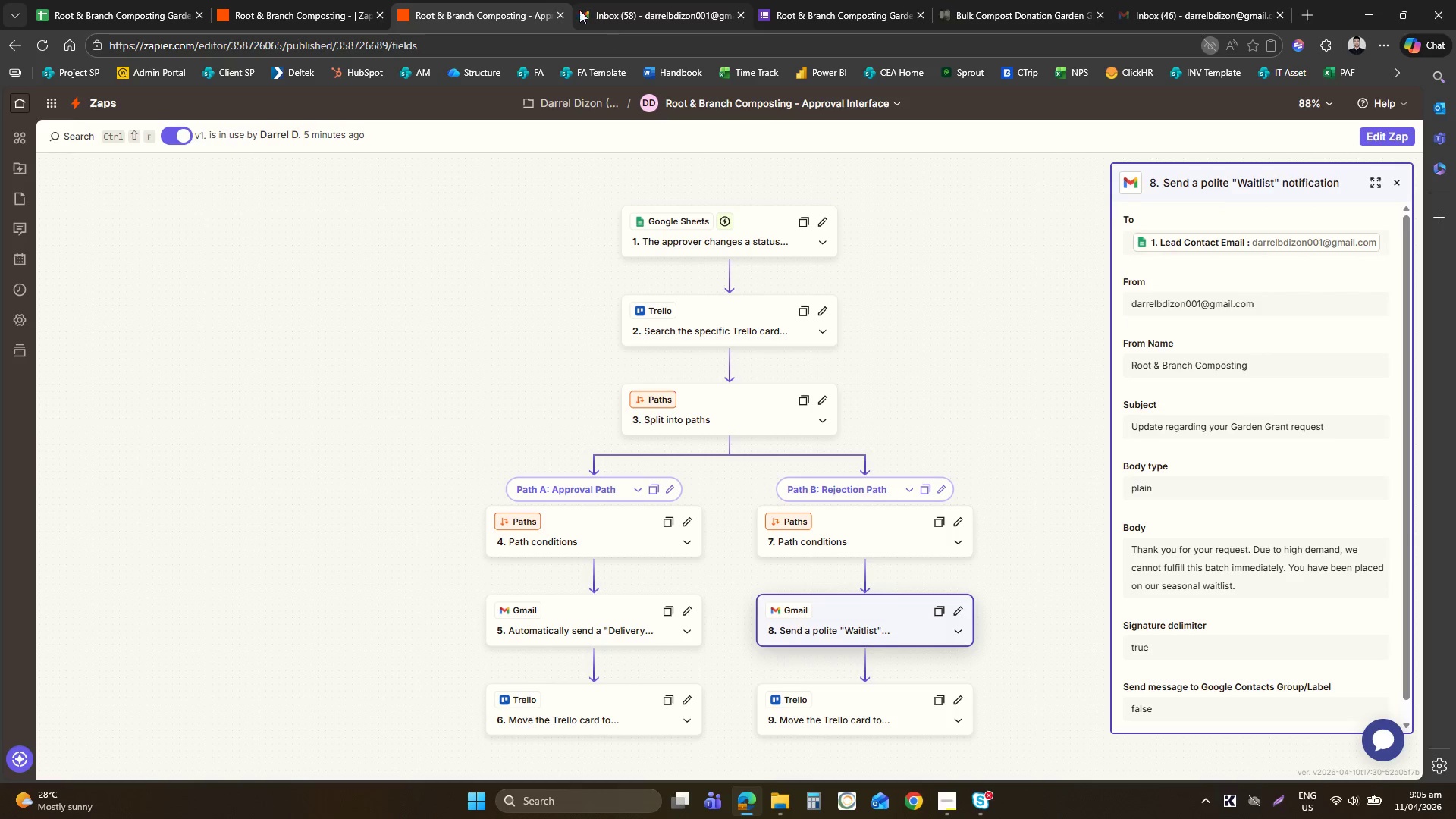 
left_click([270, 0])
 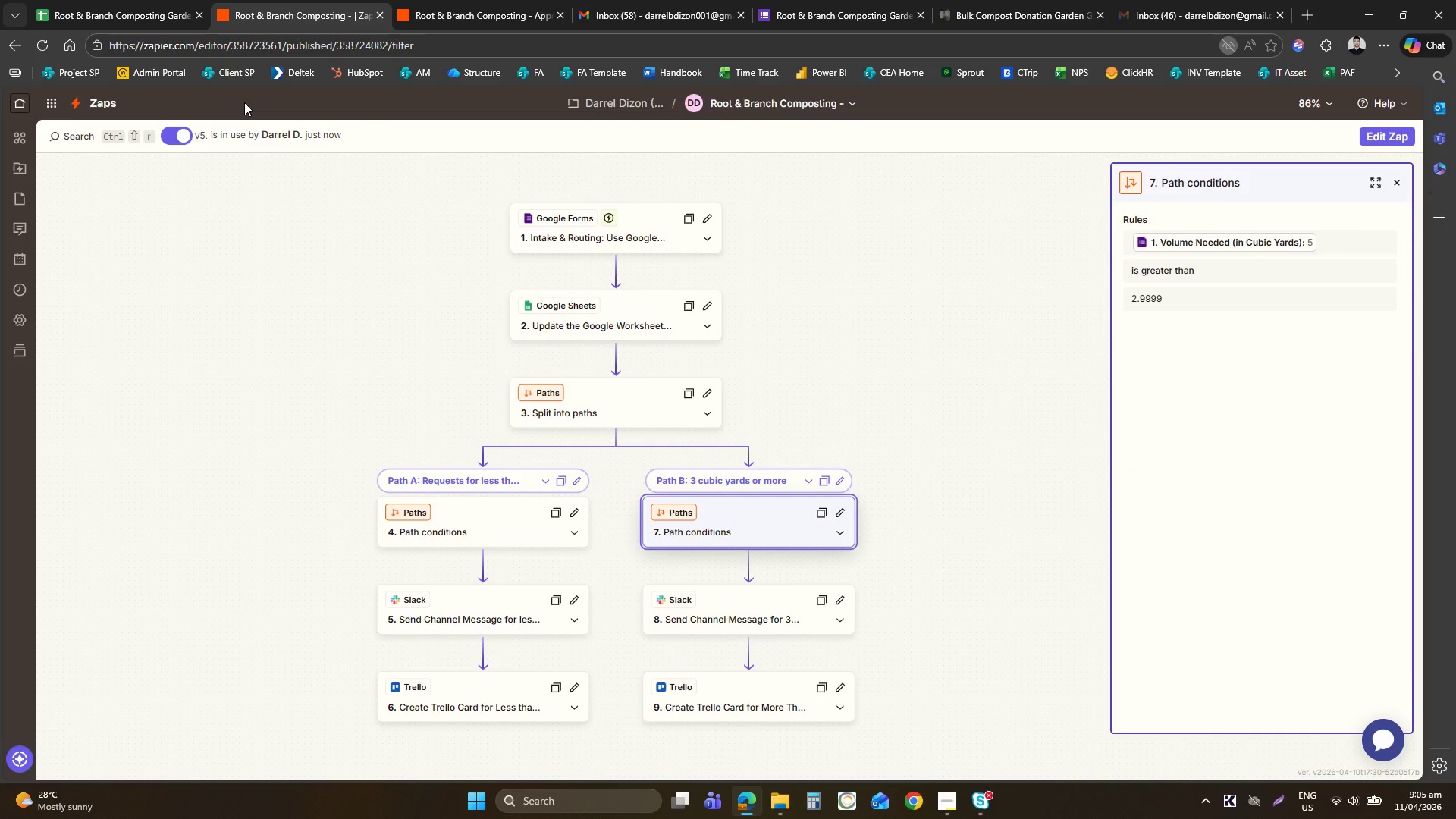 
wait(8.48)
 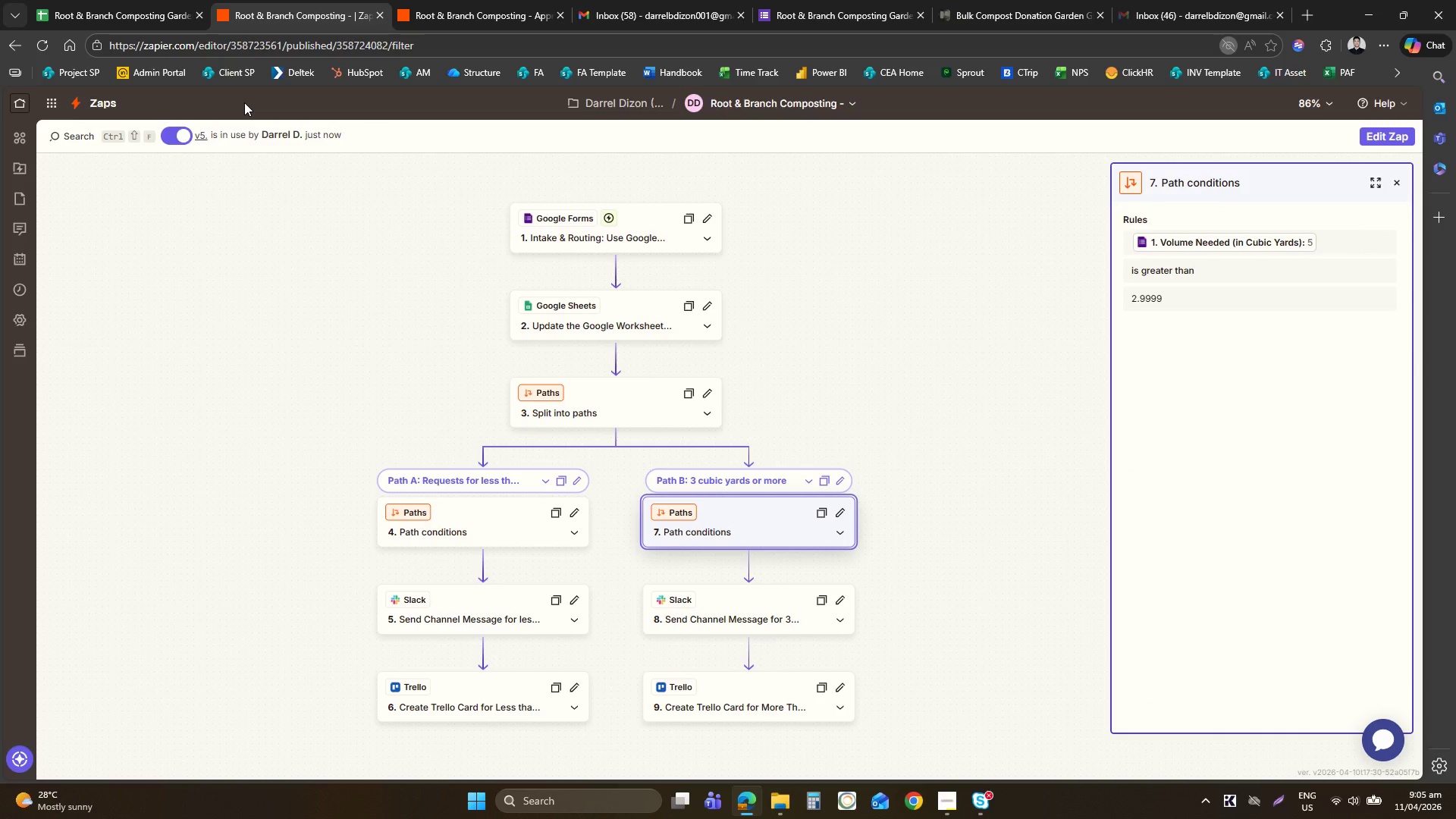 
left_click([838, 481])
 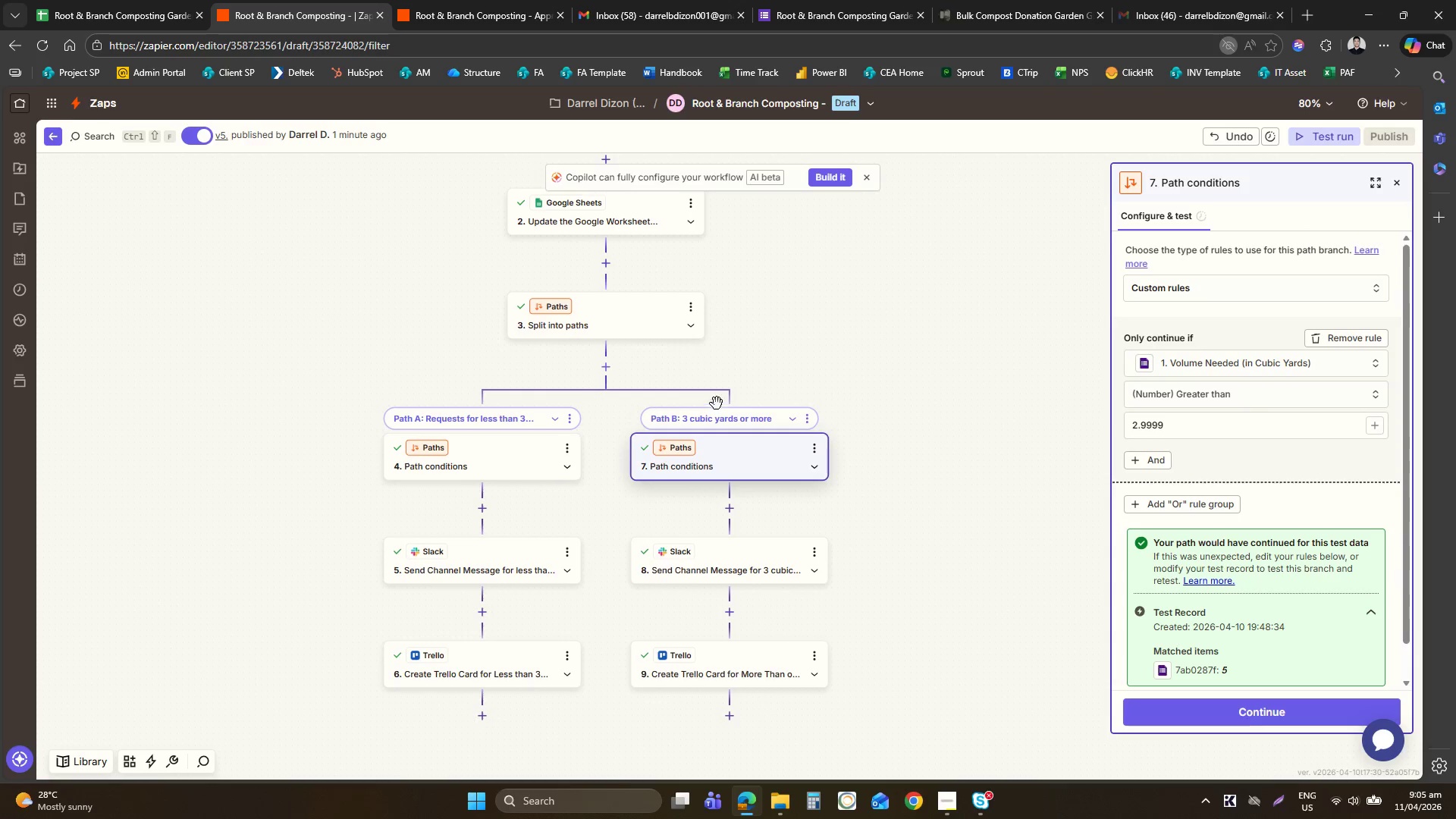 
left_click([803, 418])
 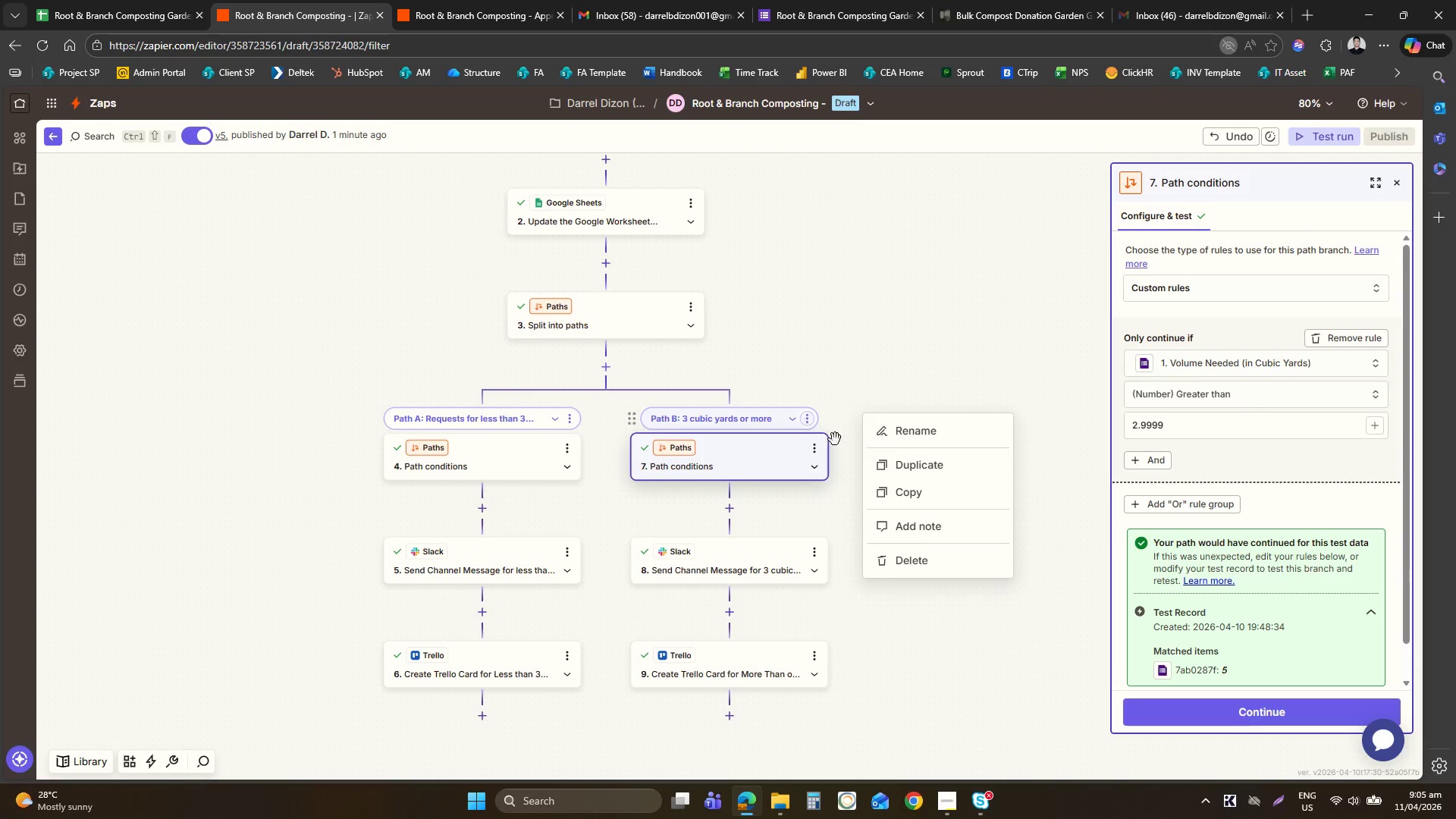 
left_click([872, 431])
 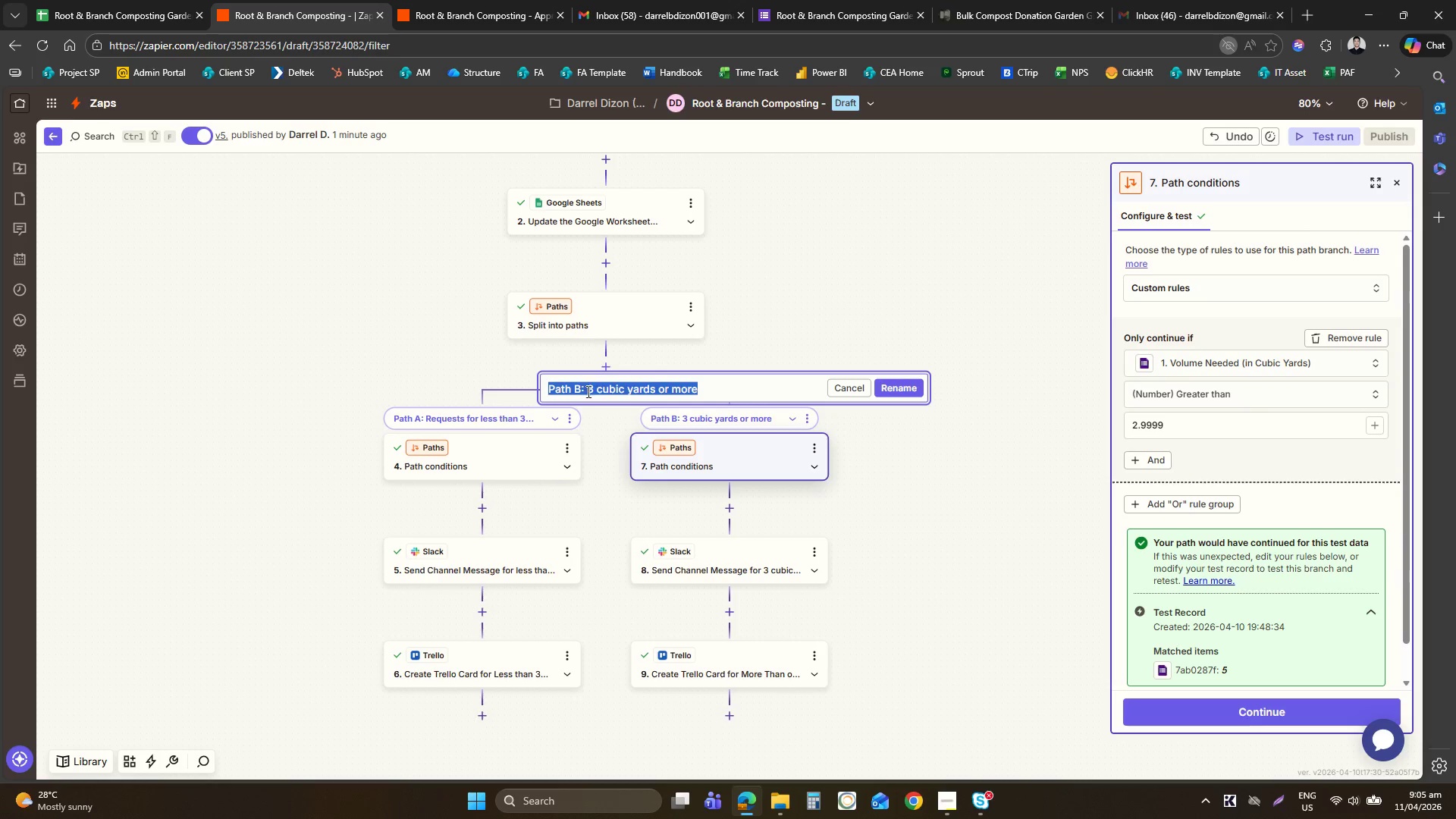 
left_click([596, 388])
 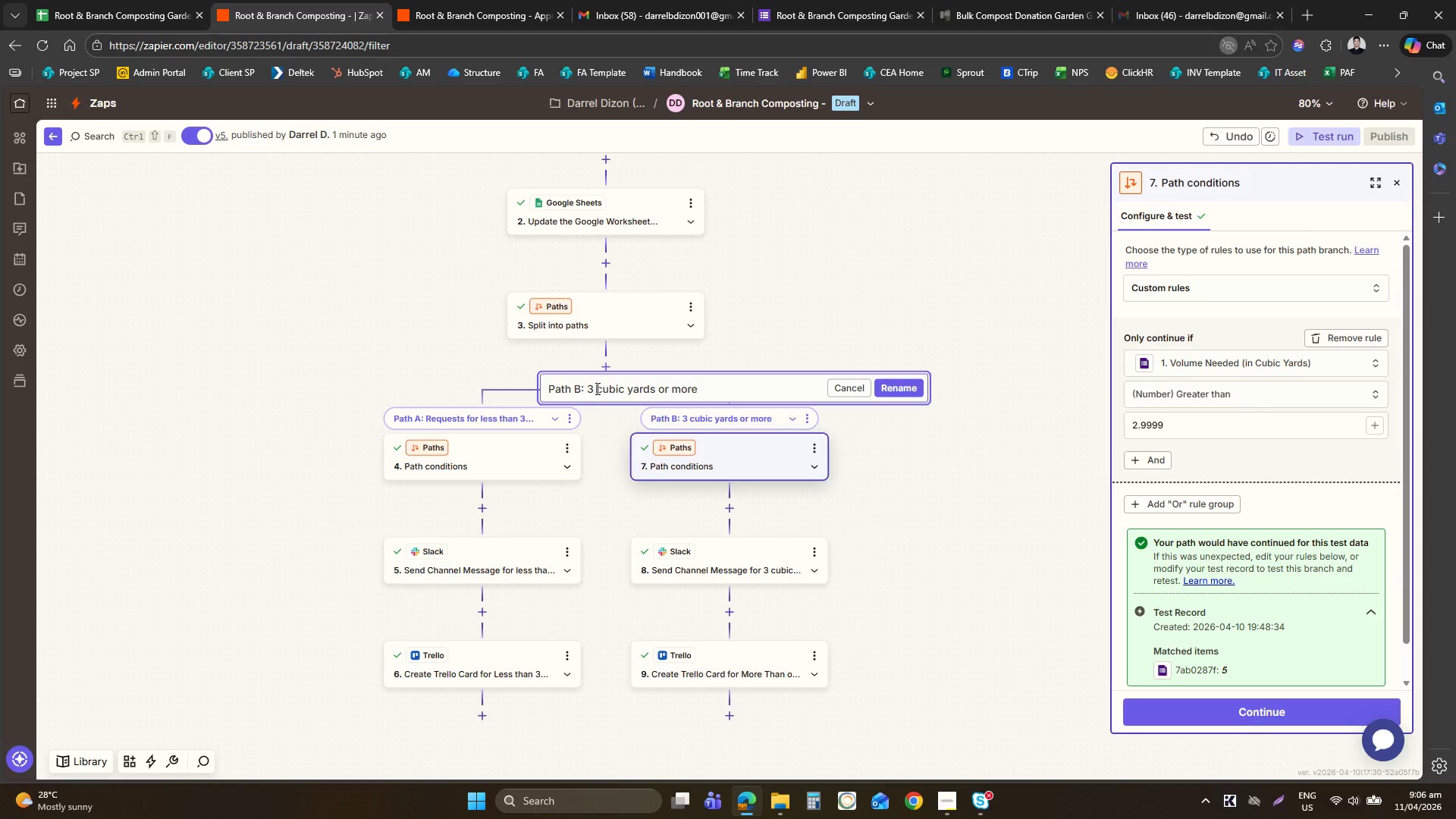 
key(Control+ControlRight)
 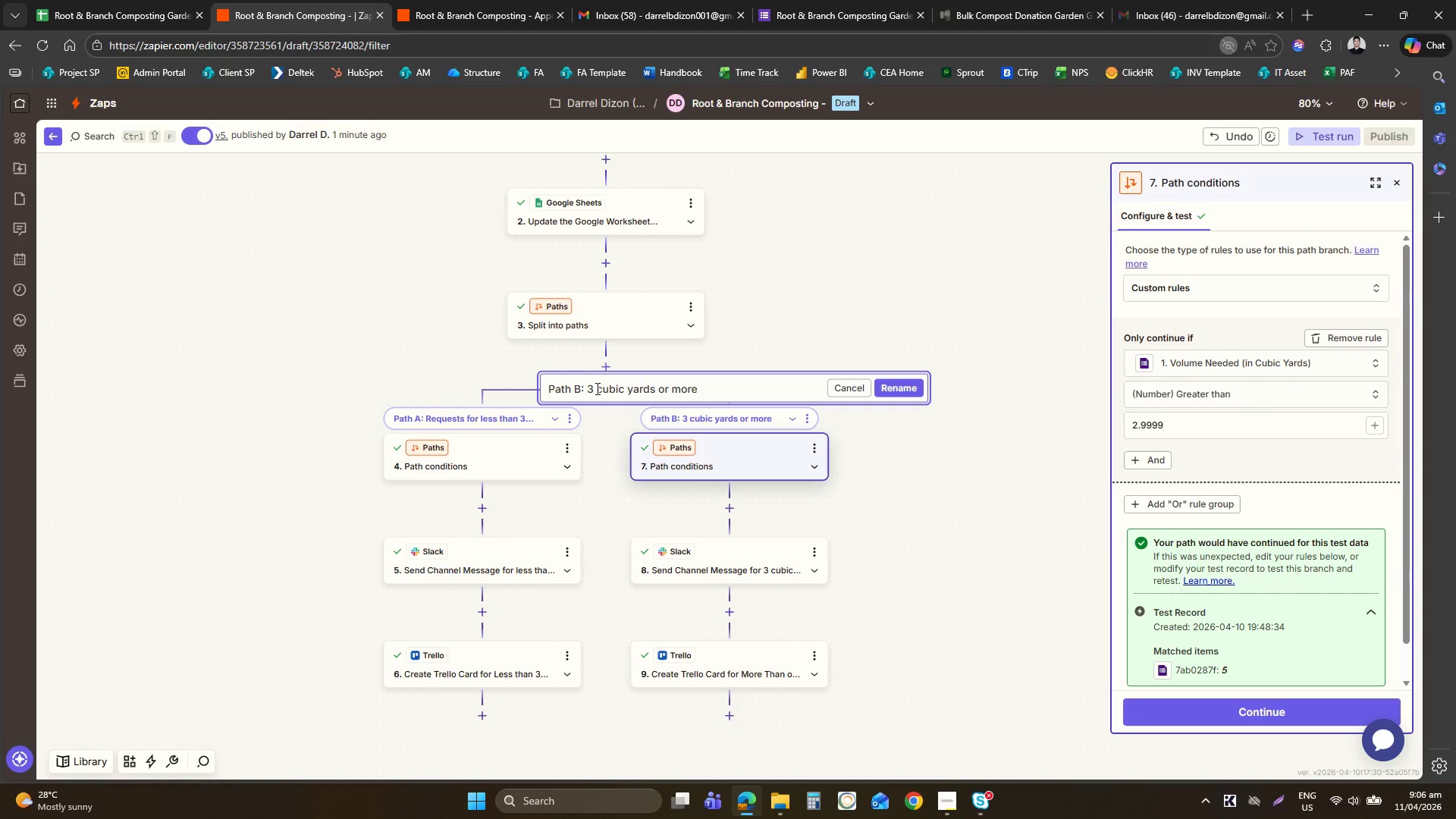 
key(Control+ControlRight)
 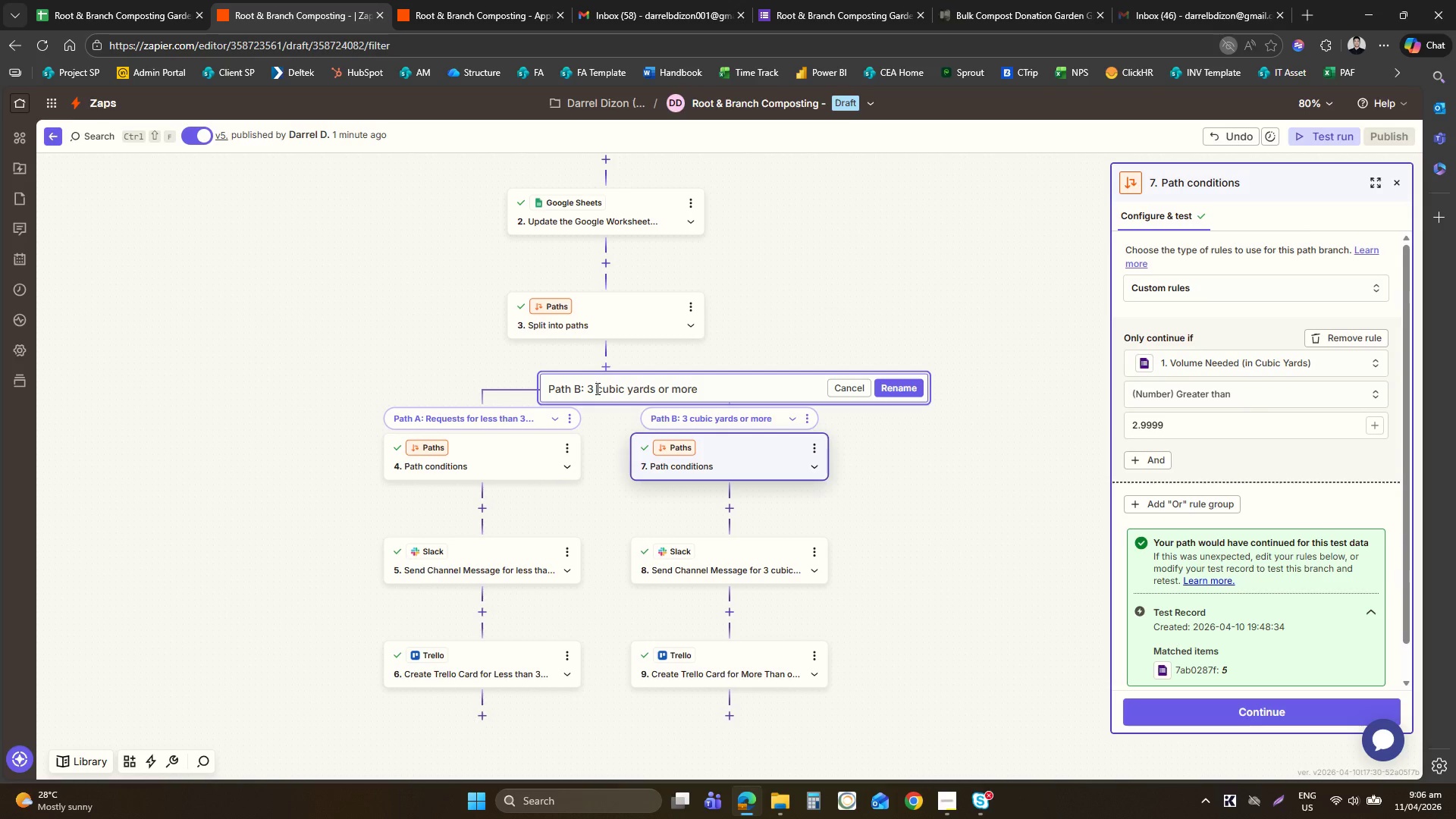 
key(ArrowLeft)
 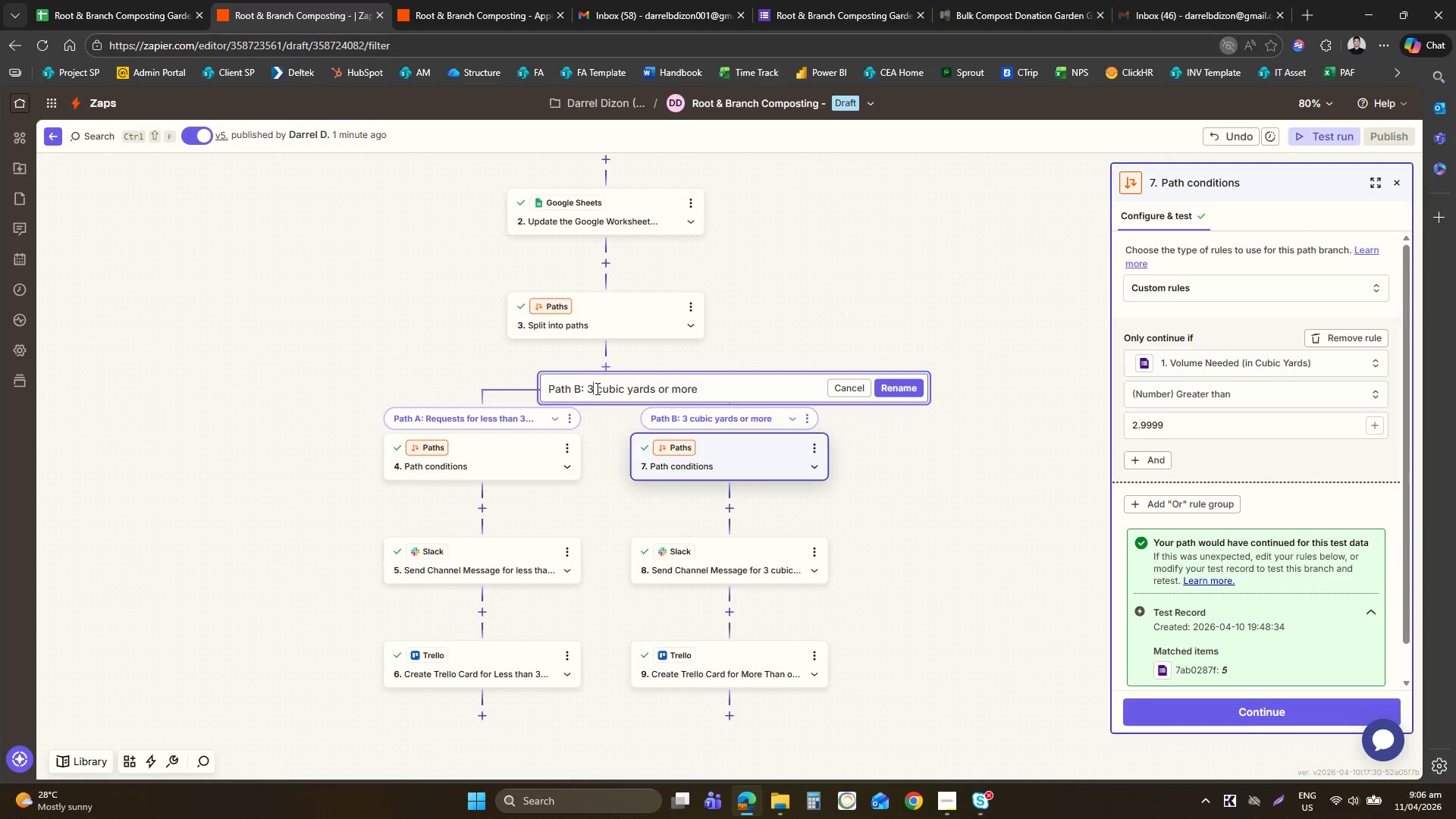 
key(ArrowLeft)
 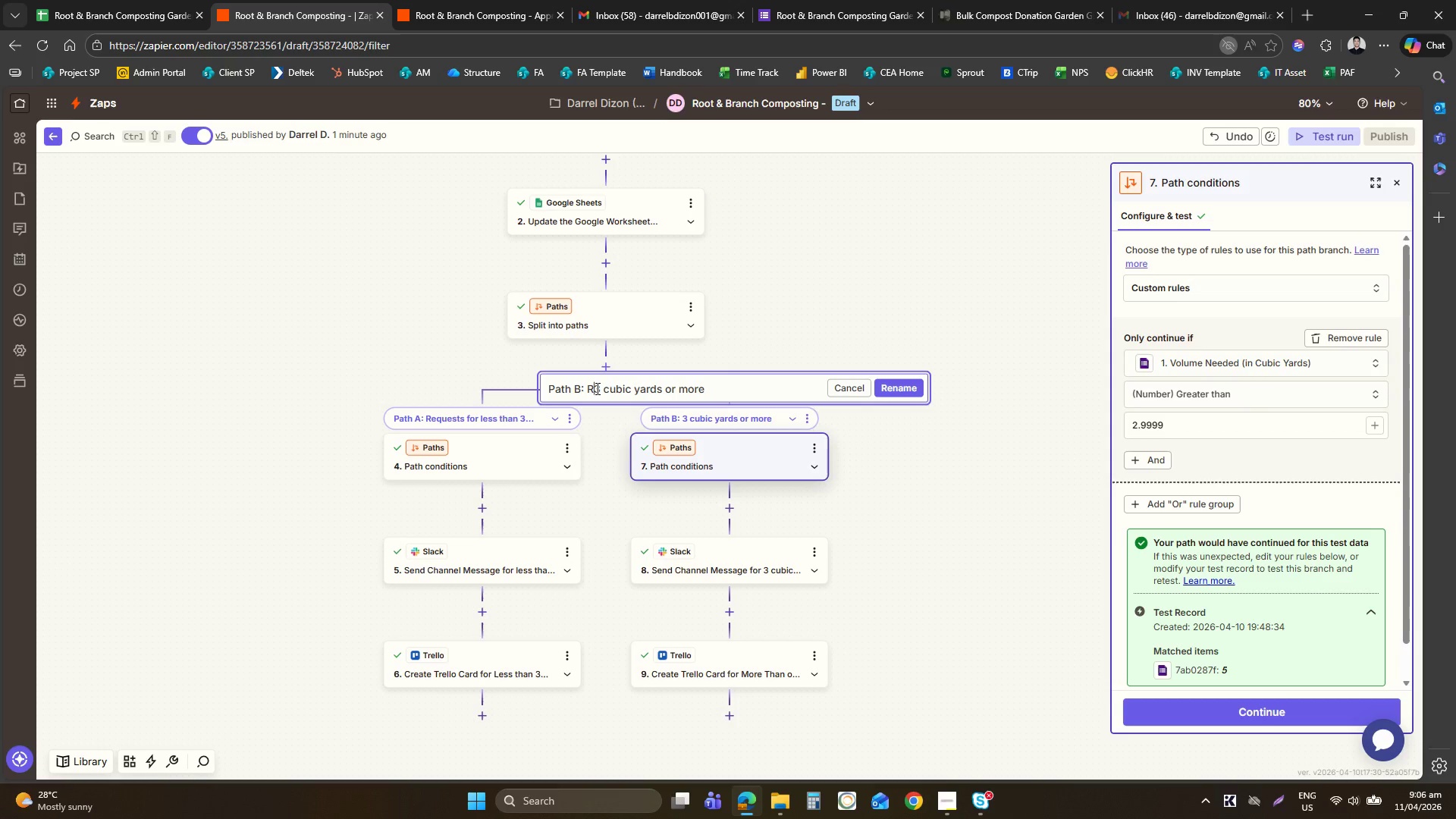 
type(Request for )
 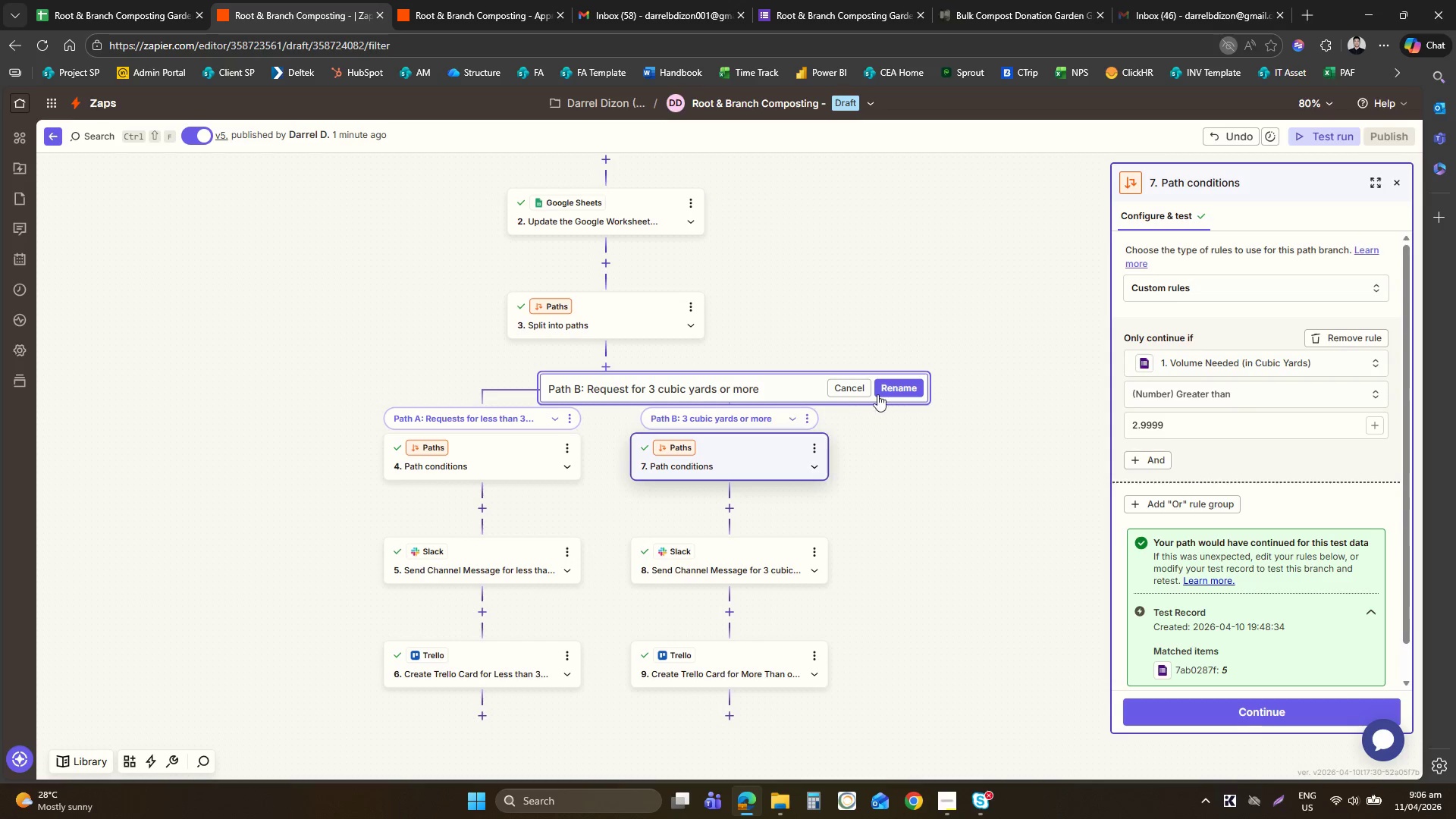 
left_click([899, 389])
 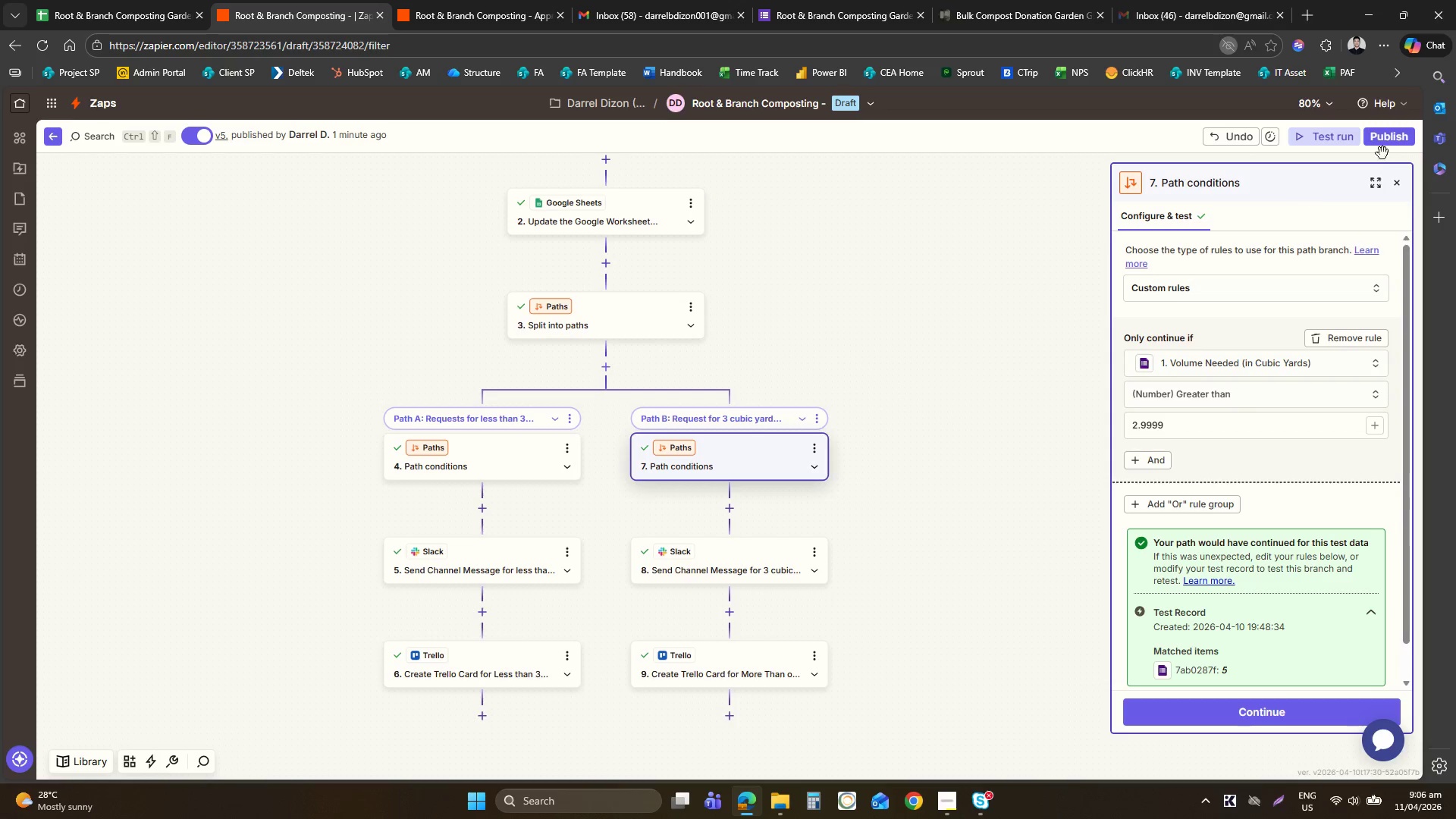 
left_click([1391, 147])
 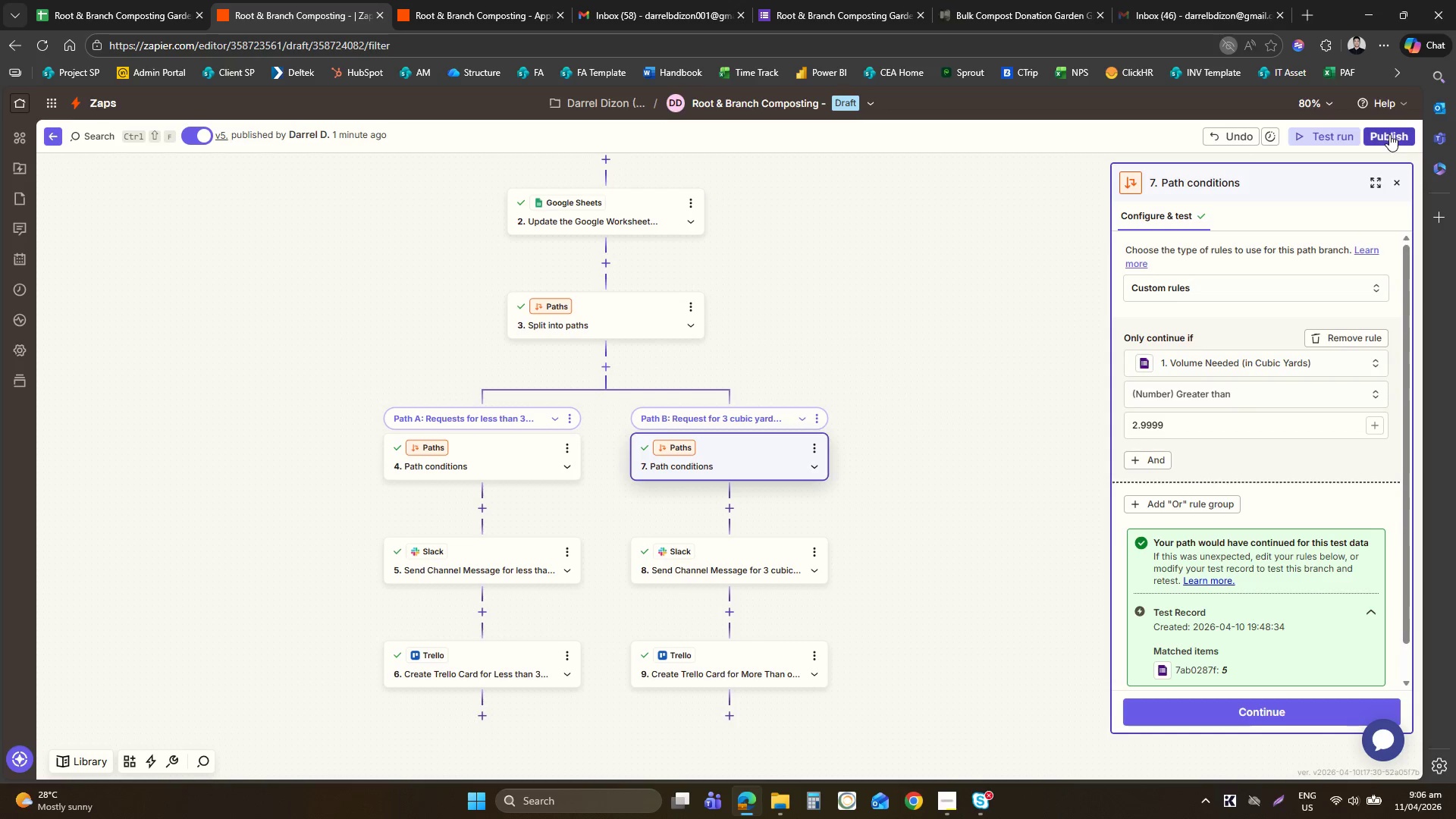 
left_click([1389, 134])
 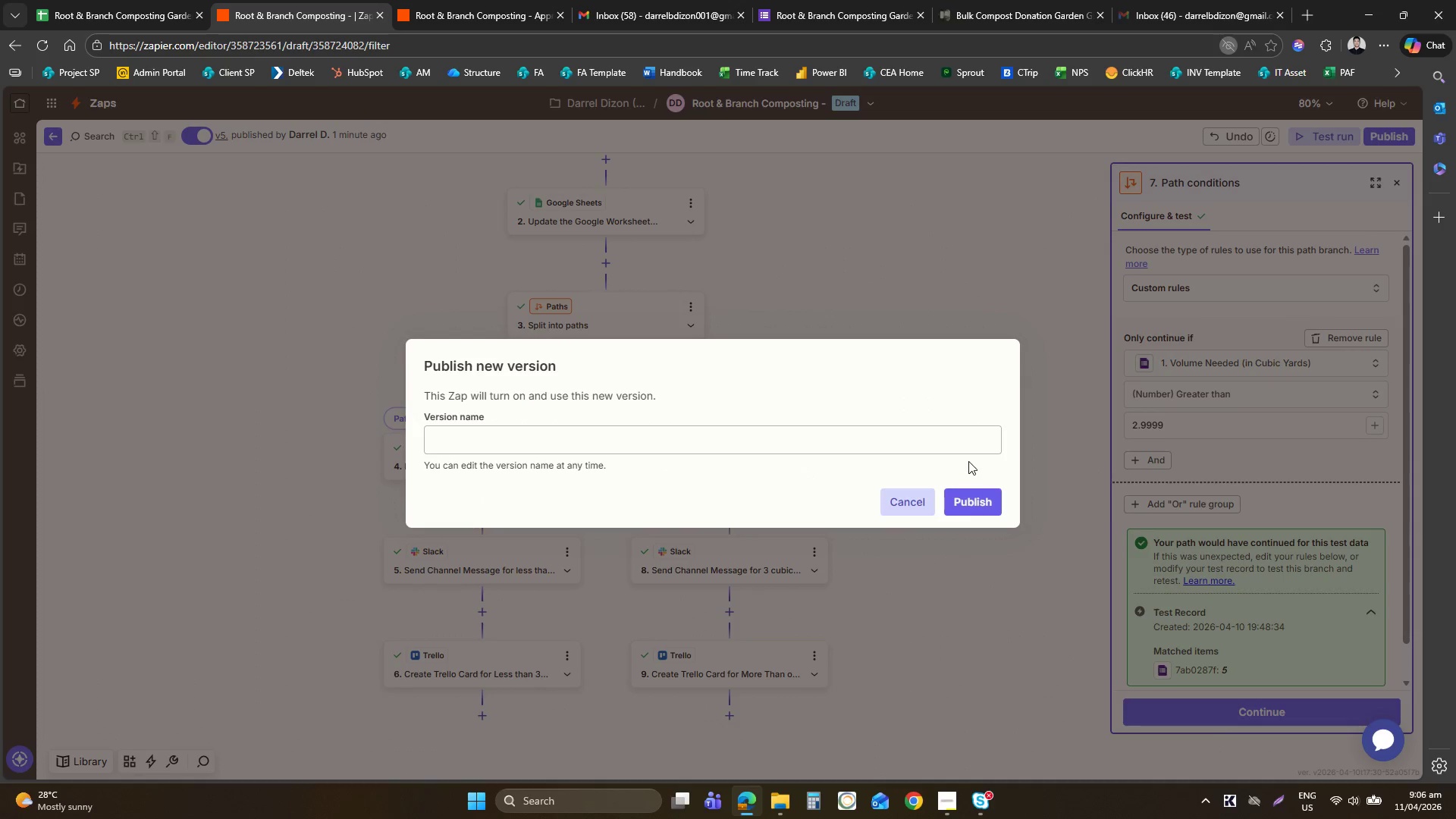 
left_click([955, 514])
 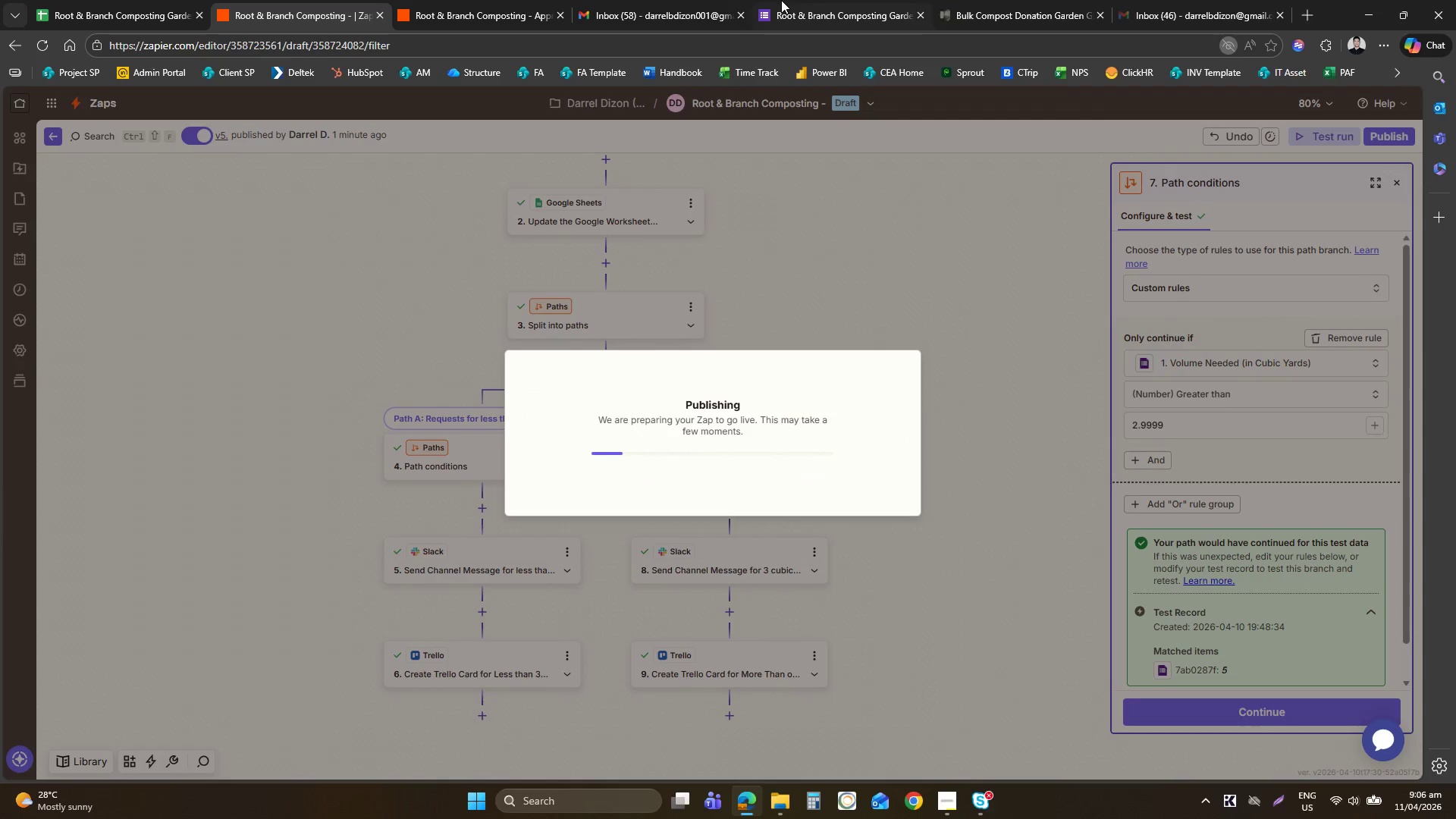 
left_click([781, 0])
 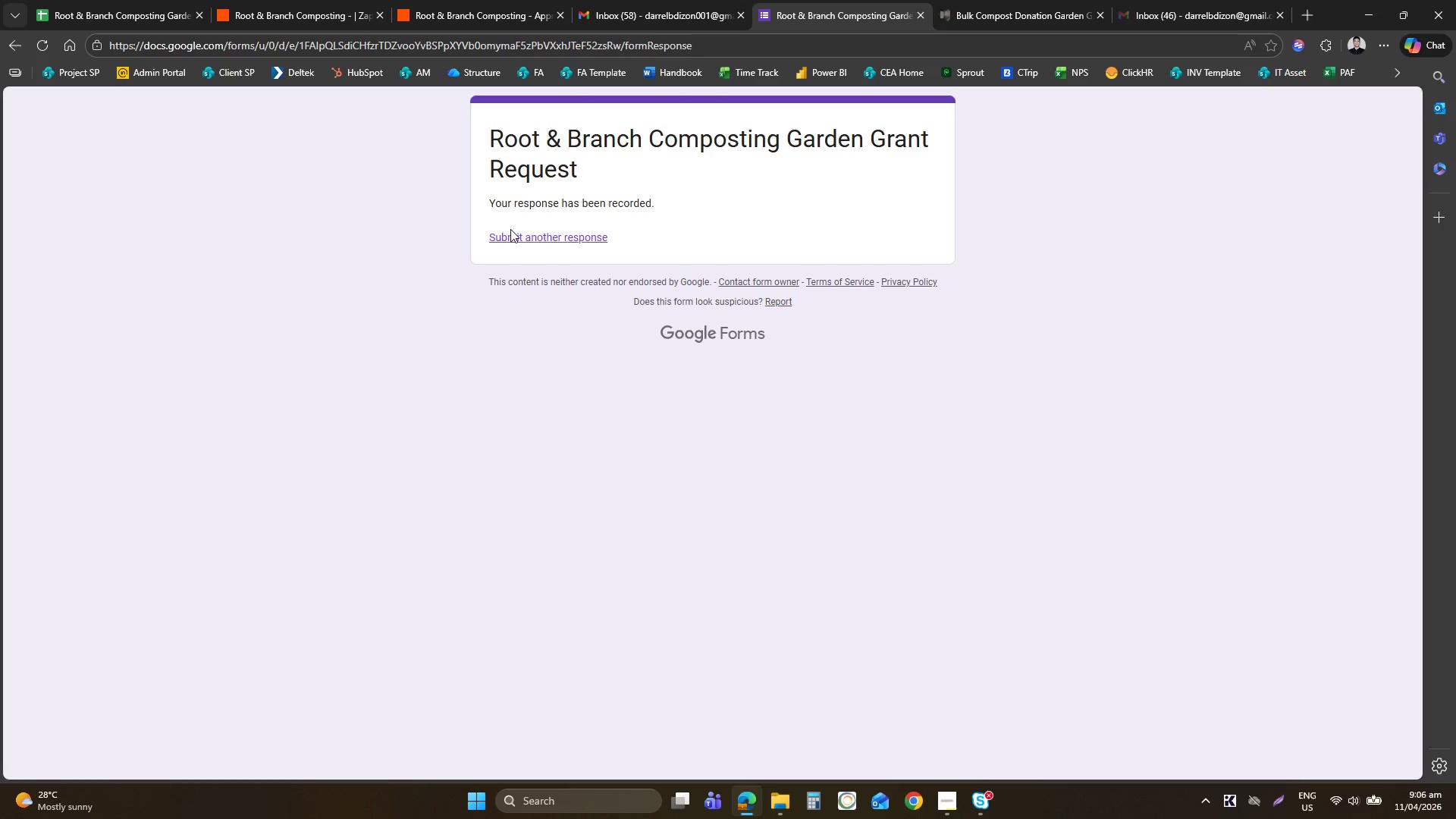 
left_click([538, 240])
 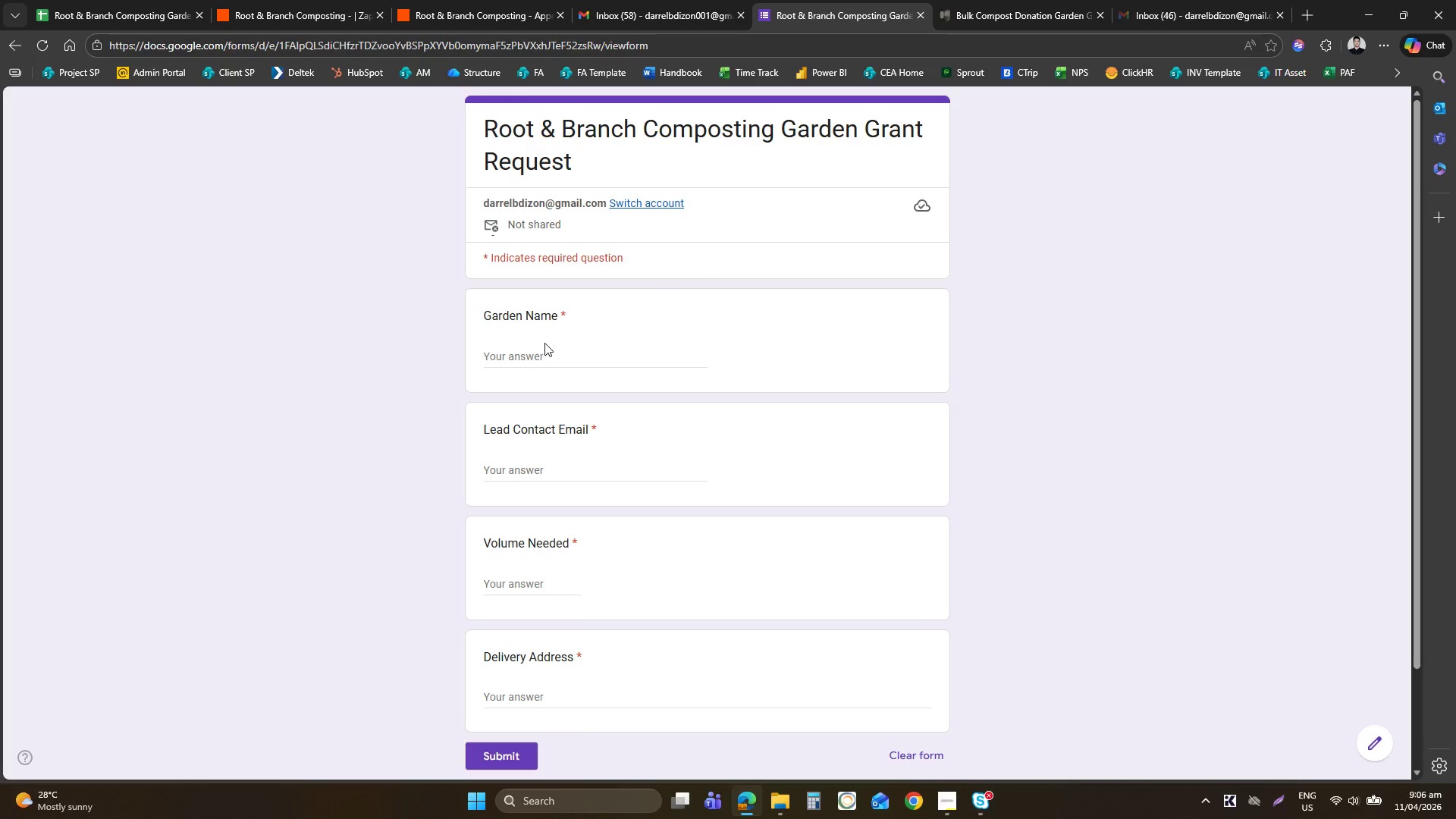 
left_click([541, 355])
 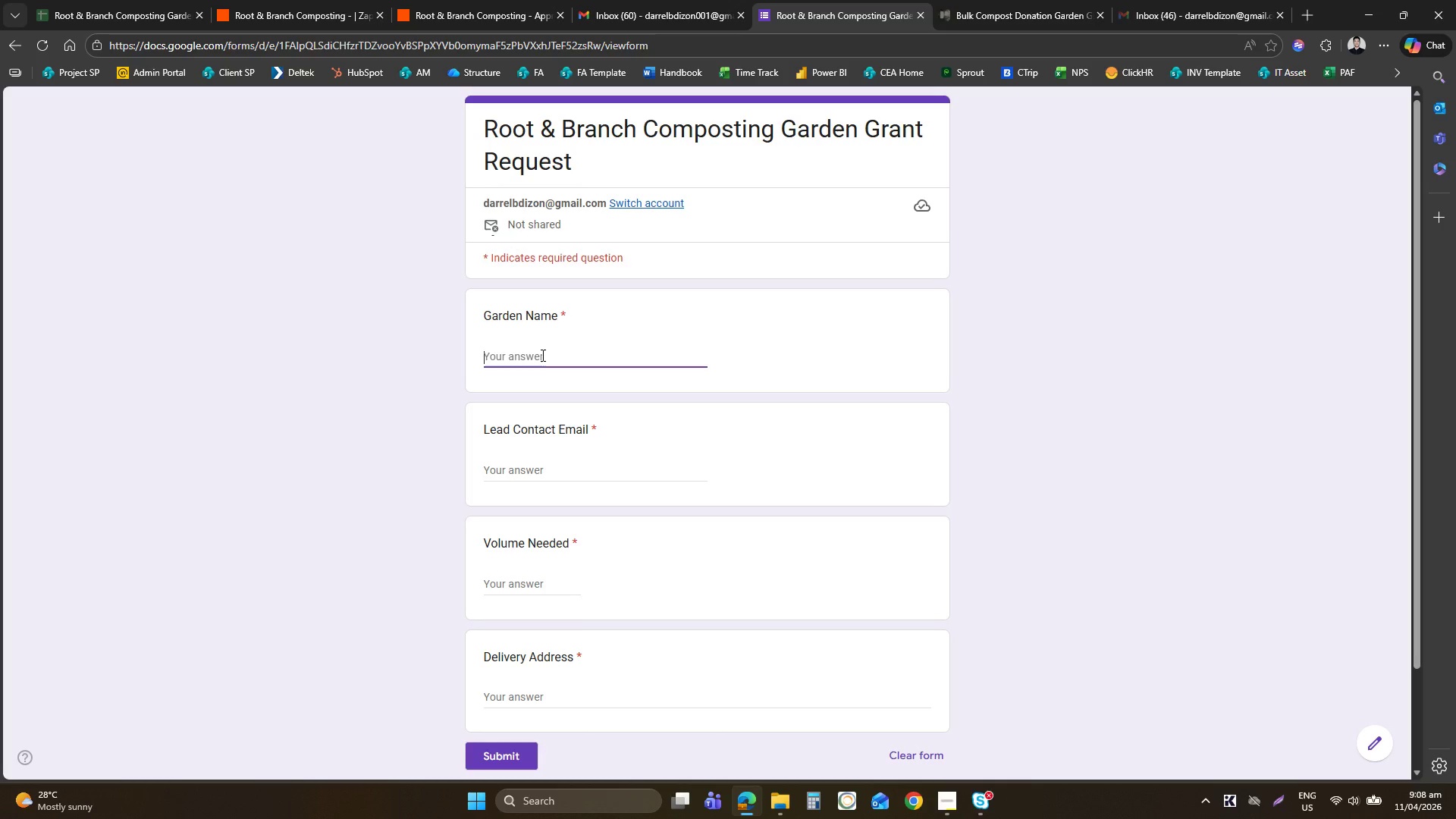 
wait(161.06)
 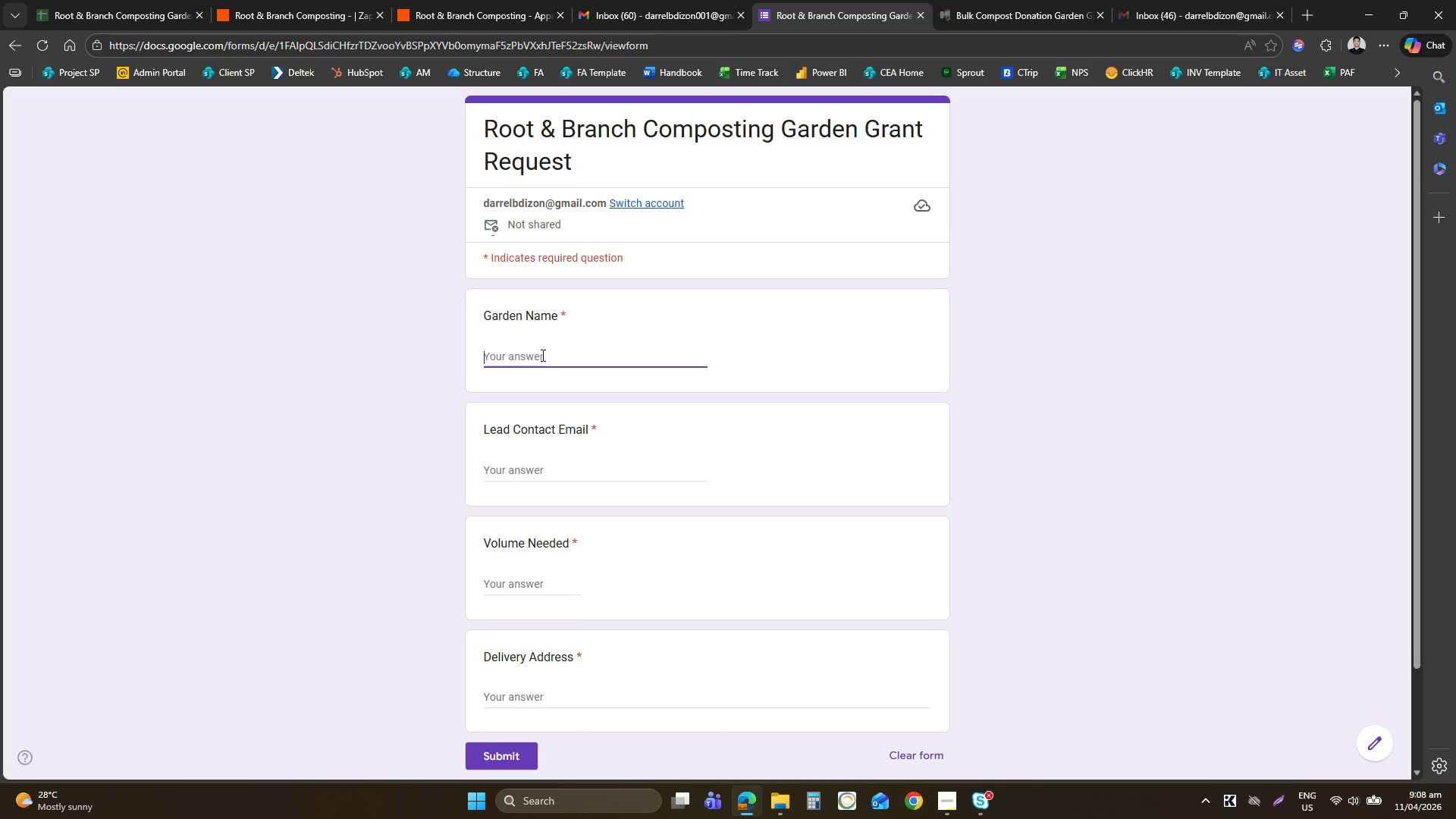 
left_click([229, 0])
 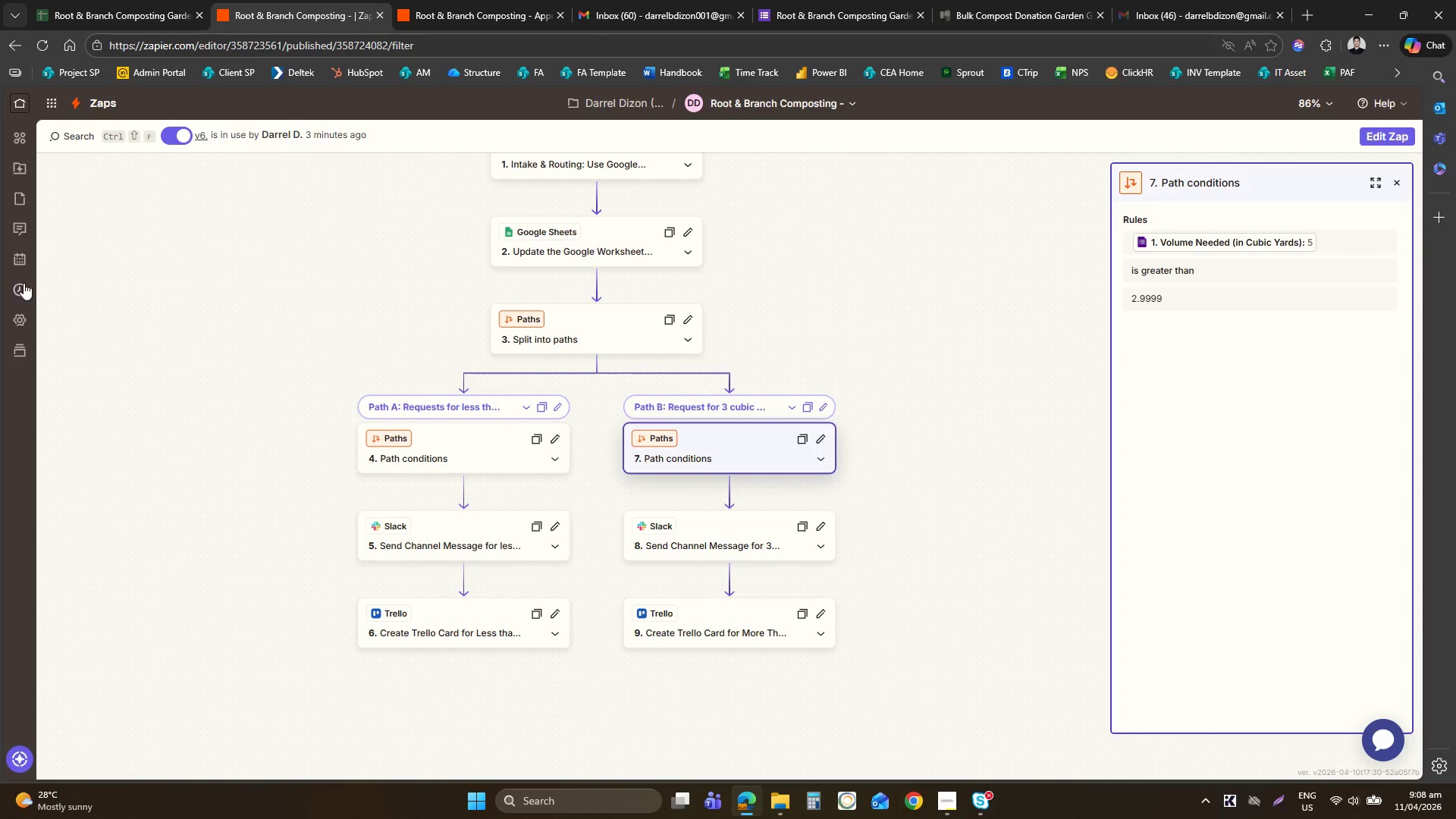 
left_click([24, 286])
 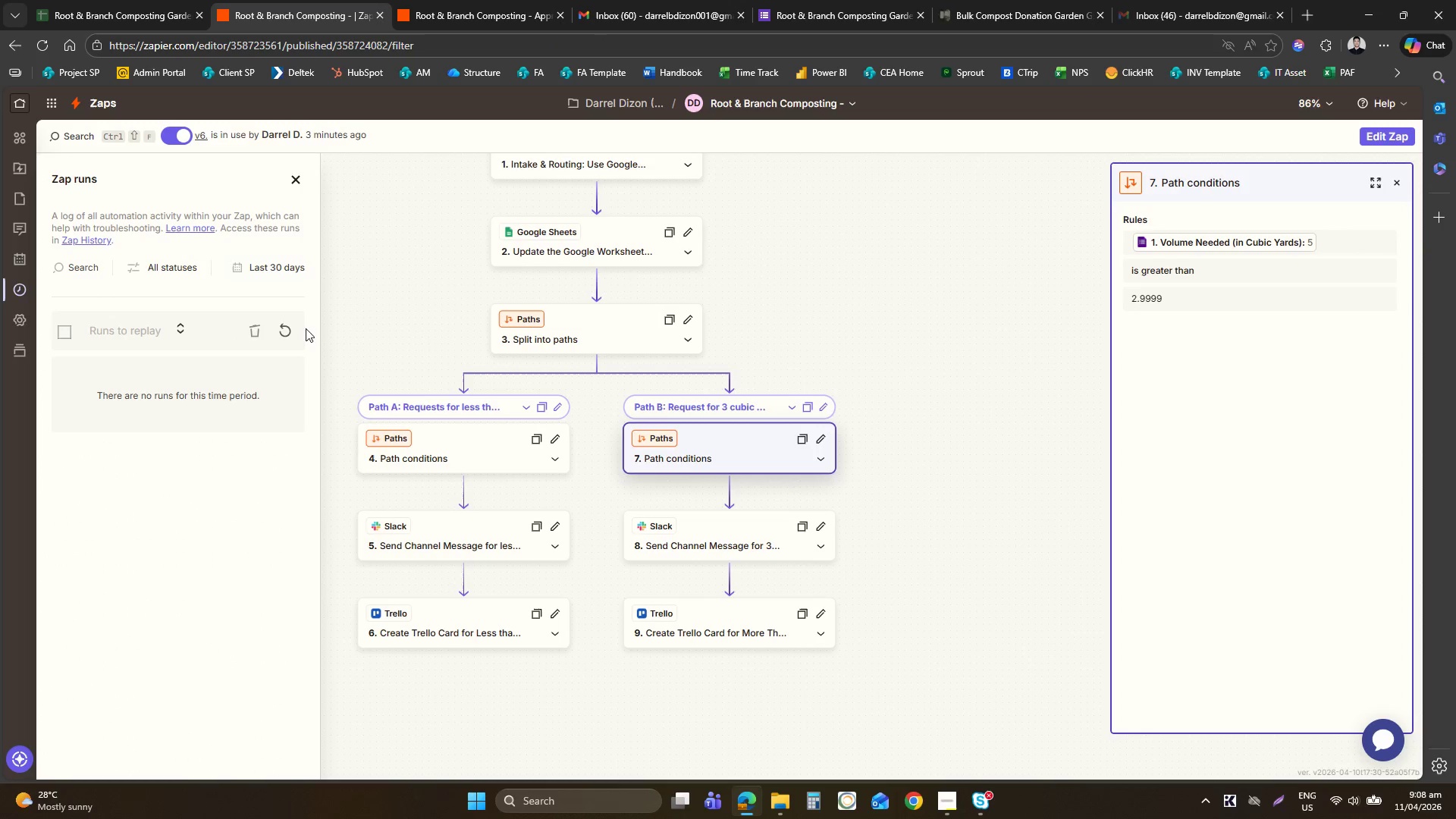 
left_click([278, 324])
 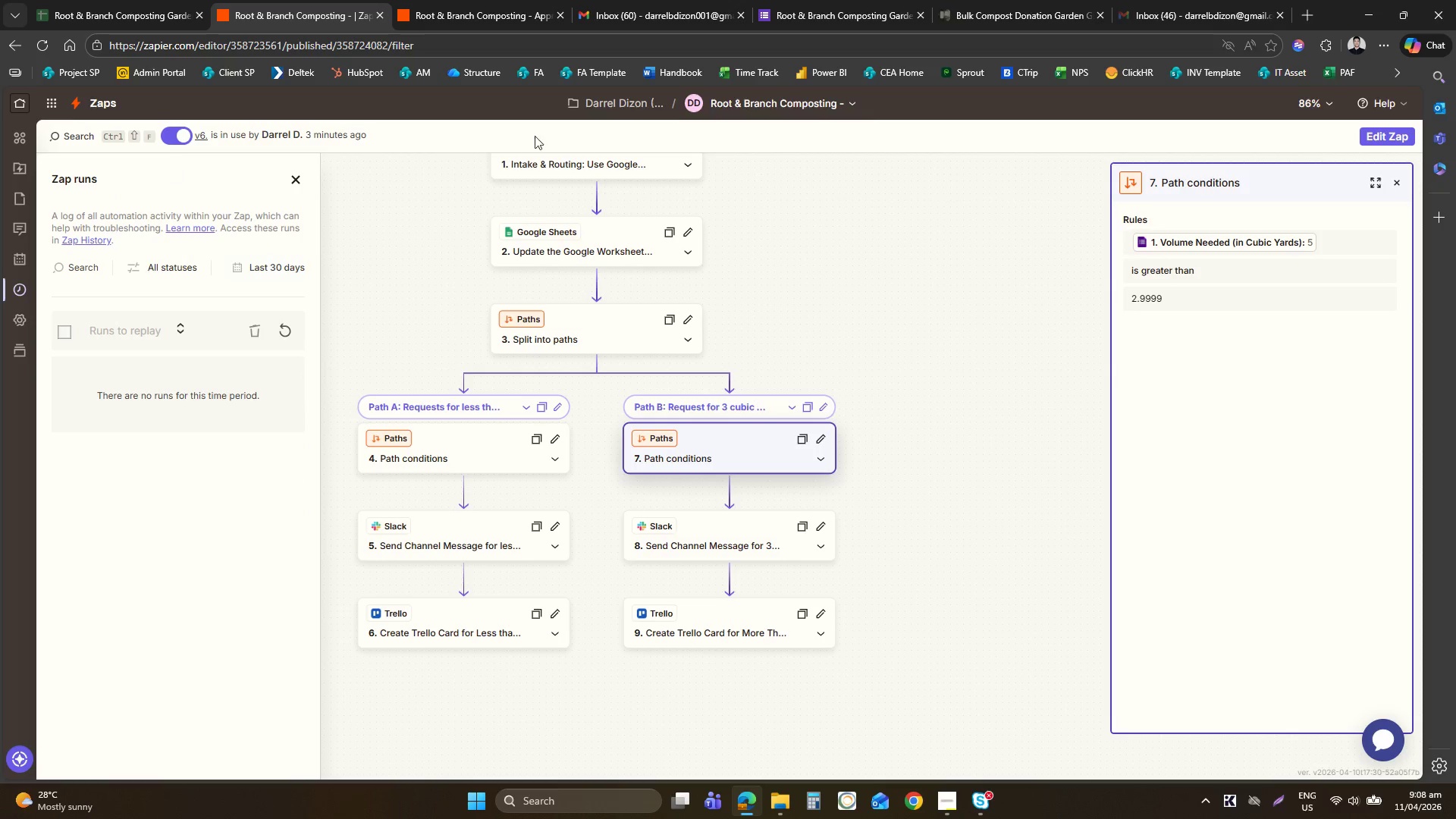 
left_click([1384, 140])
 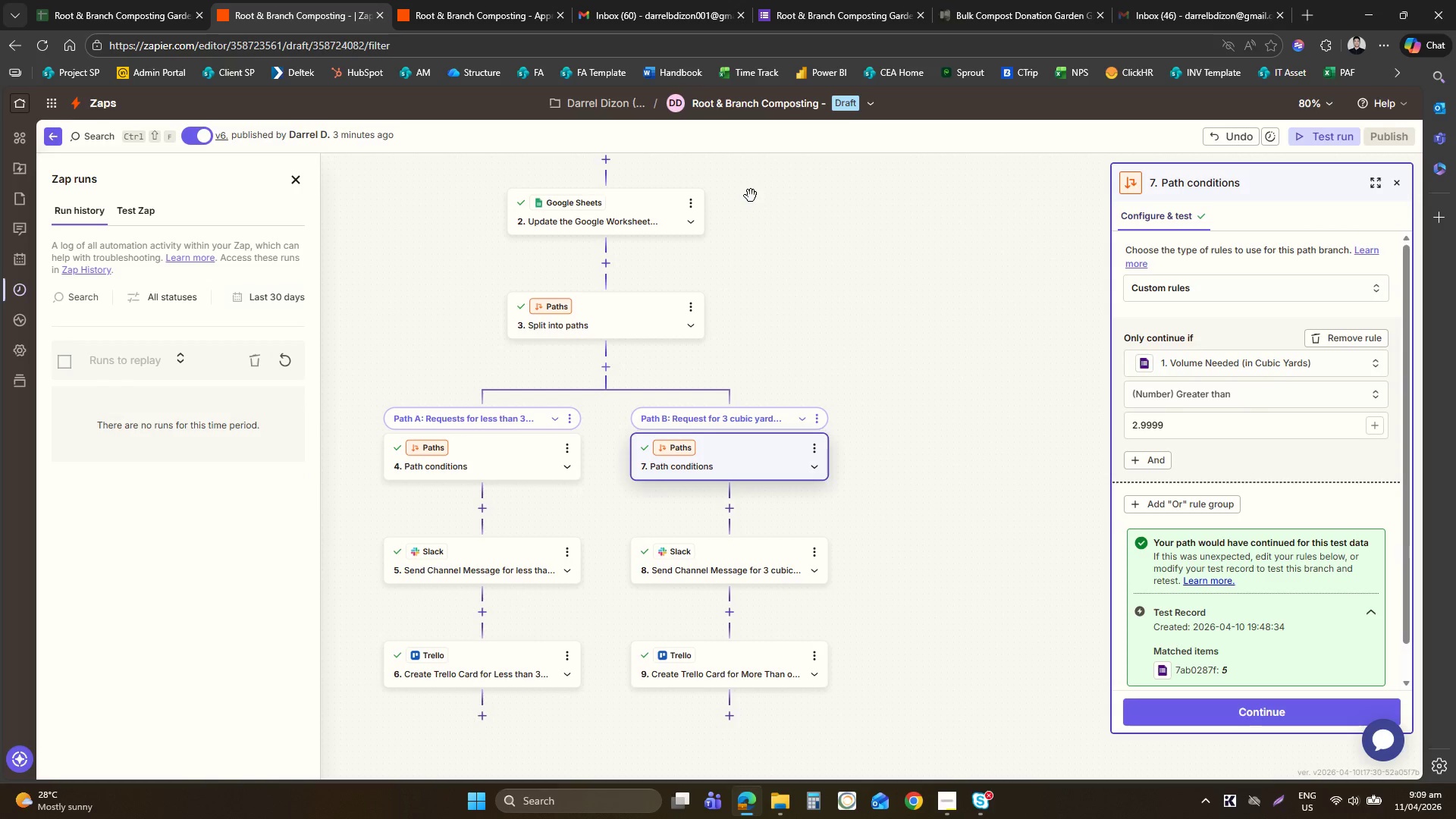 
left_click([616, 227])
 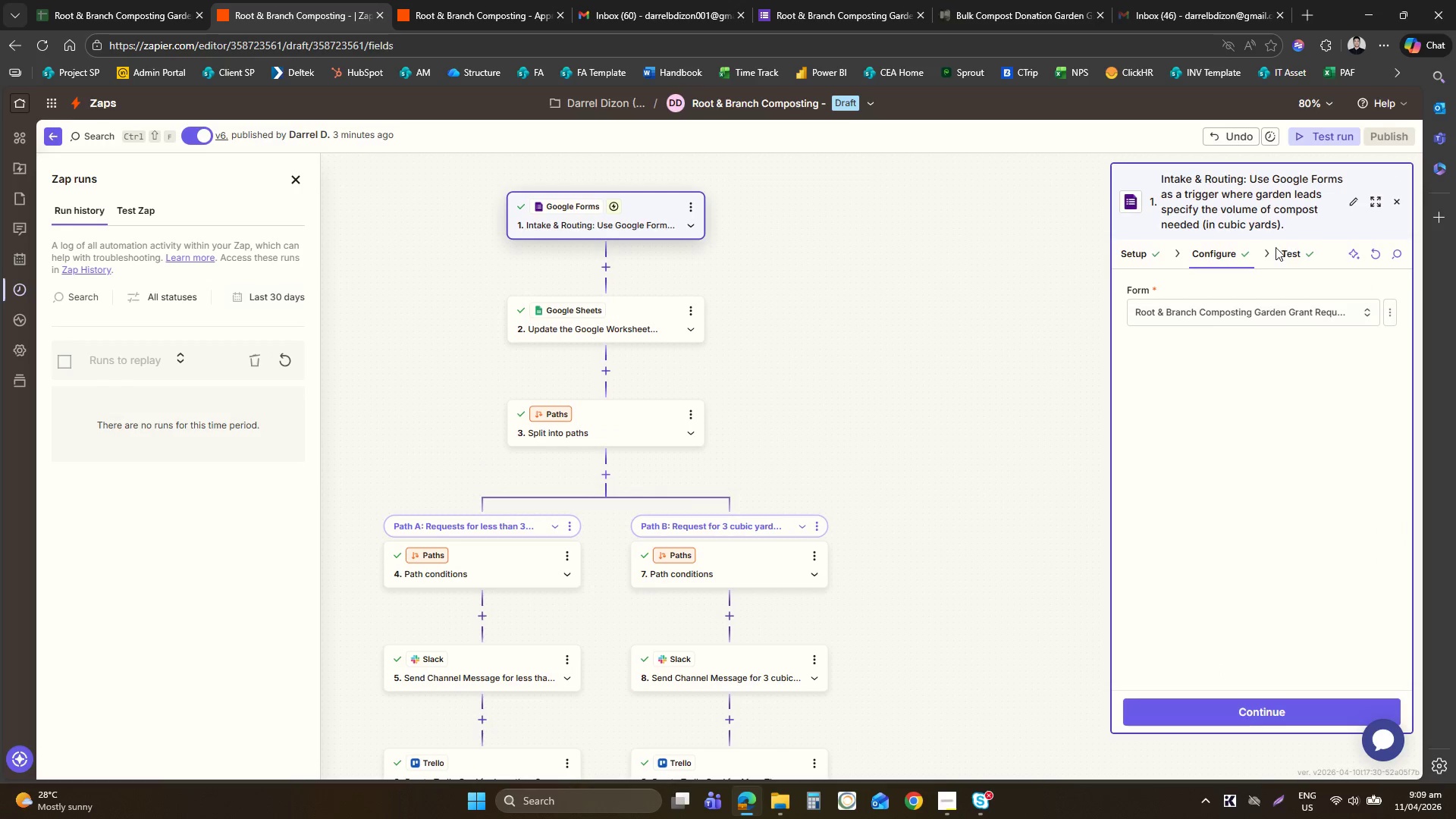 
left_click([1293, 246])
 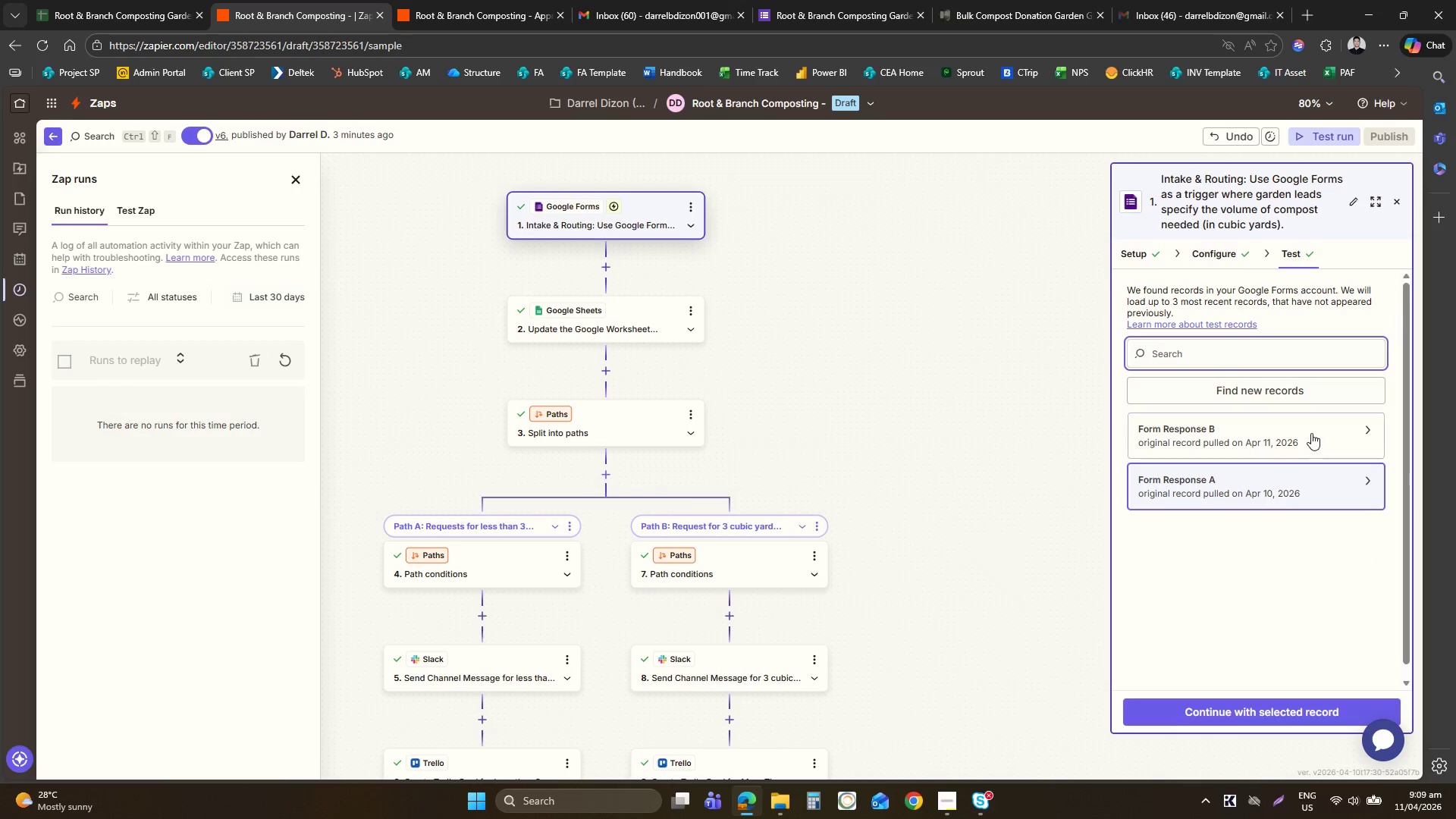 
left_click([1314, 389])
 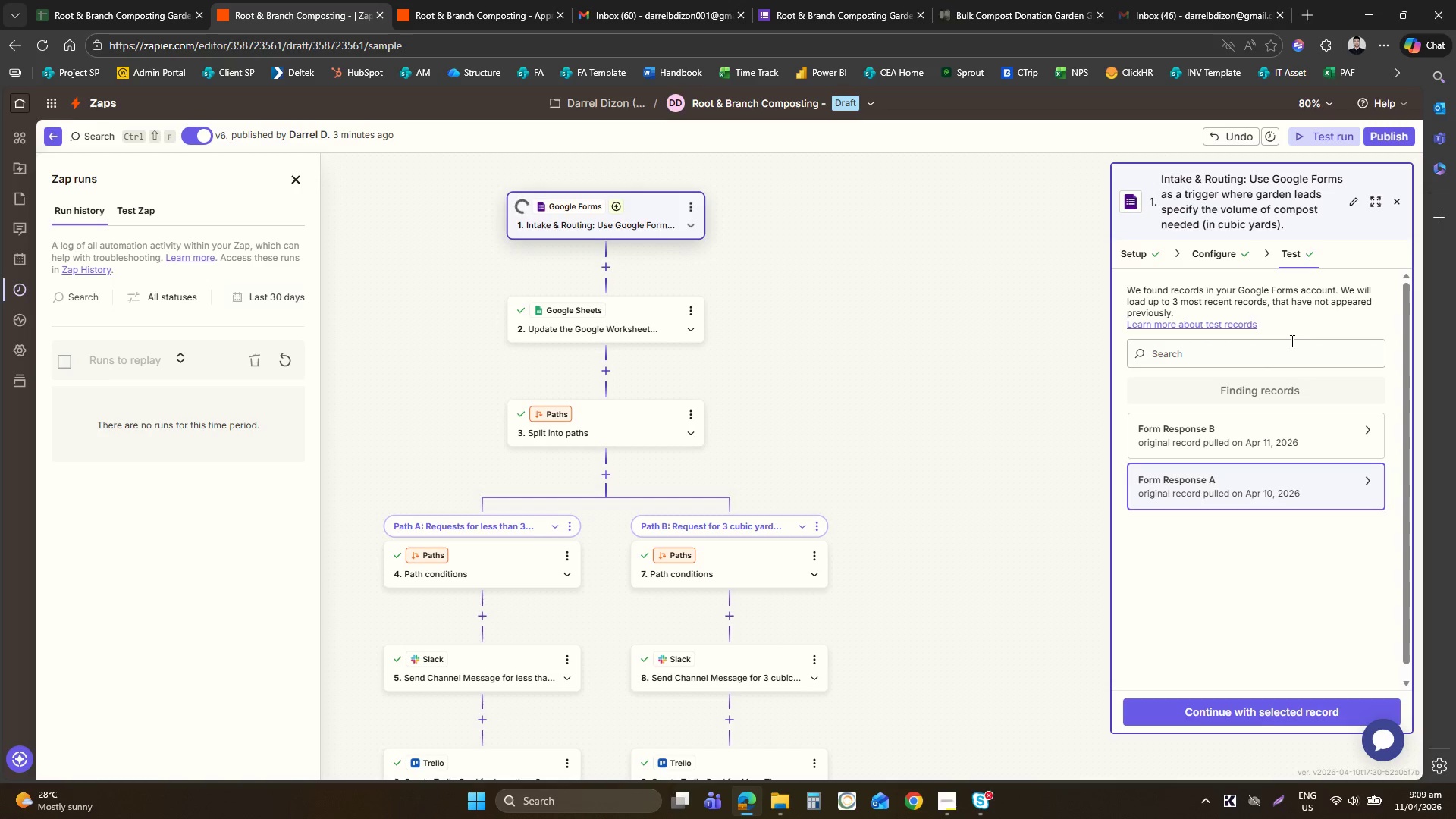 
wait(11.36)
 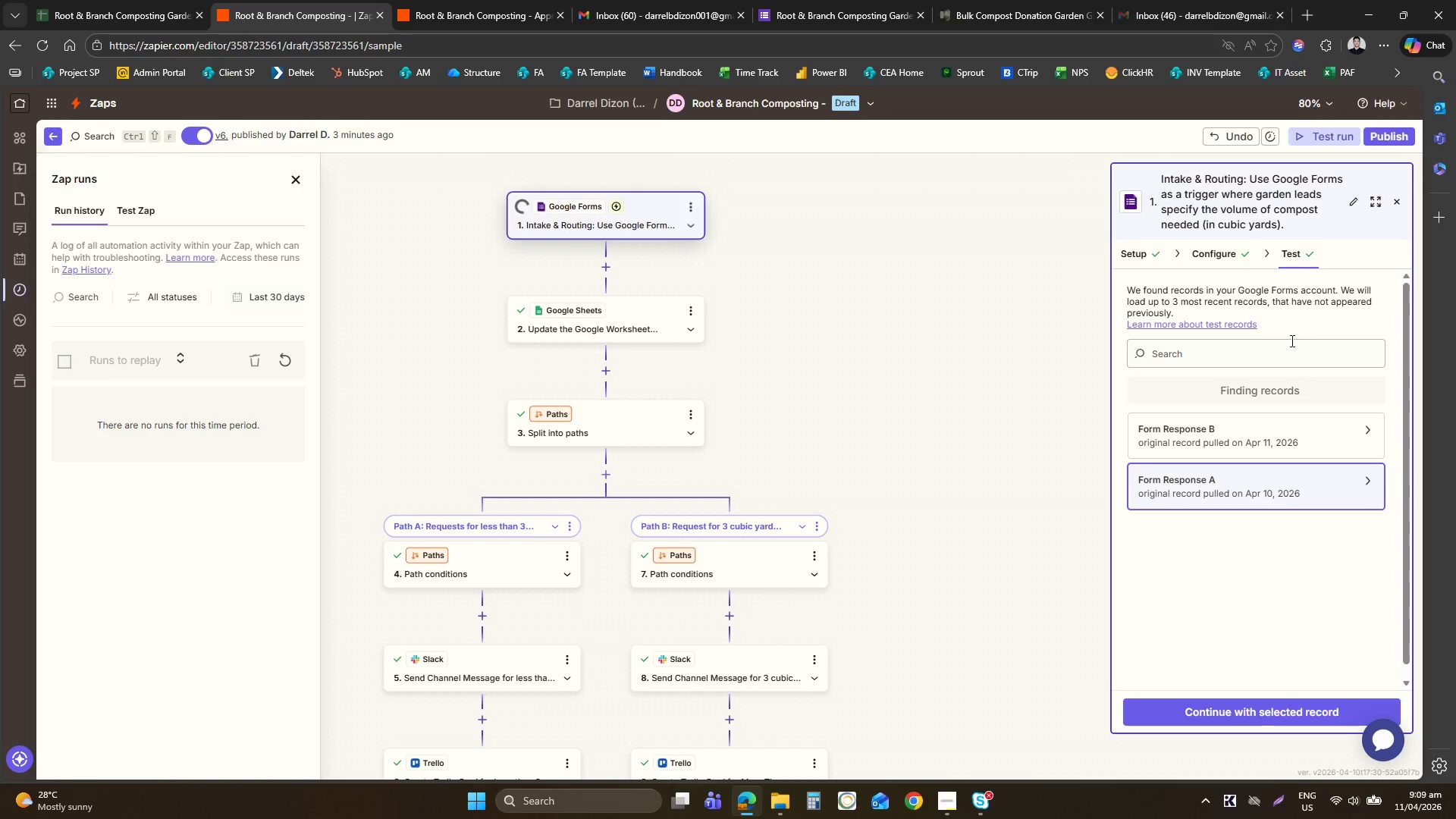 
left_click([1262, 435])
 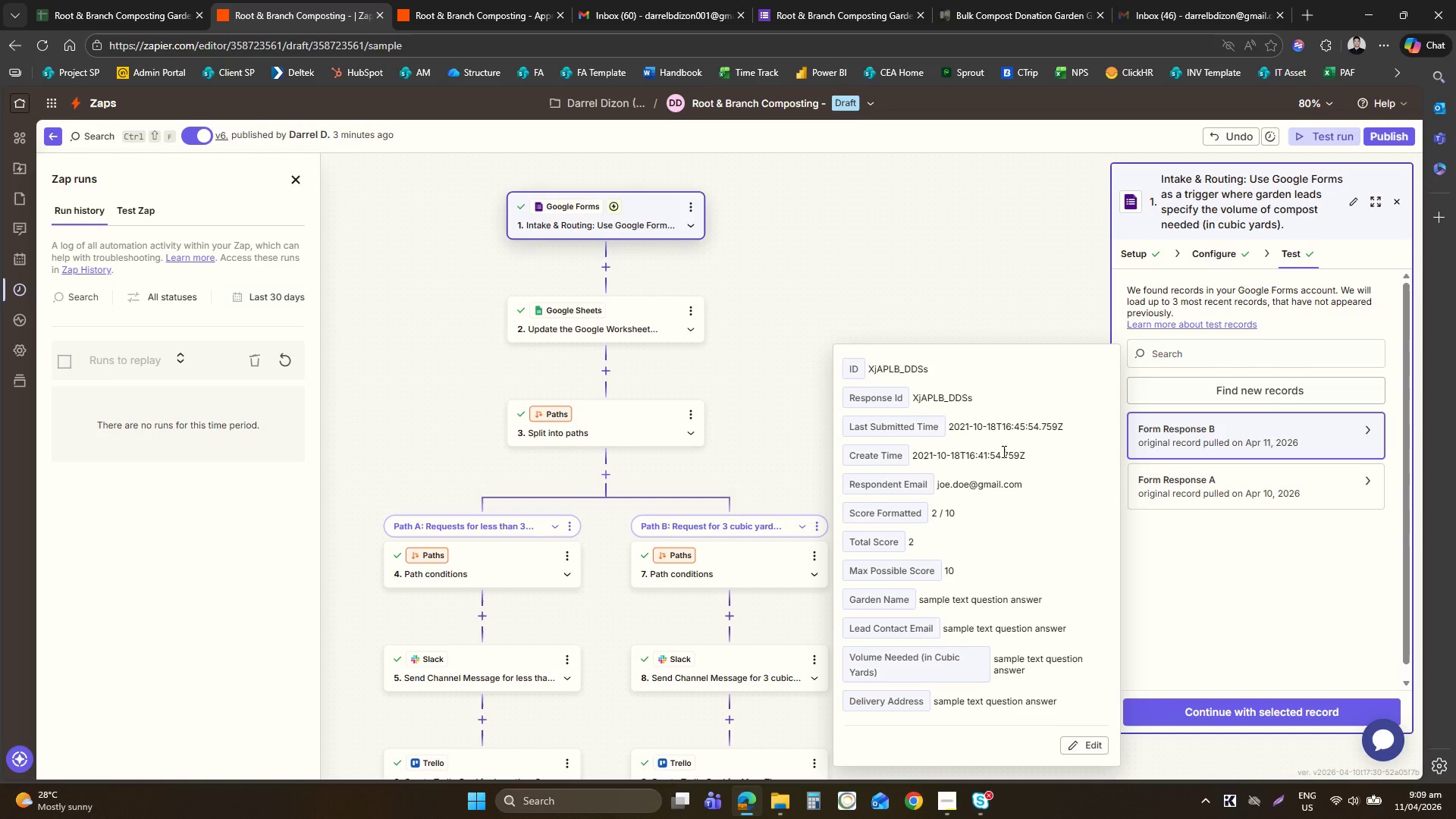 
wait(6.59)
 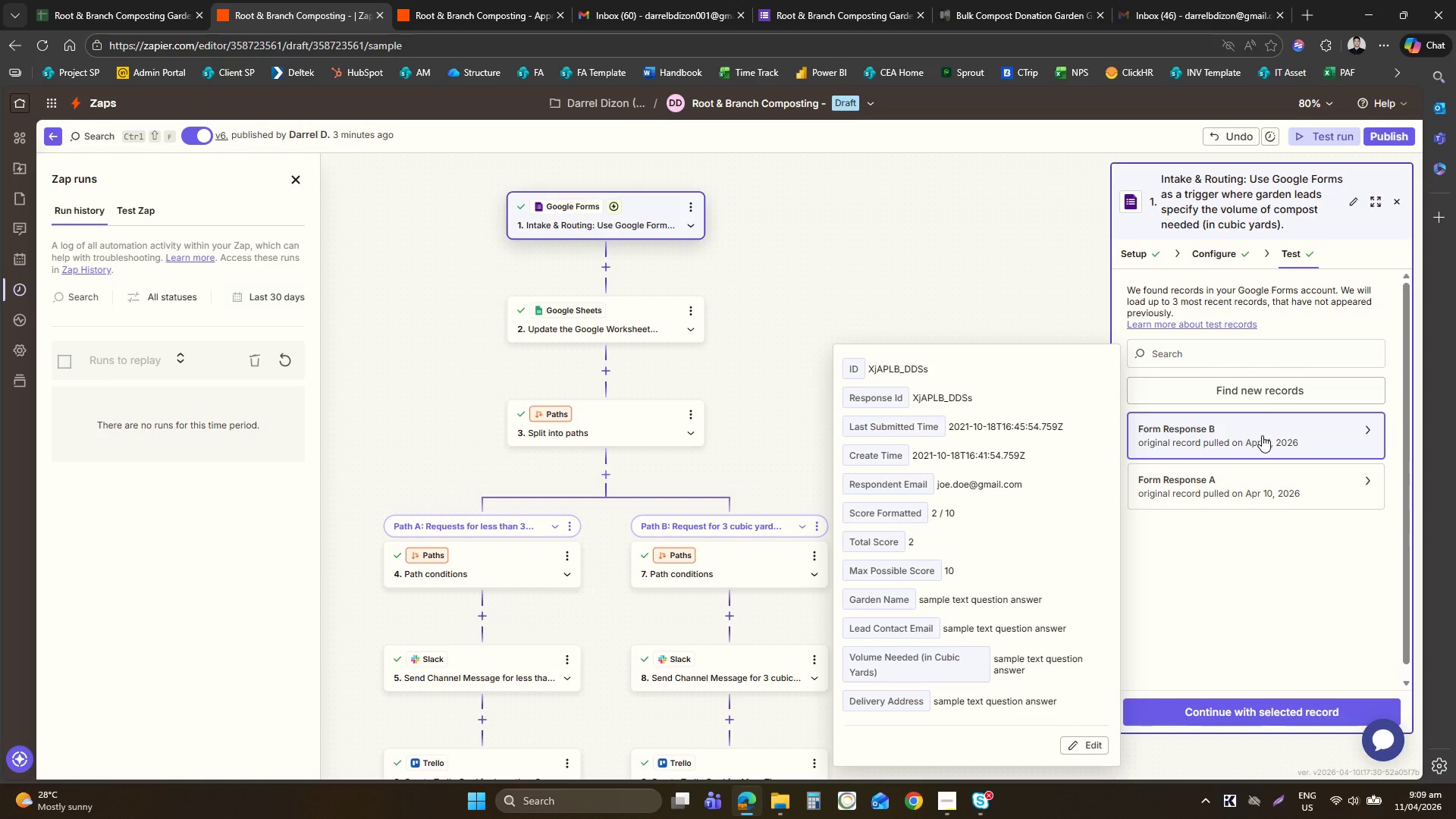 
left_click([1264, 391])
 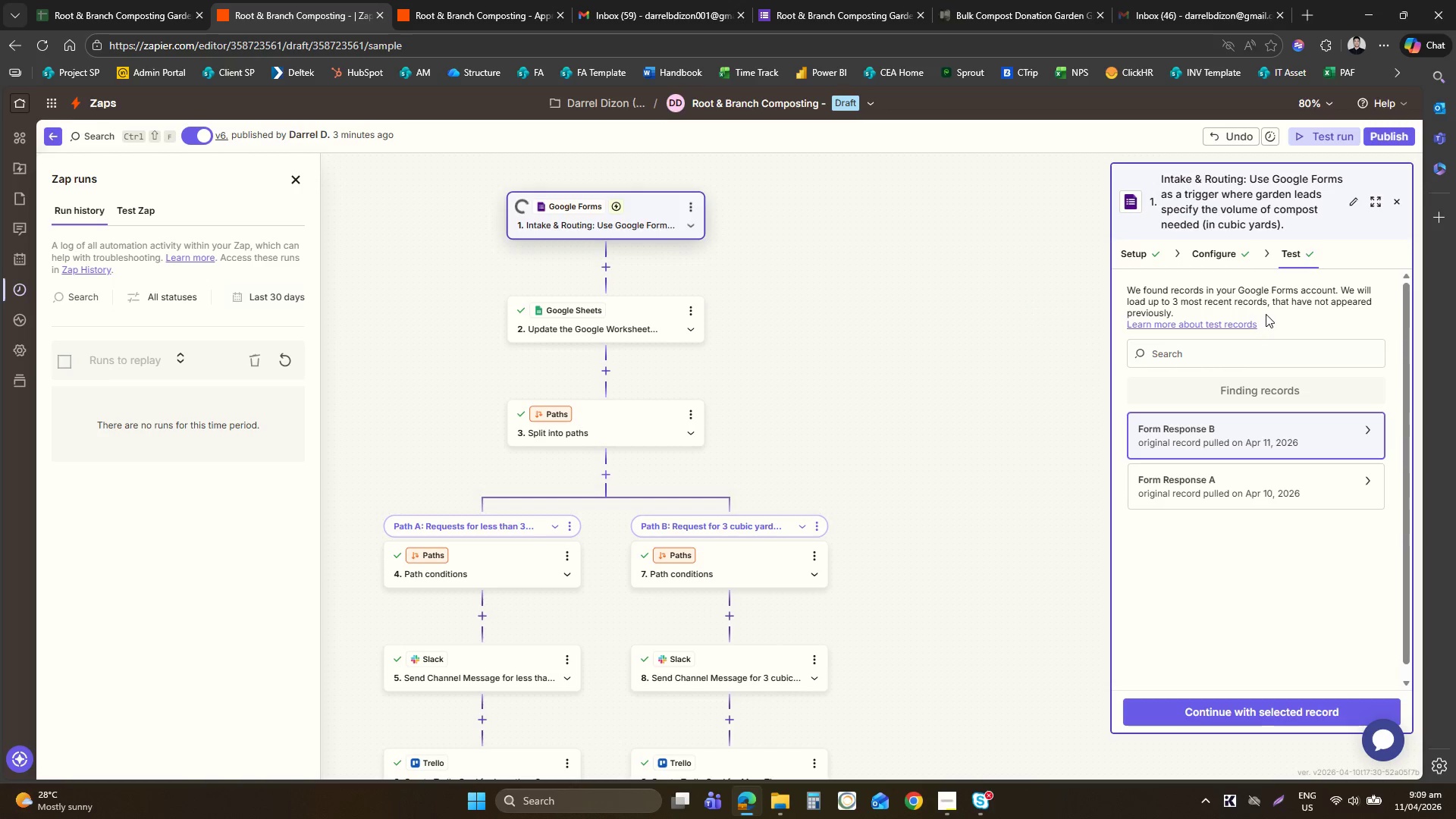 
wait(16.61)
 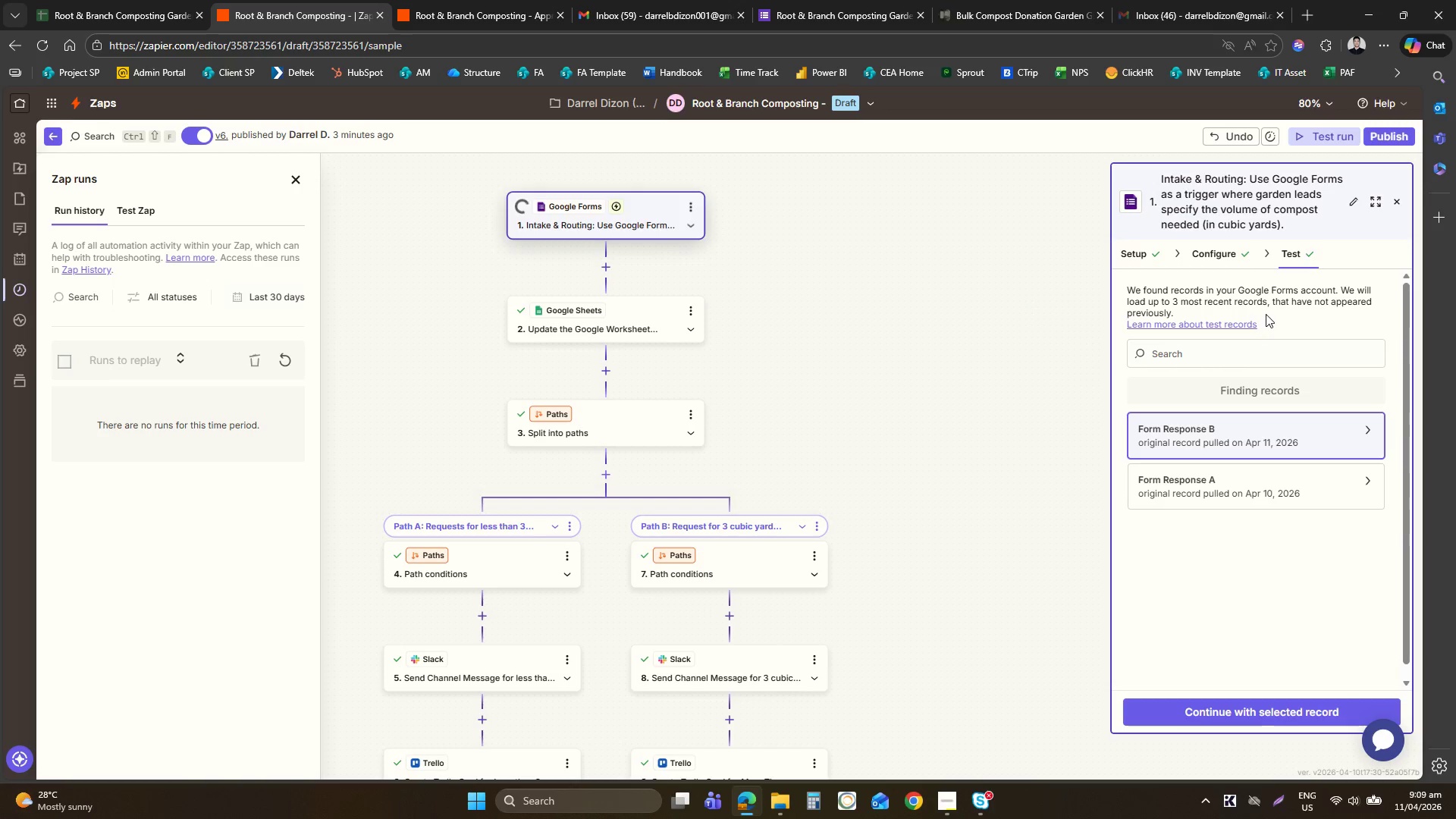 
left_click([1126, 265])
 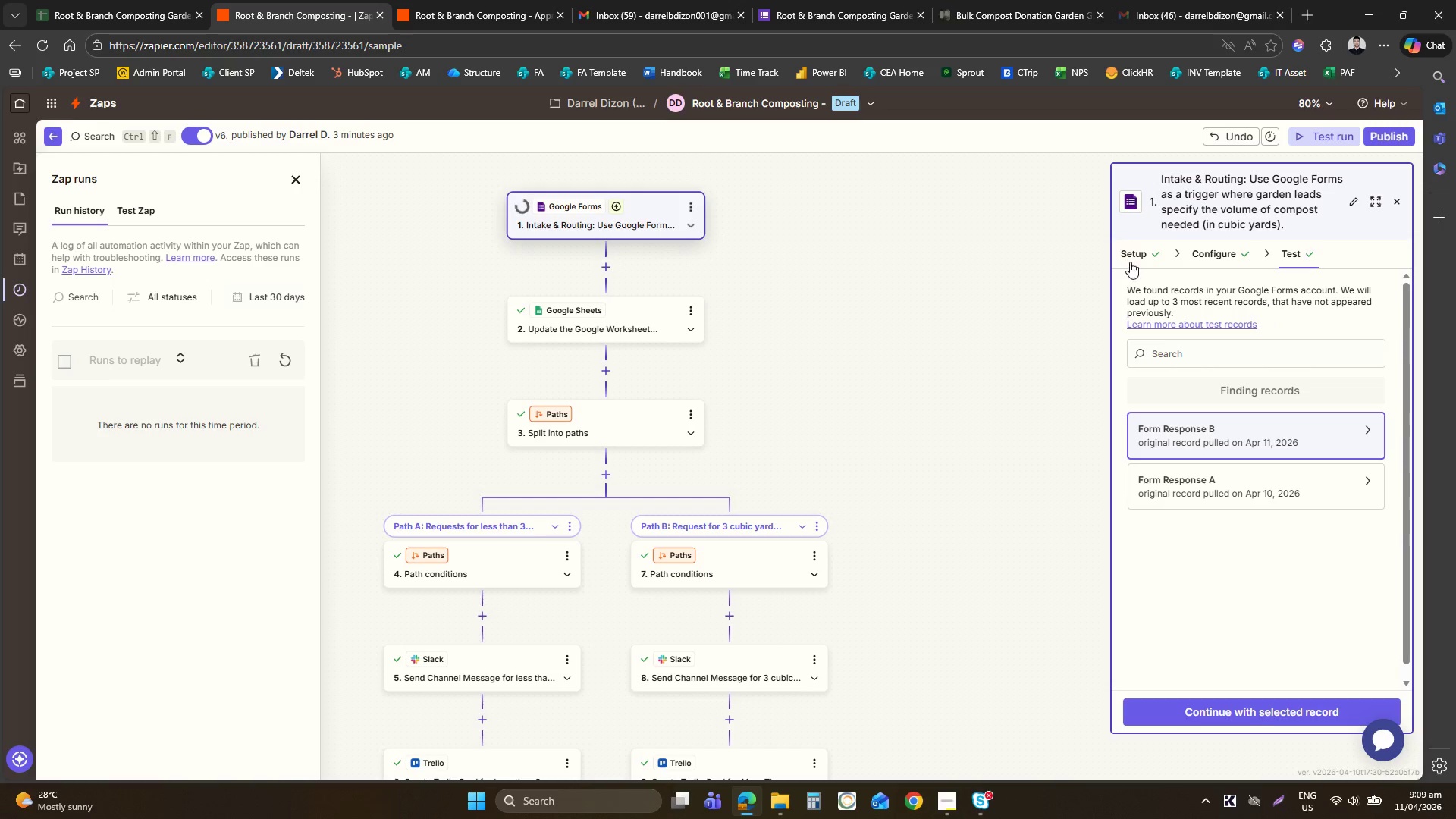 
left_click([1131, 261])
 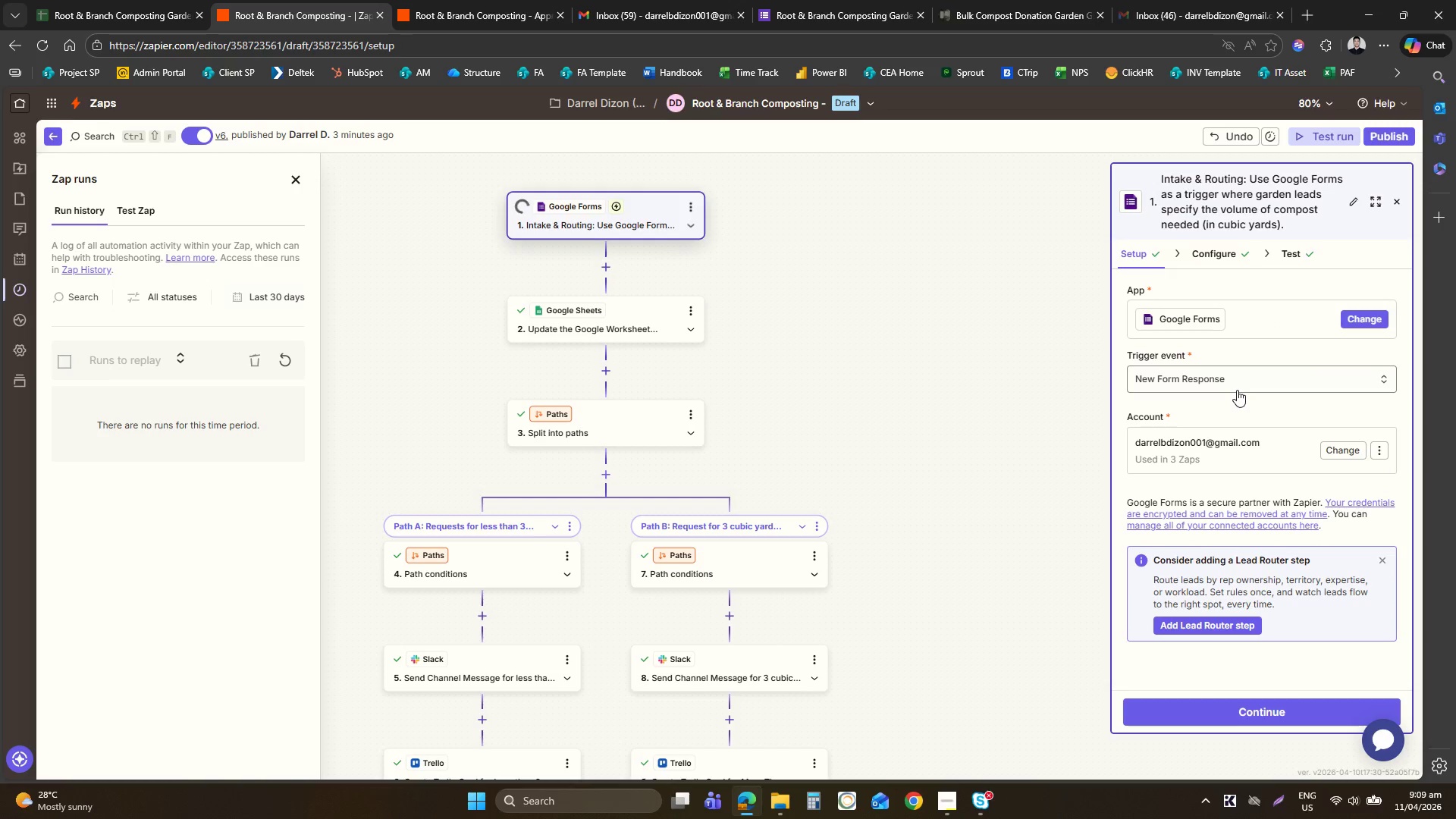 
left_click([1228, 245])
 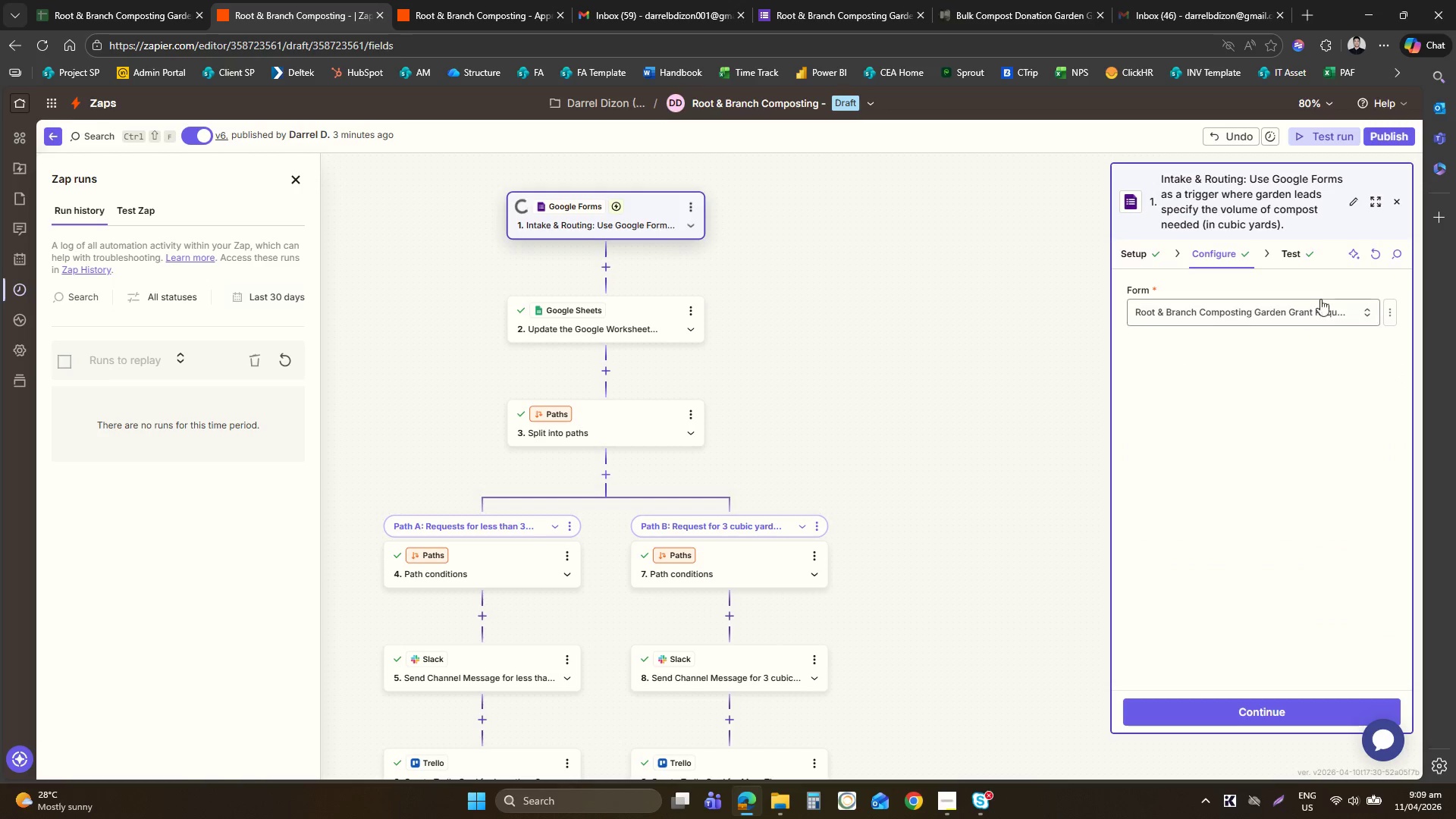 
left_click([1313, 306])
 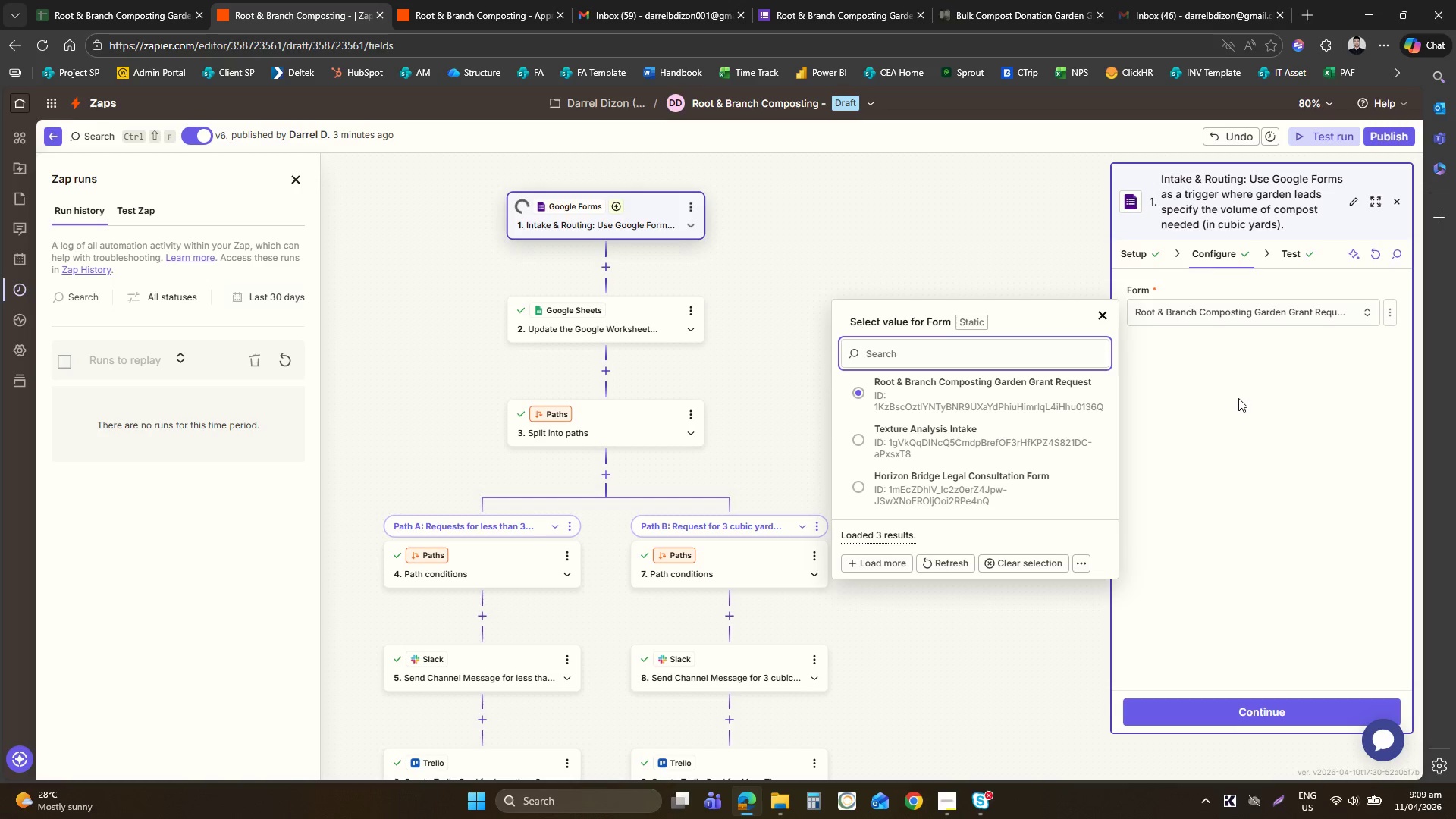 
wait(5.56)
 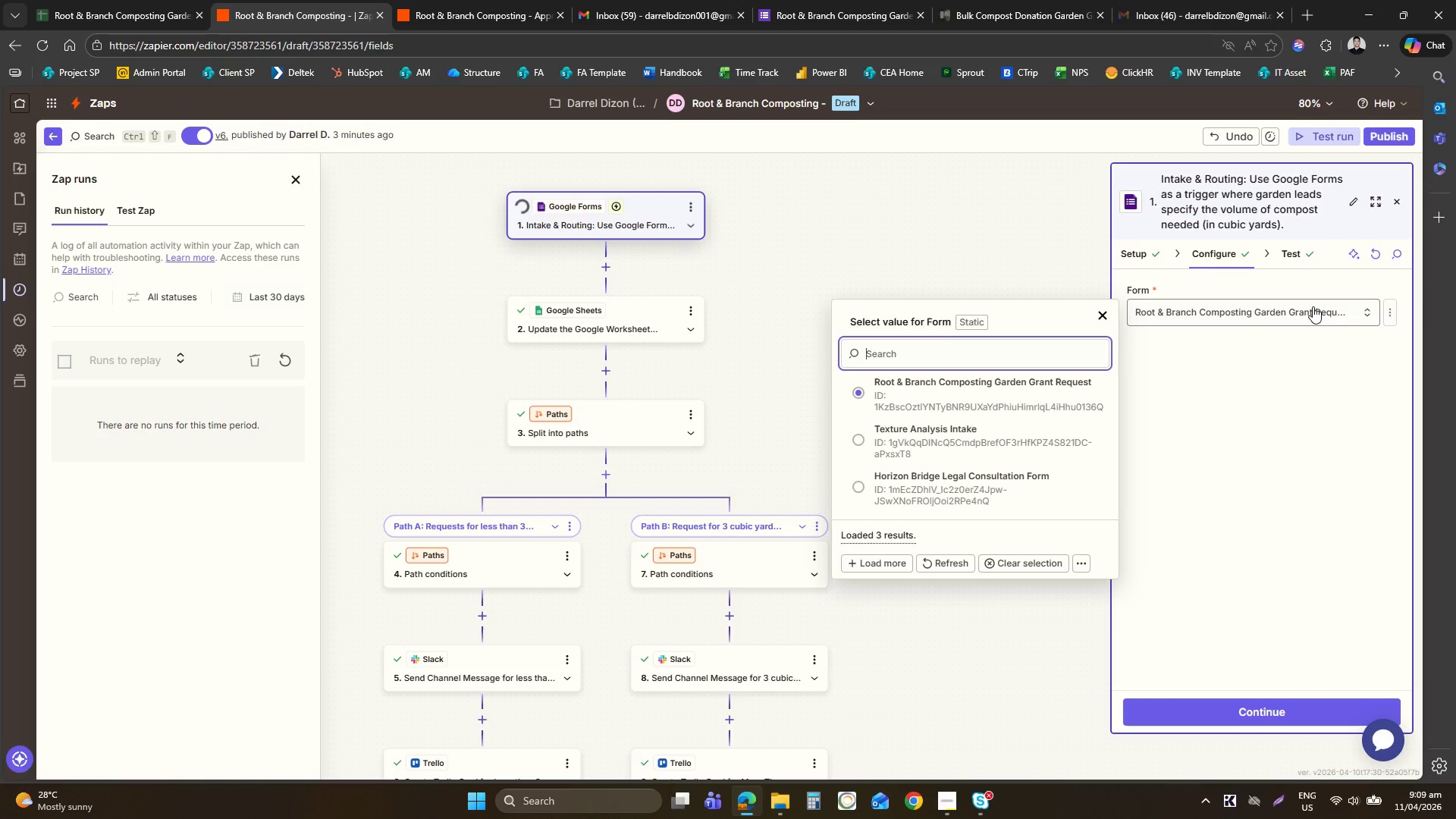 
left_click([1236, 396])
 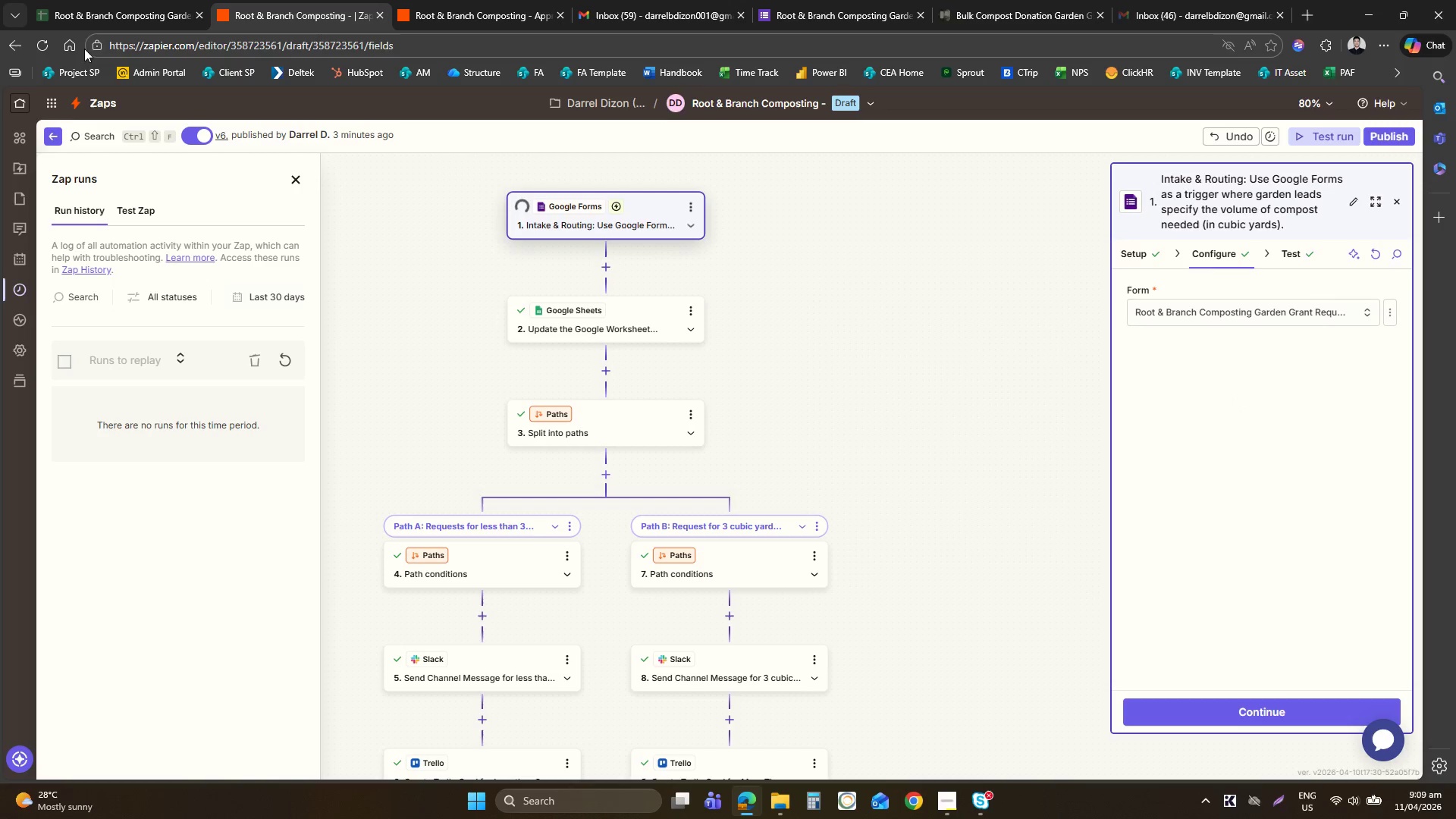 
mouse_move([88, 35])
 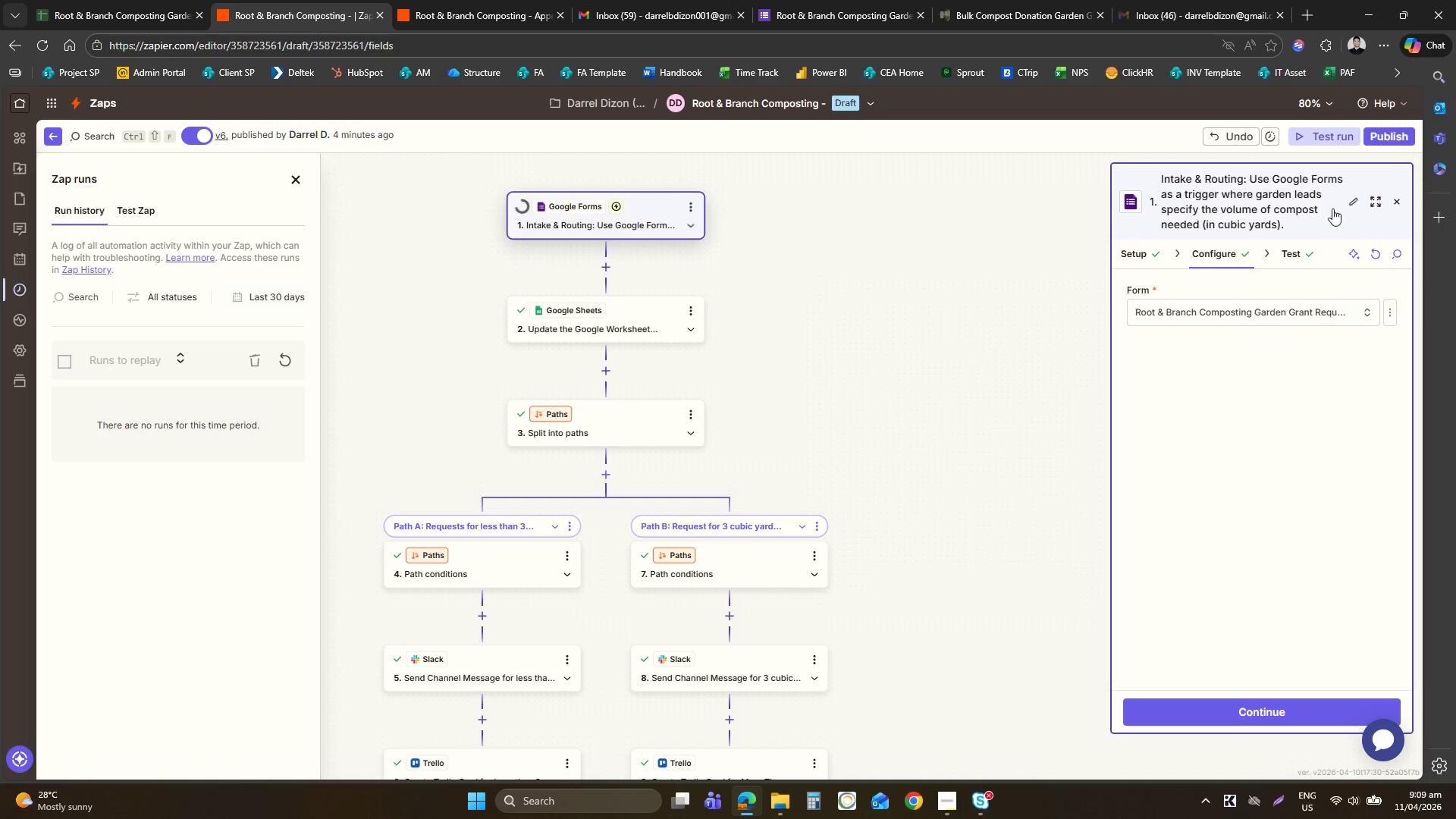 
left_click([1278, 258])
 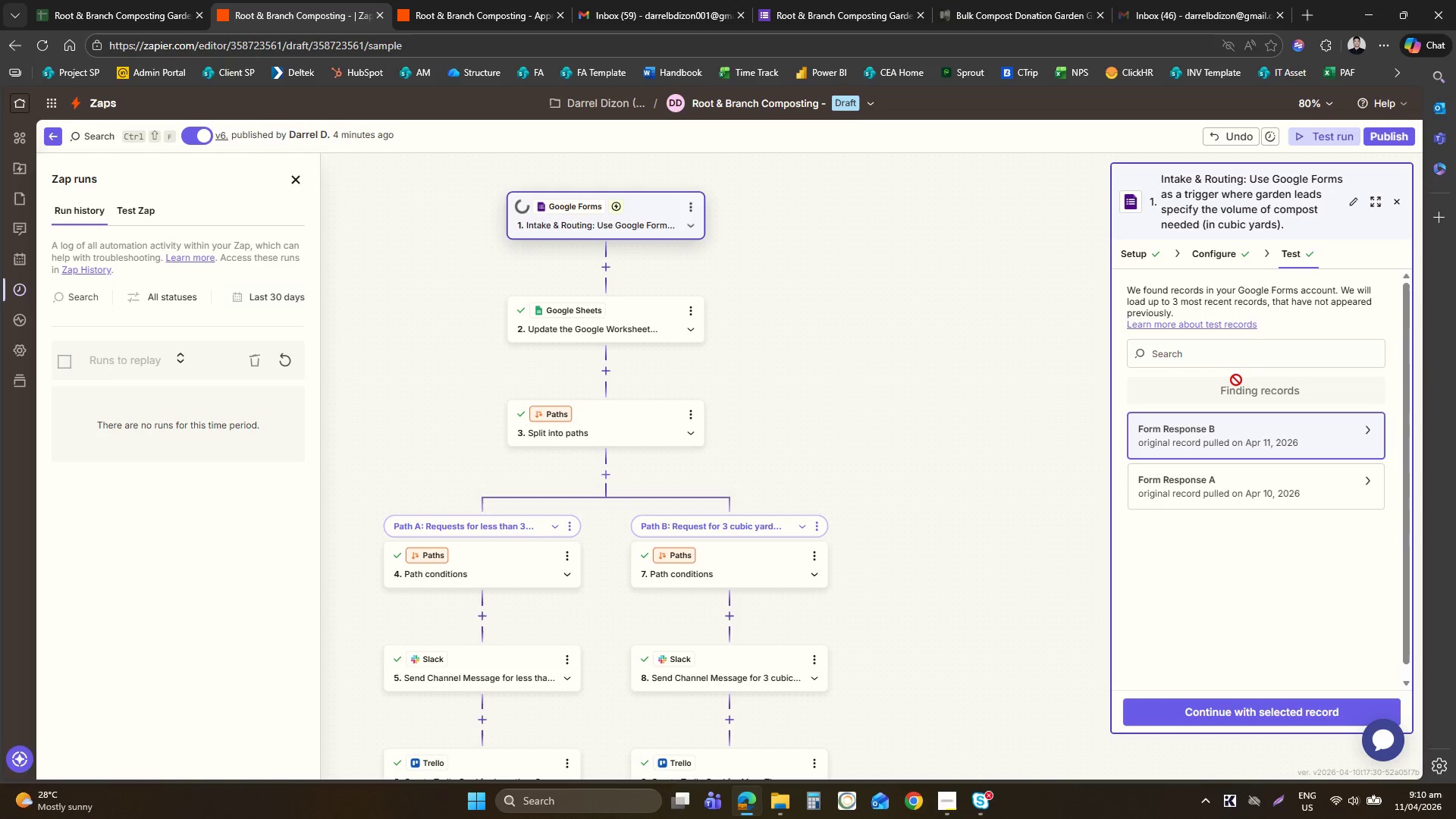 
wait(29.7)
 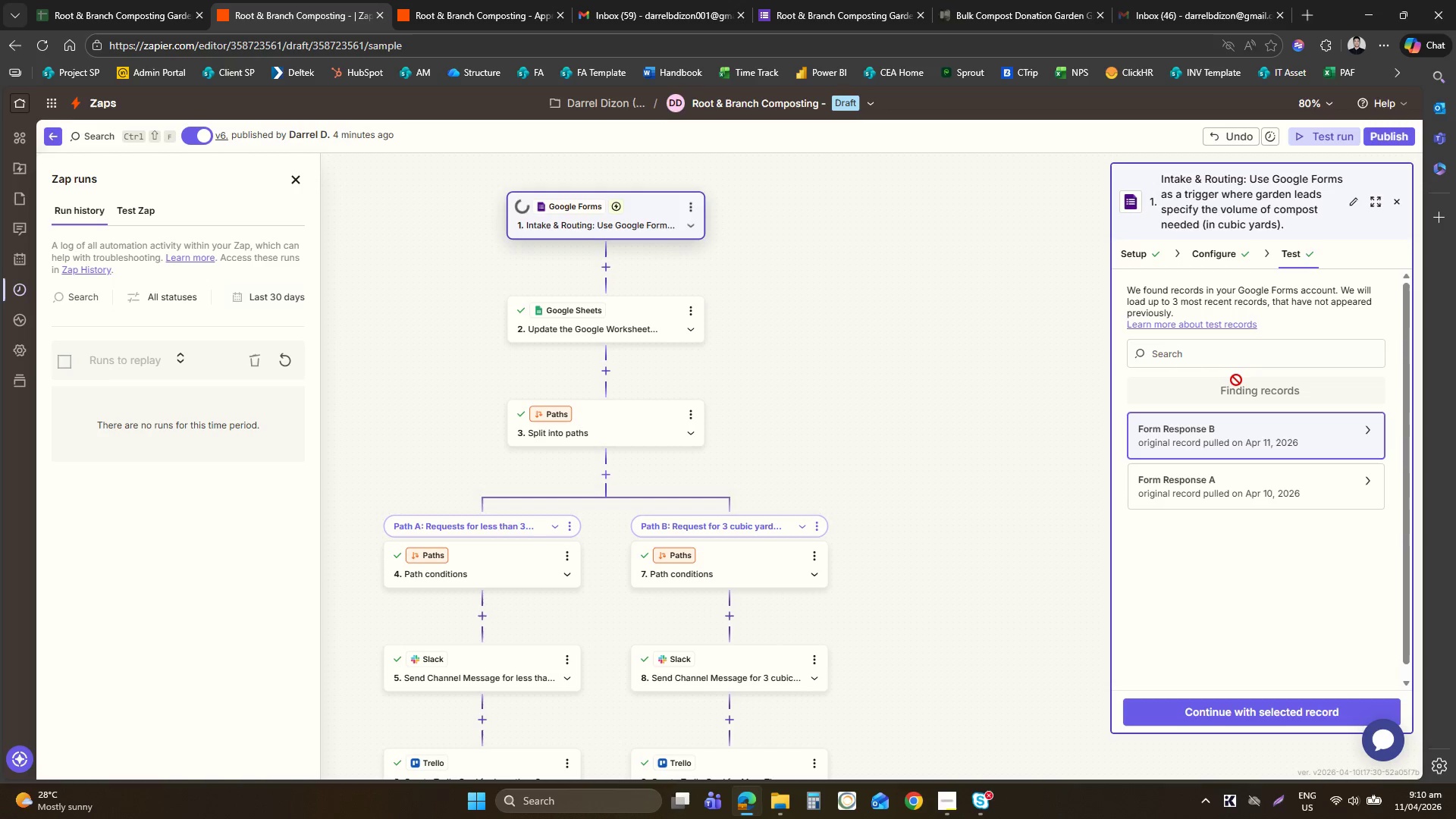 
left_click([36, 51])
 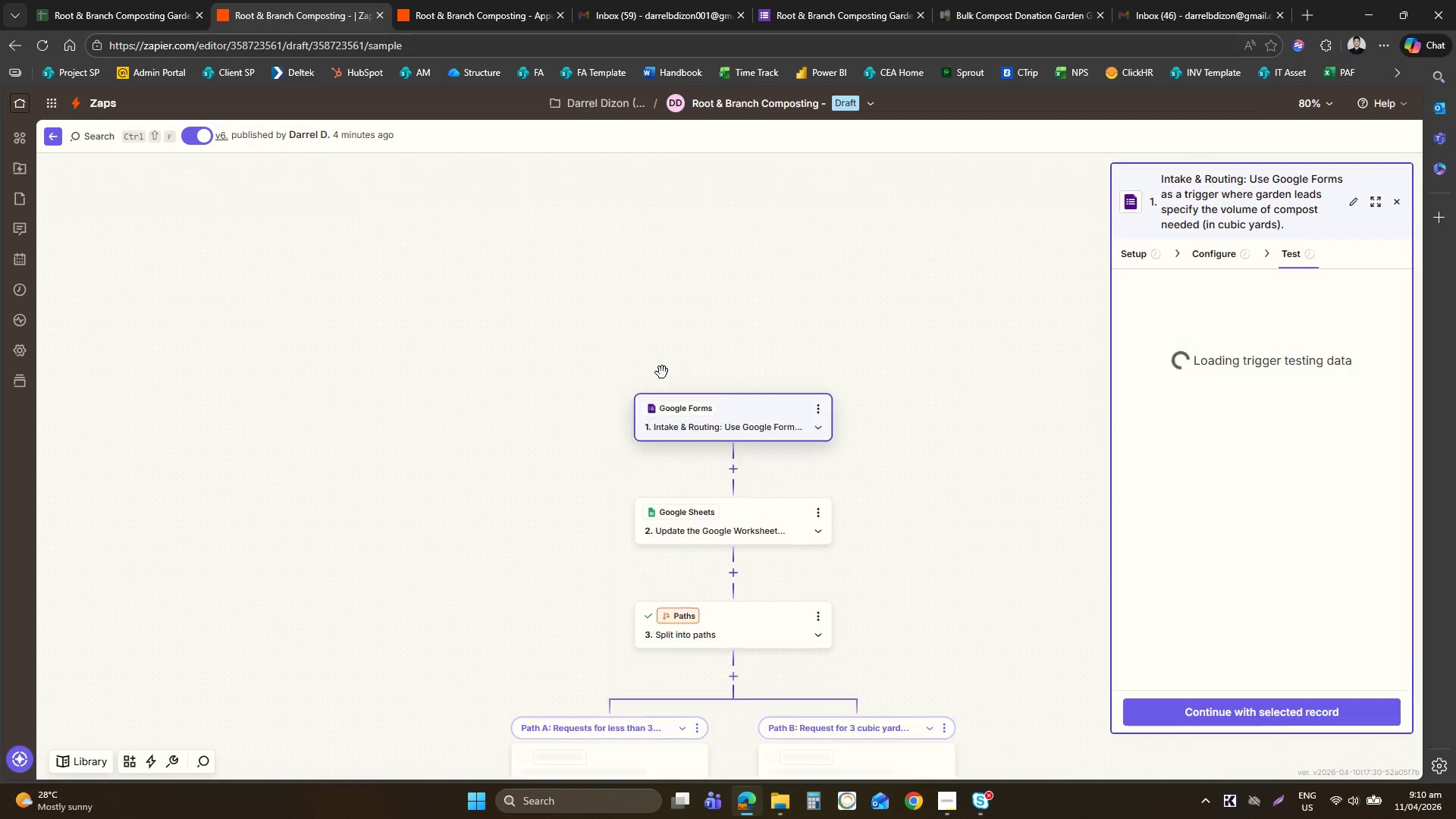 
wait(5.2)
 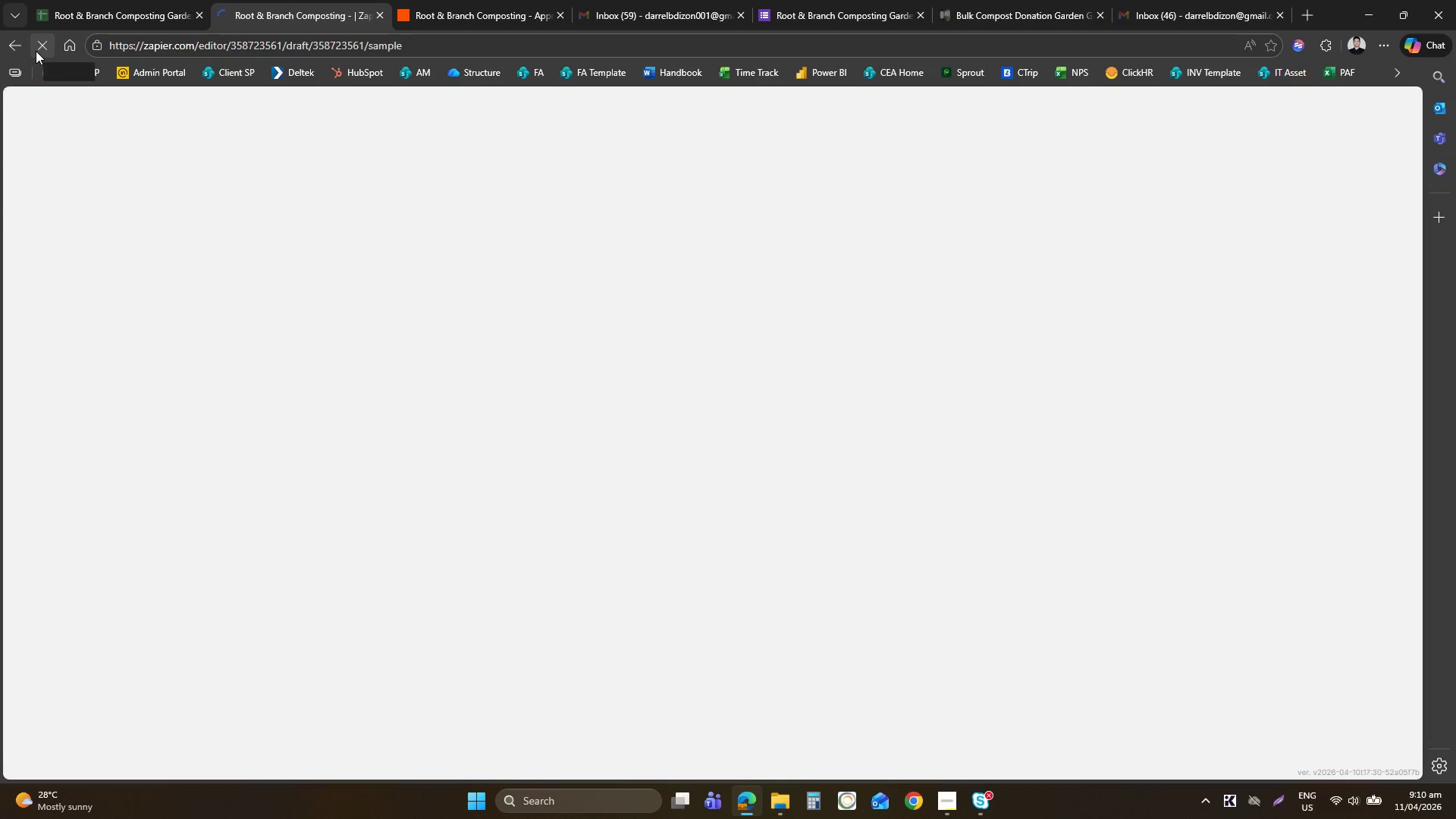 
left_click([11, 289])
 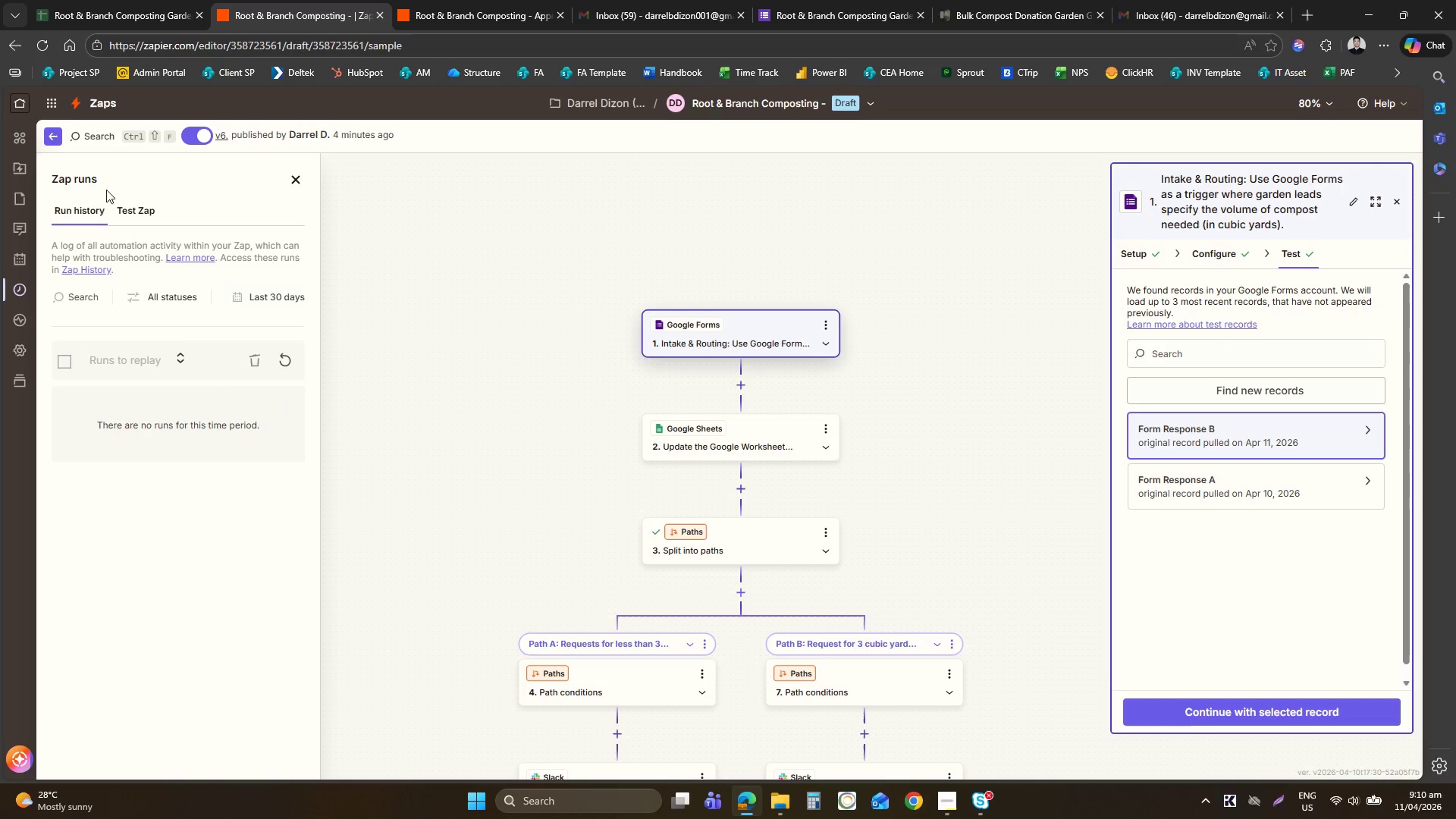 
left_click_drag(start_coordinate=[160, 201], to_coordinate=[128, 211])
 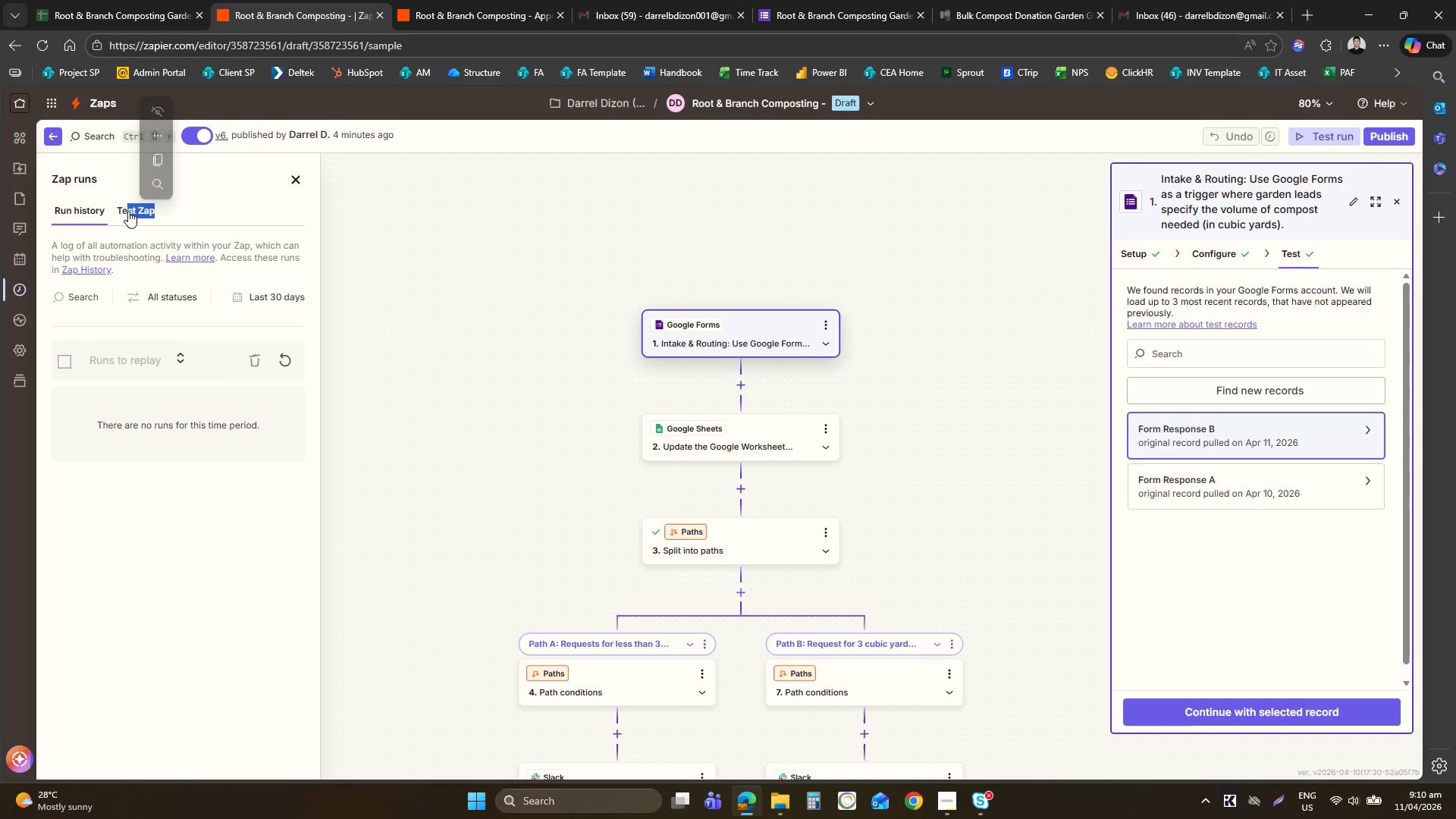 
double_click([128, 211])
 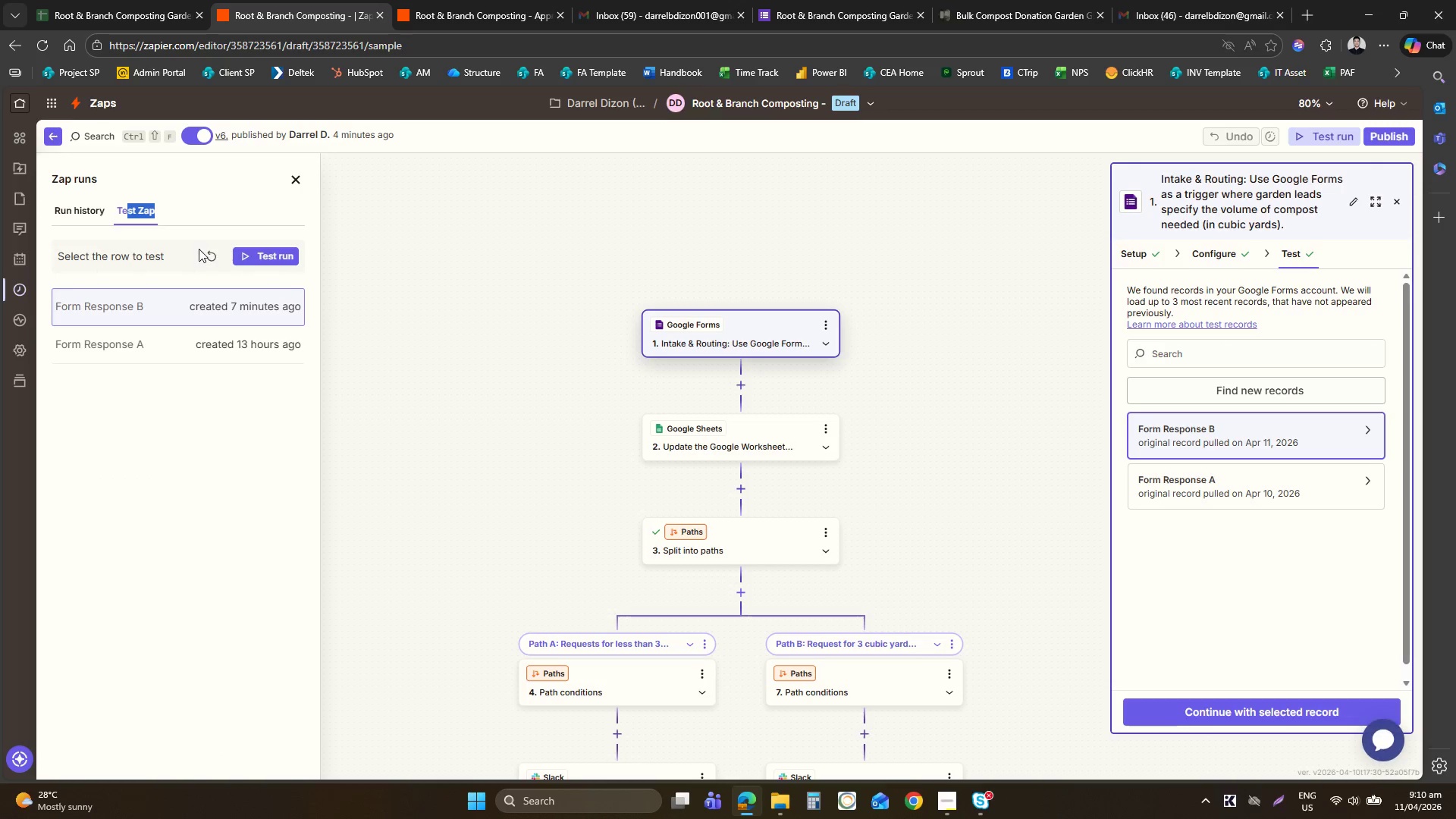 
left_click([209, 251])
 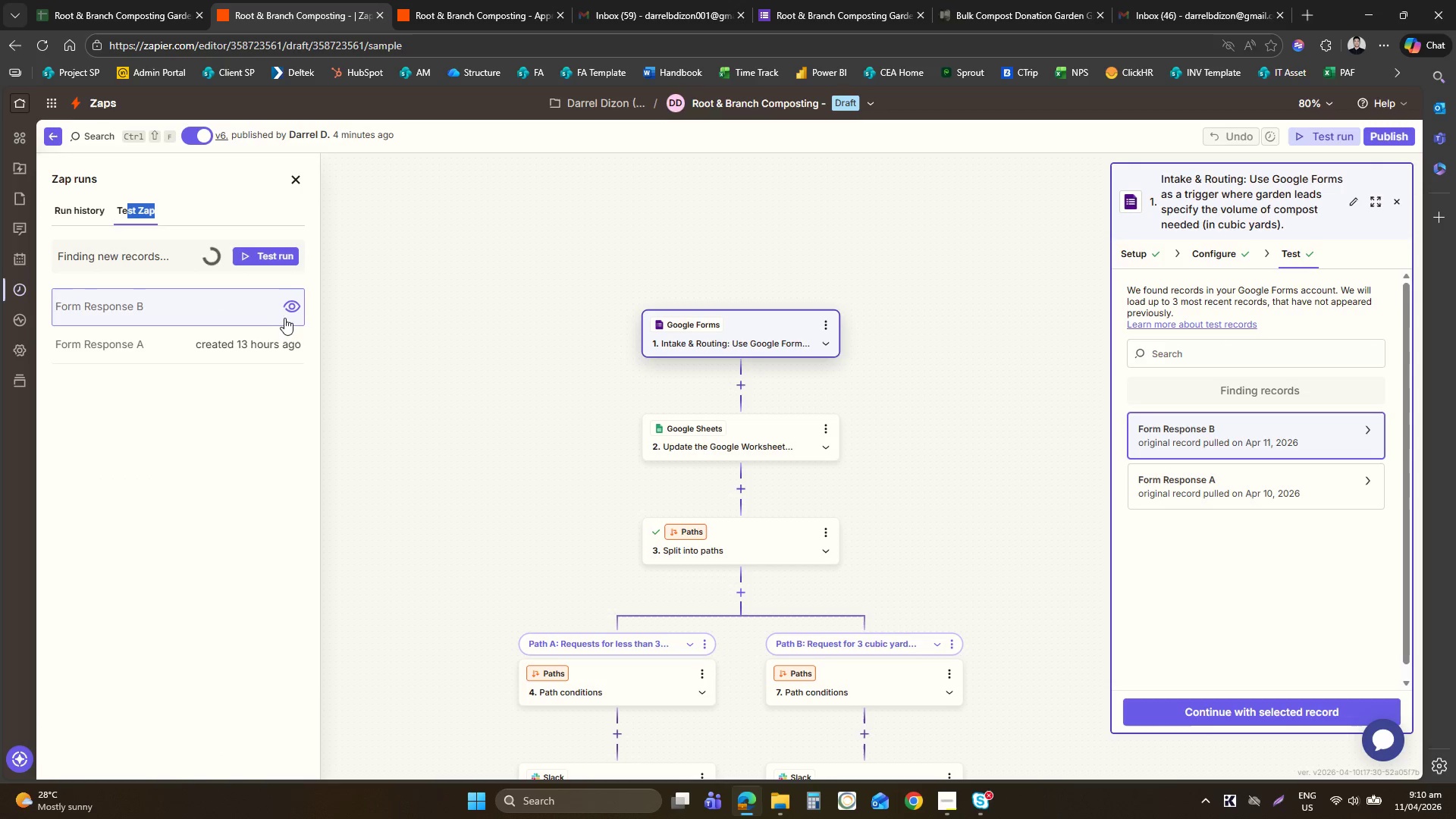 
left_click([291, 306])
 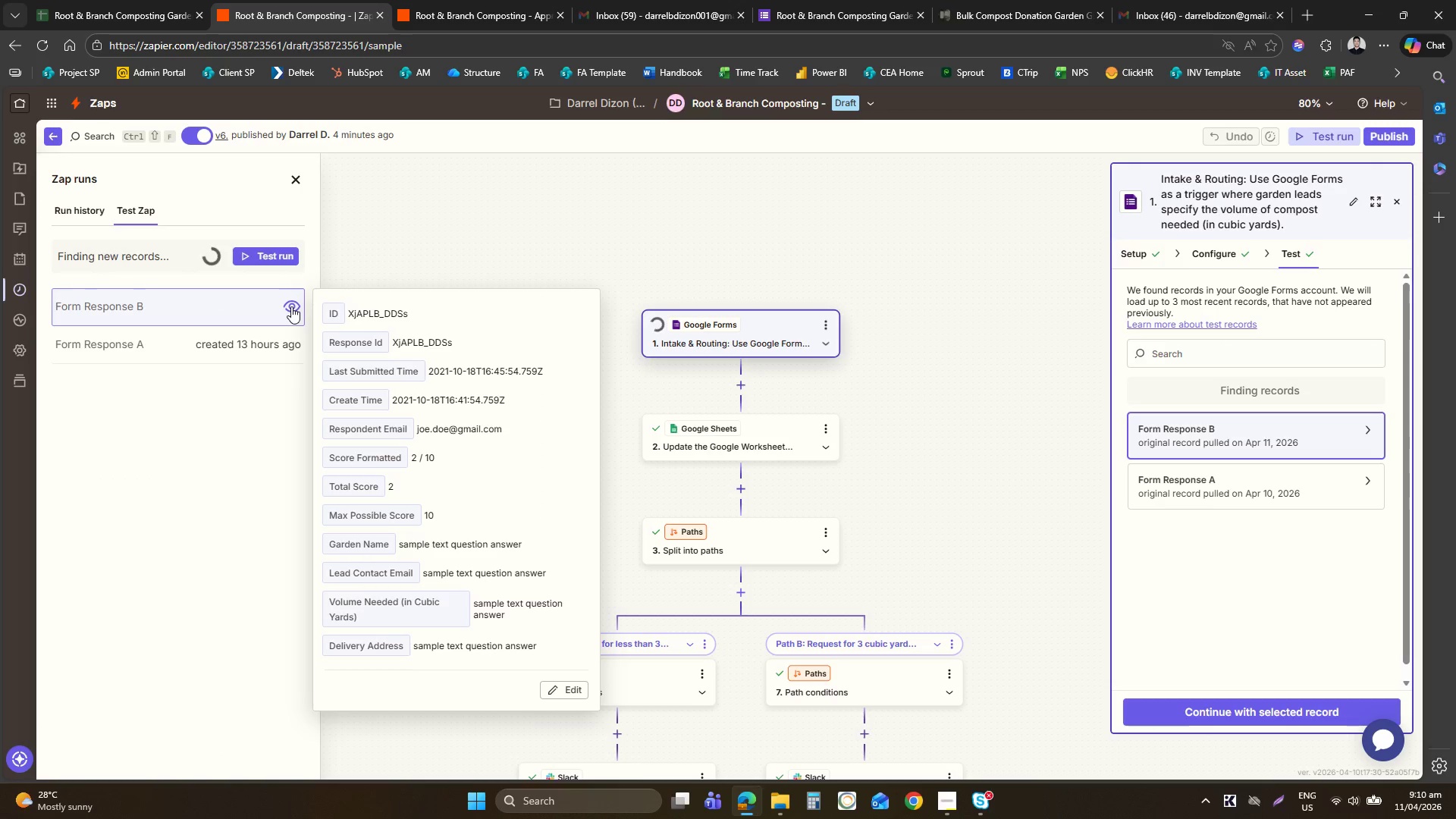 
mouse_move([399, 381])
 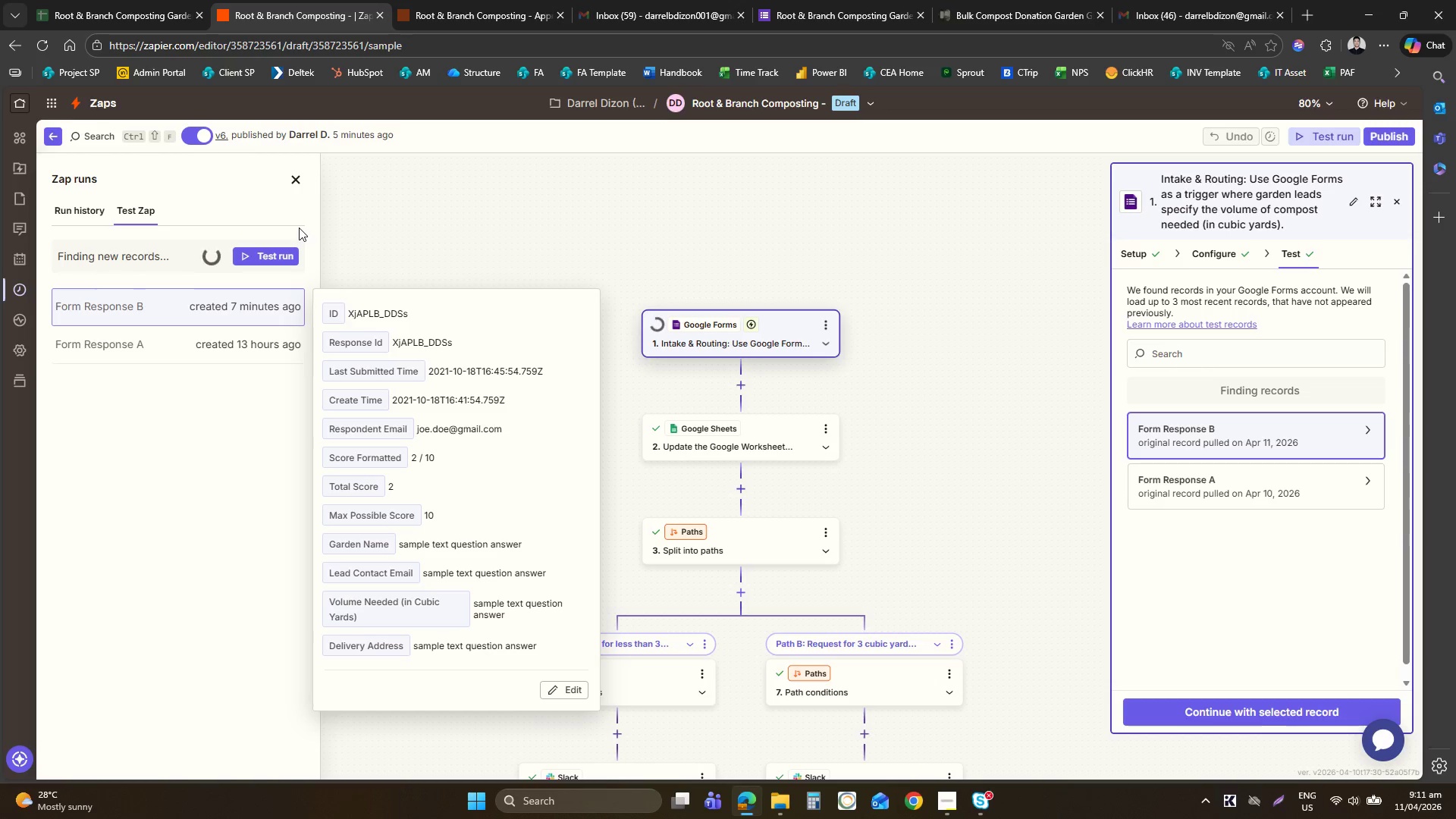 
wait(43.16)
 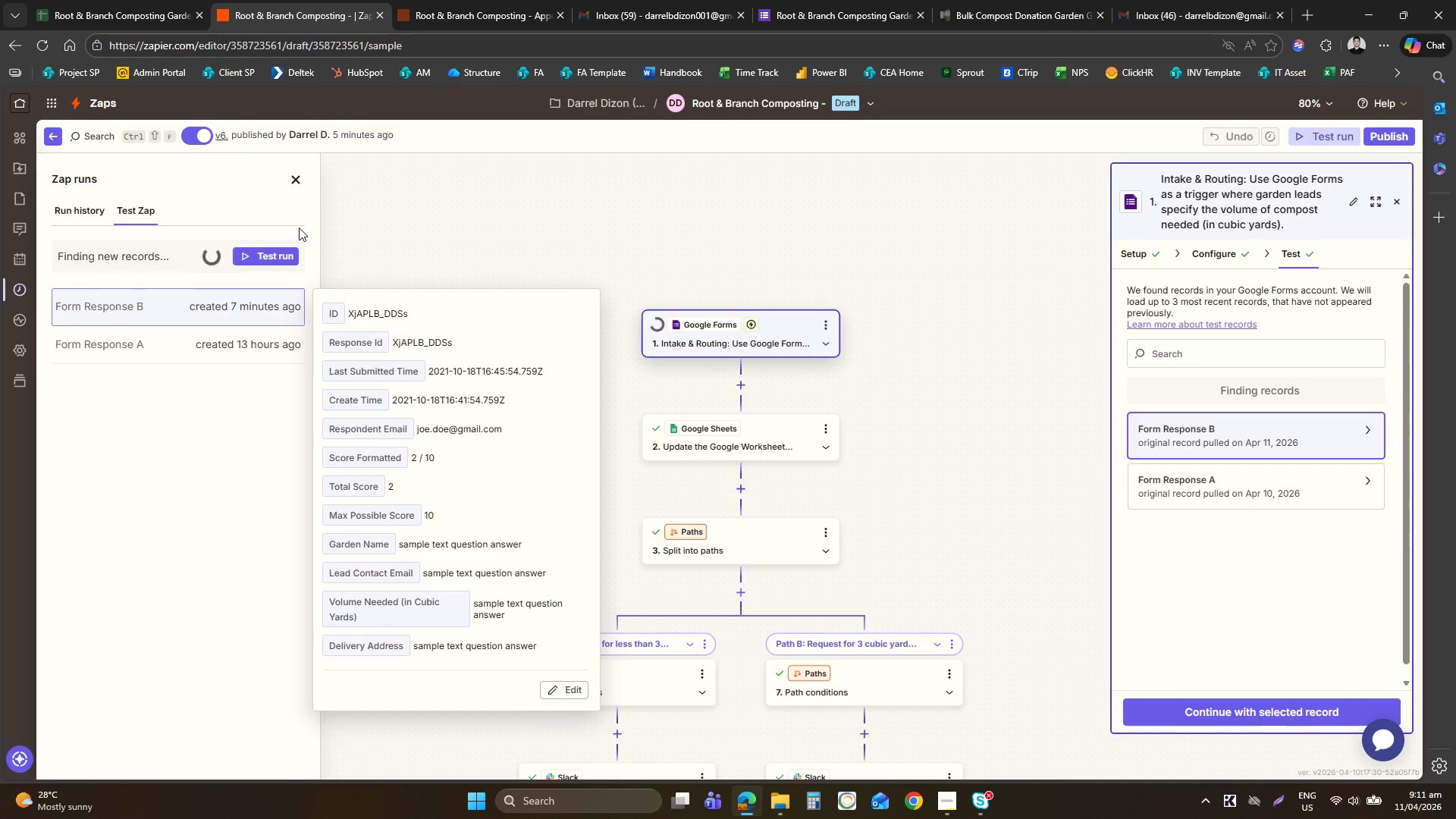 
left_click([829, 209])
 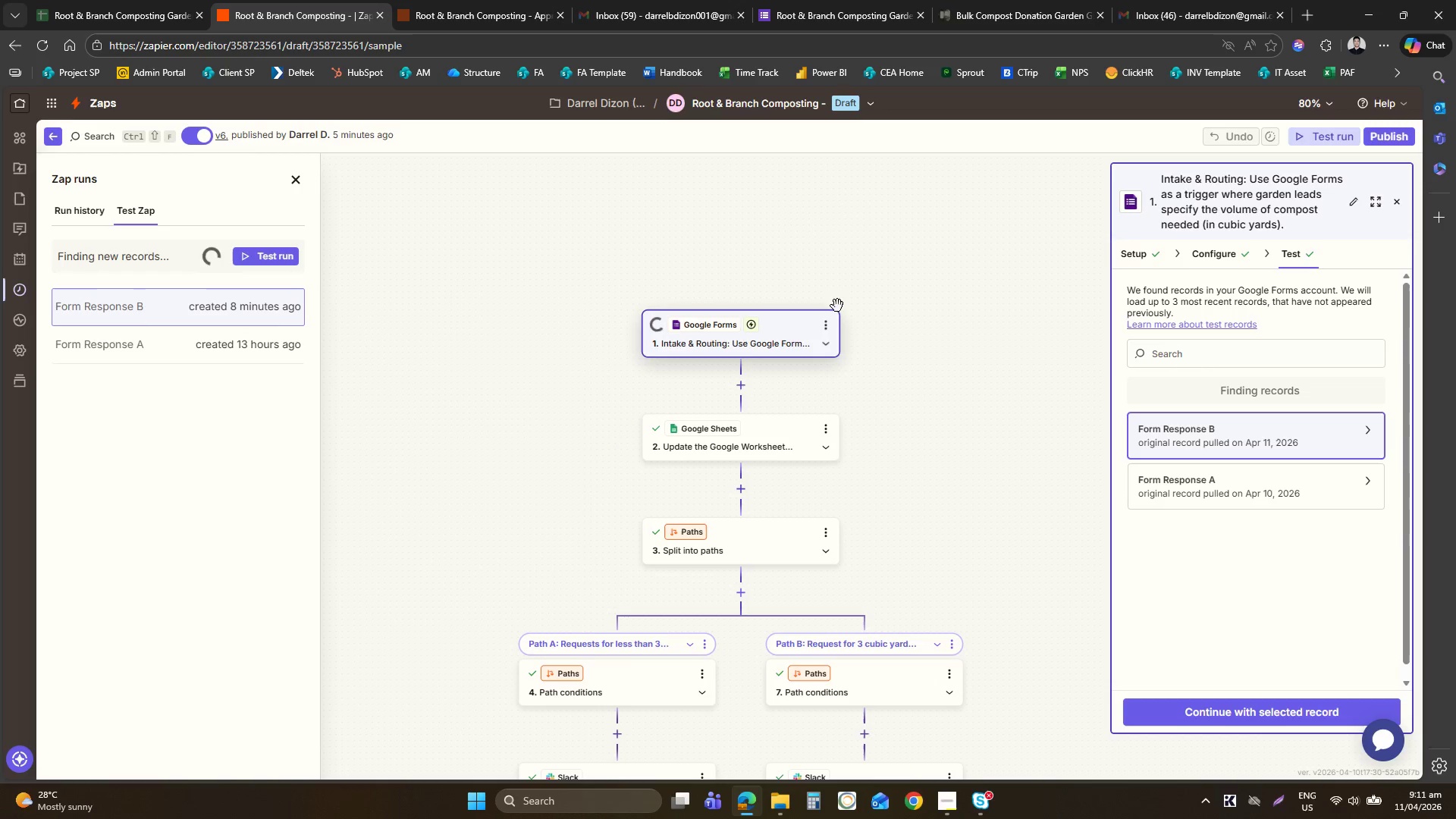 
left_click([822, 329])
 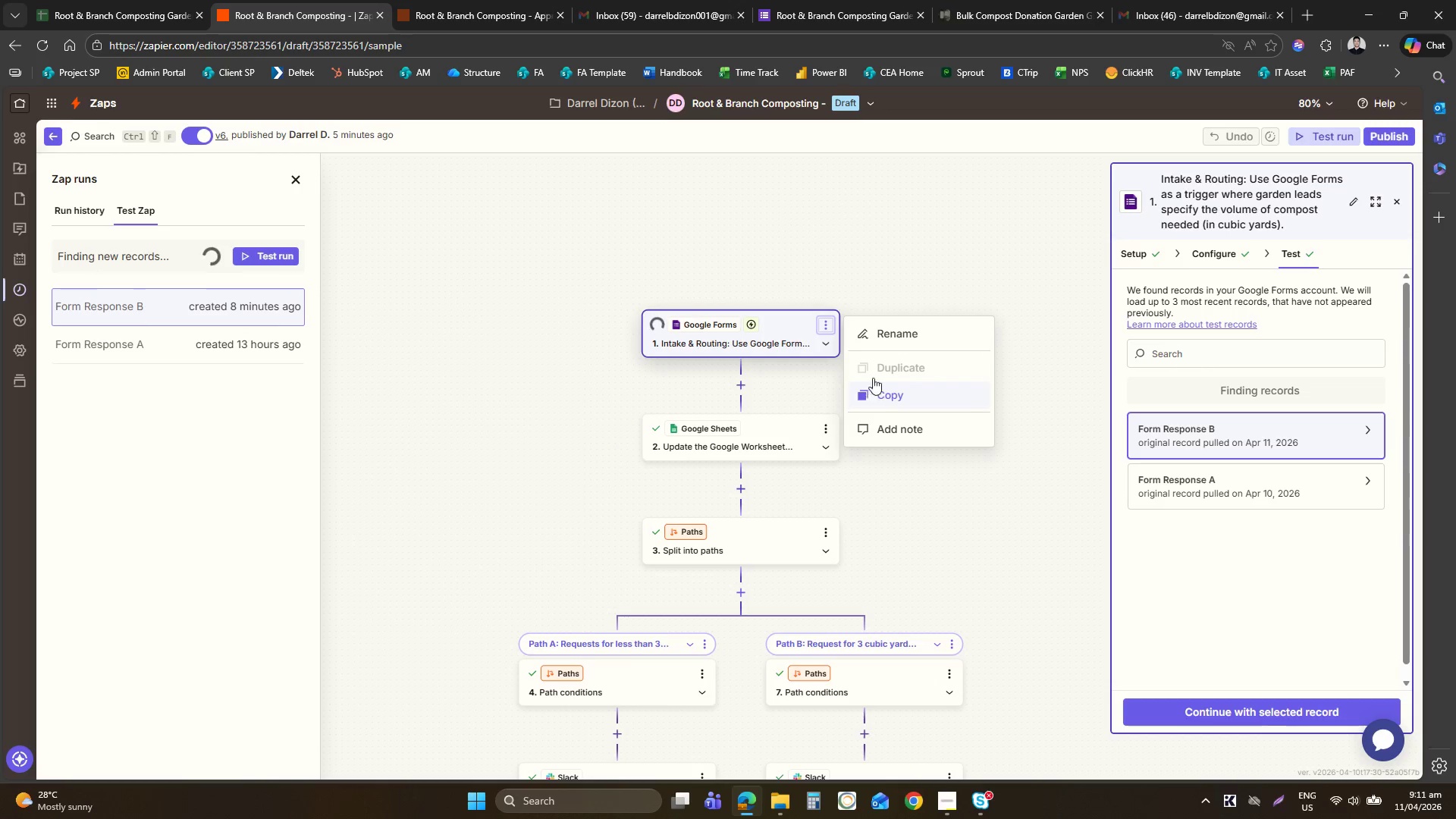 
left_click([736, 326])
 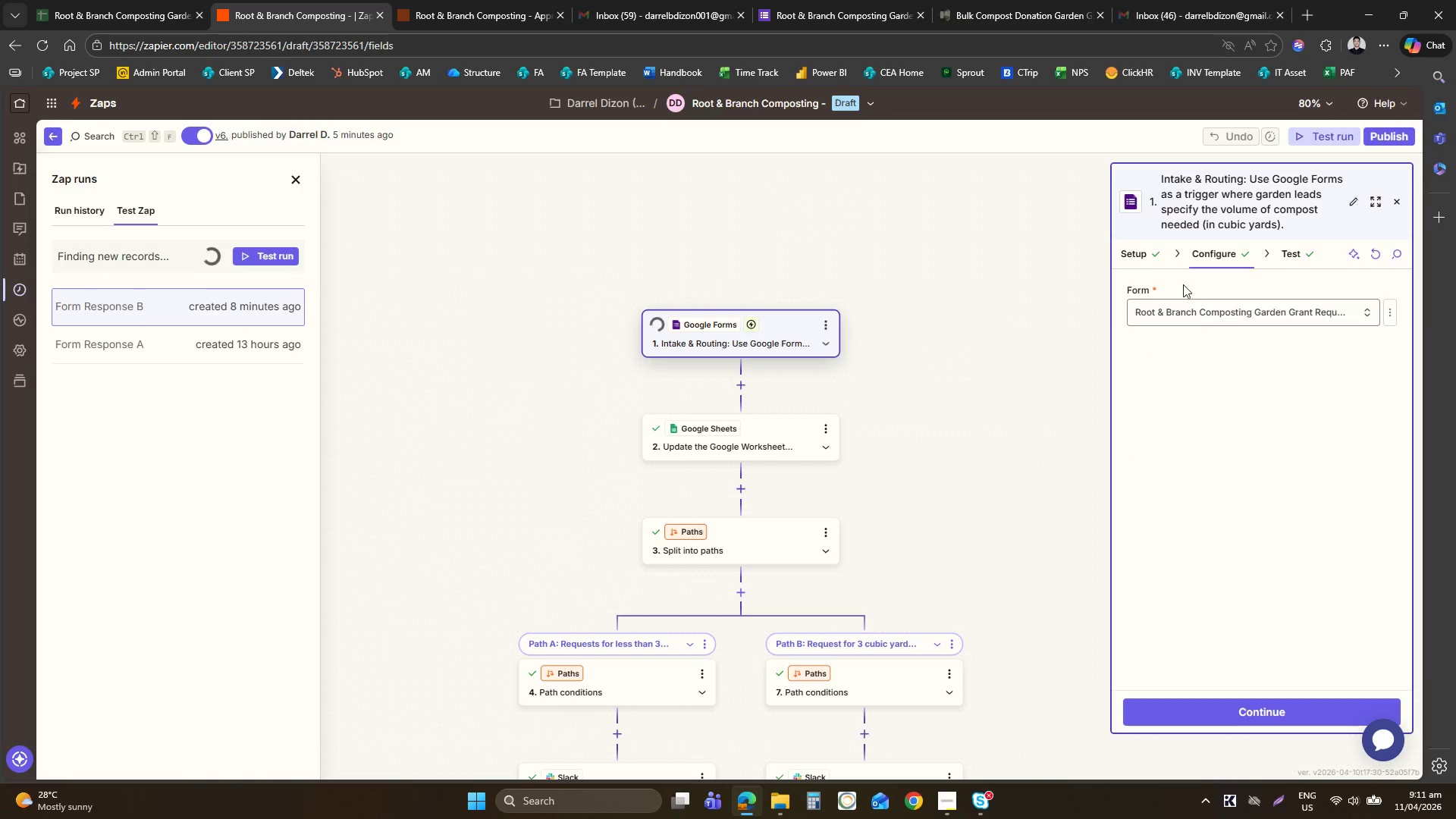 
left_click([1146, 240])
 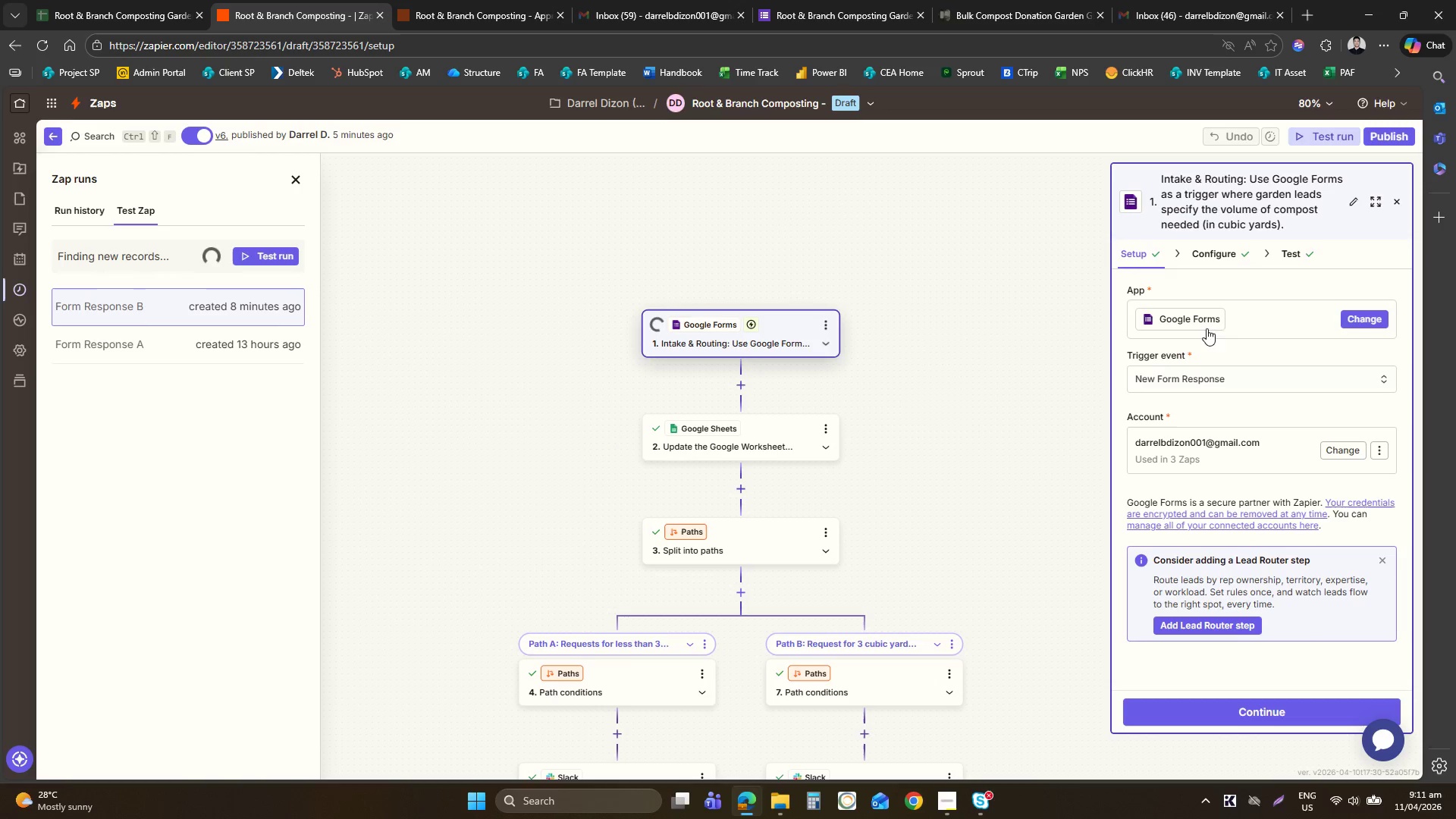 
left_click([1263, 314])
 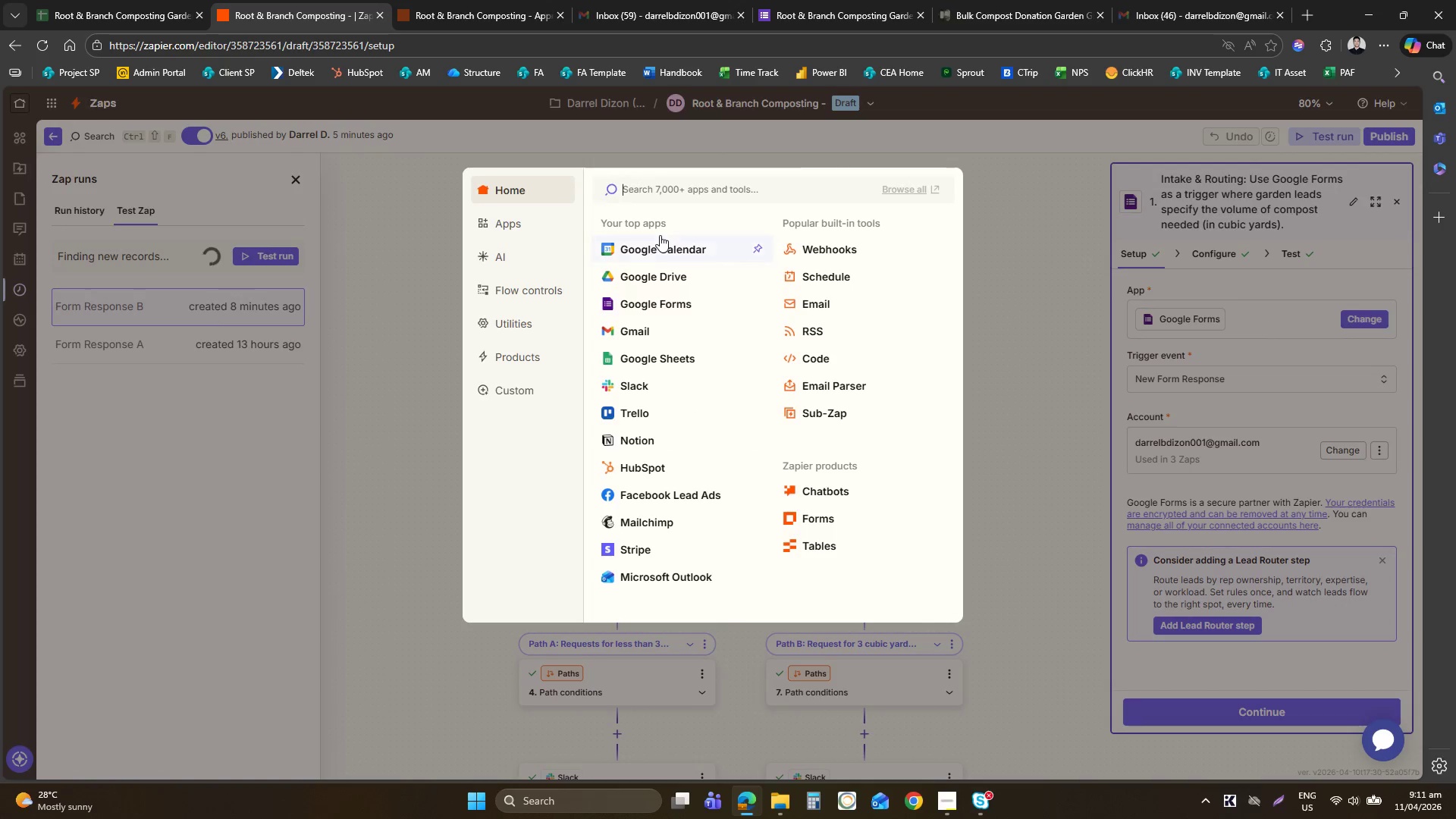 
left_click([667, 253])
 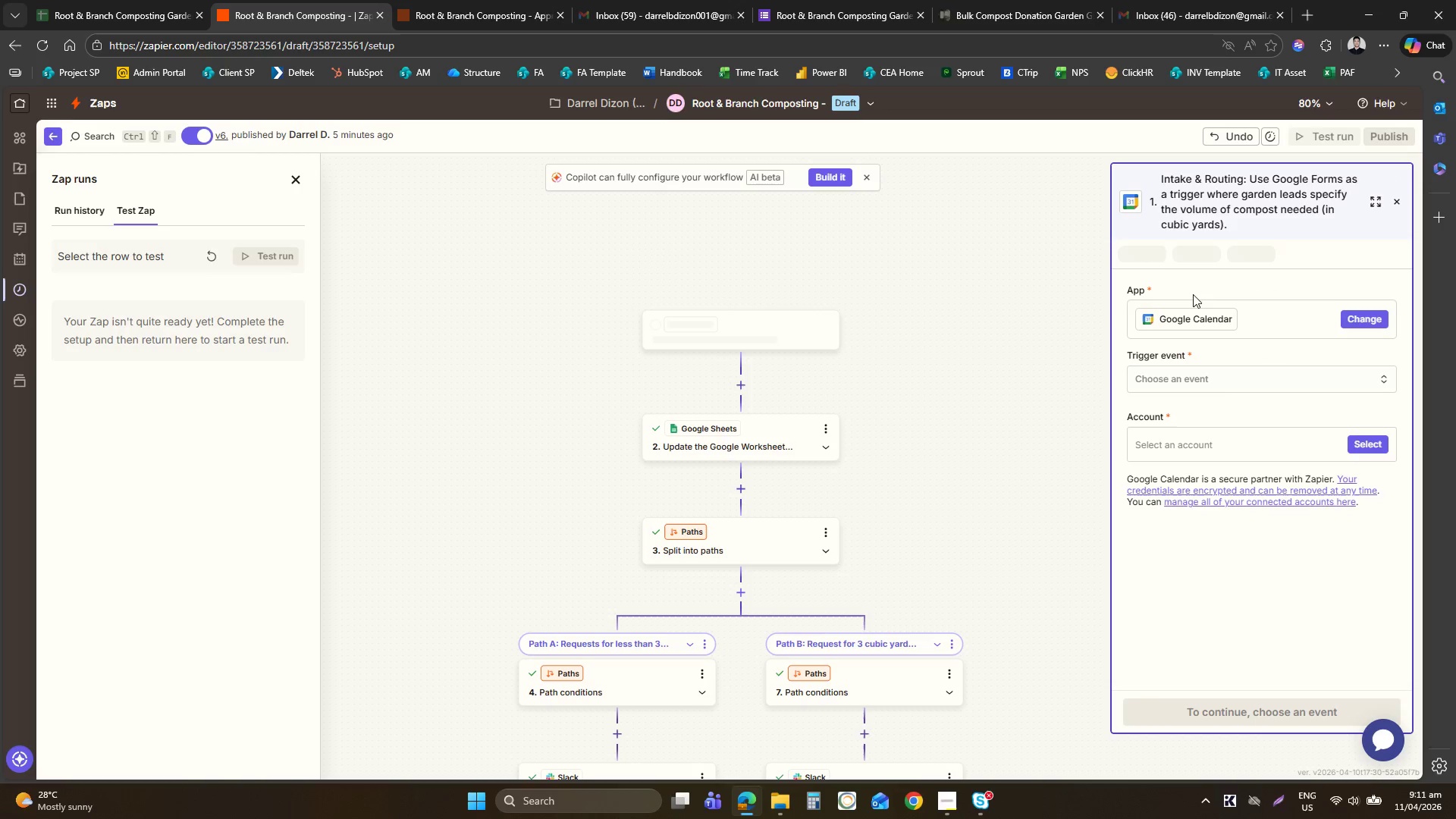 
left_click([1204, 311])
 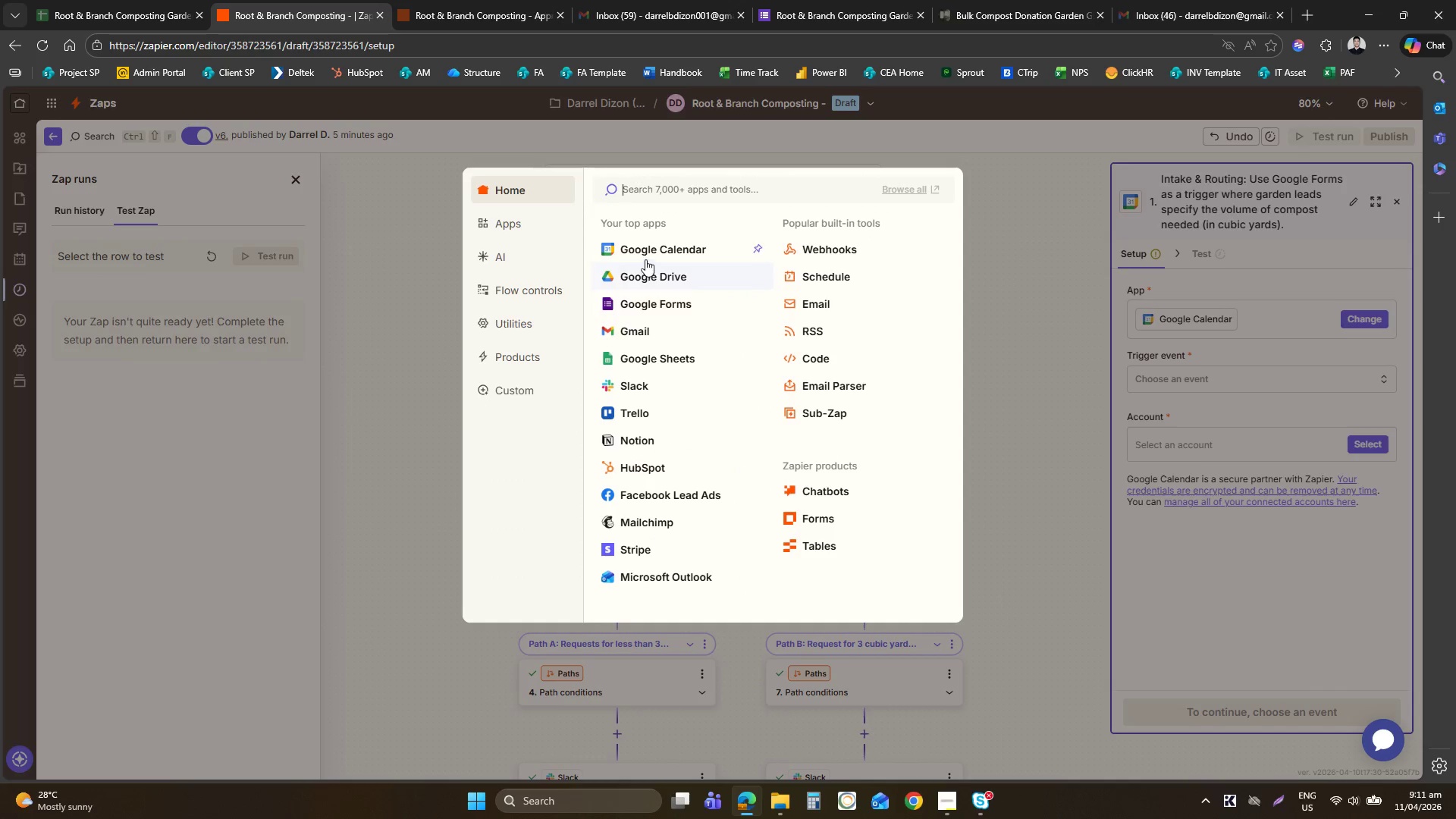 
left_click([650, 301])
 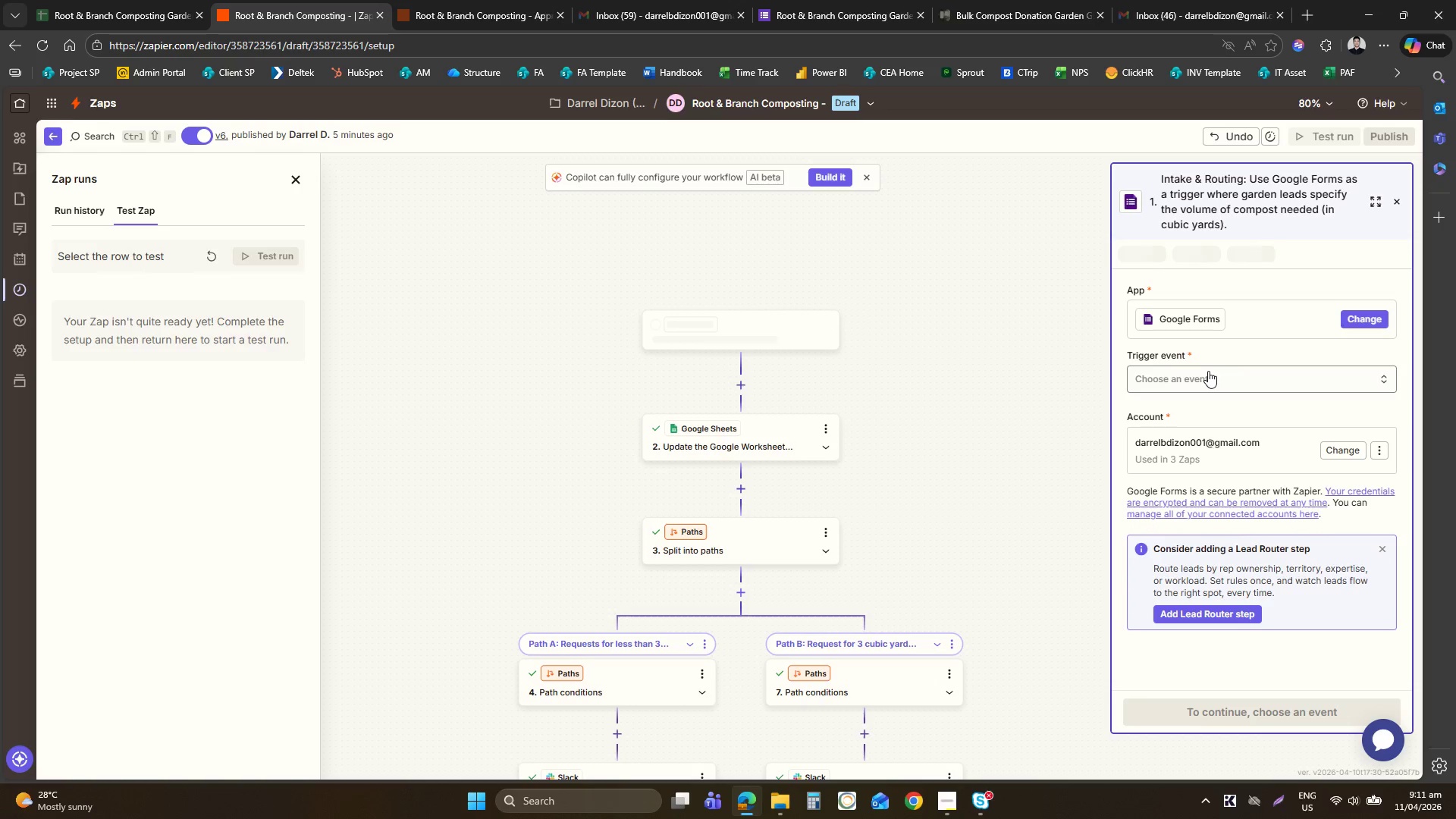 
left_click([1232, 373])
 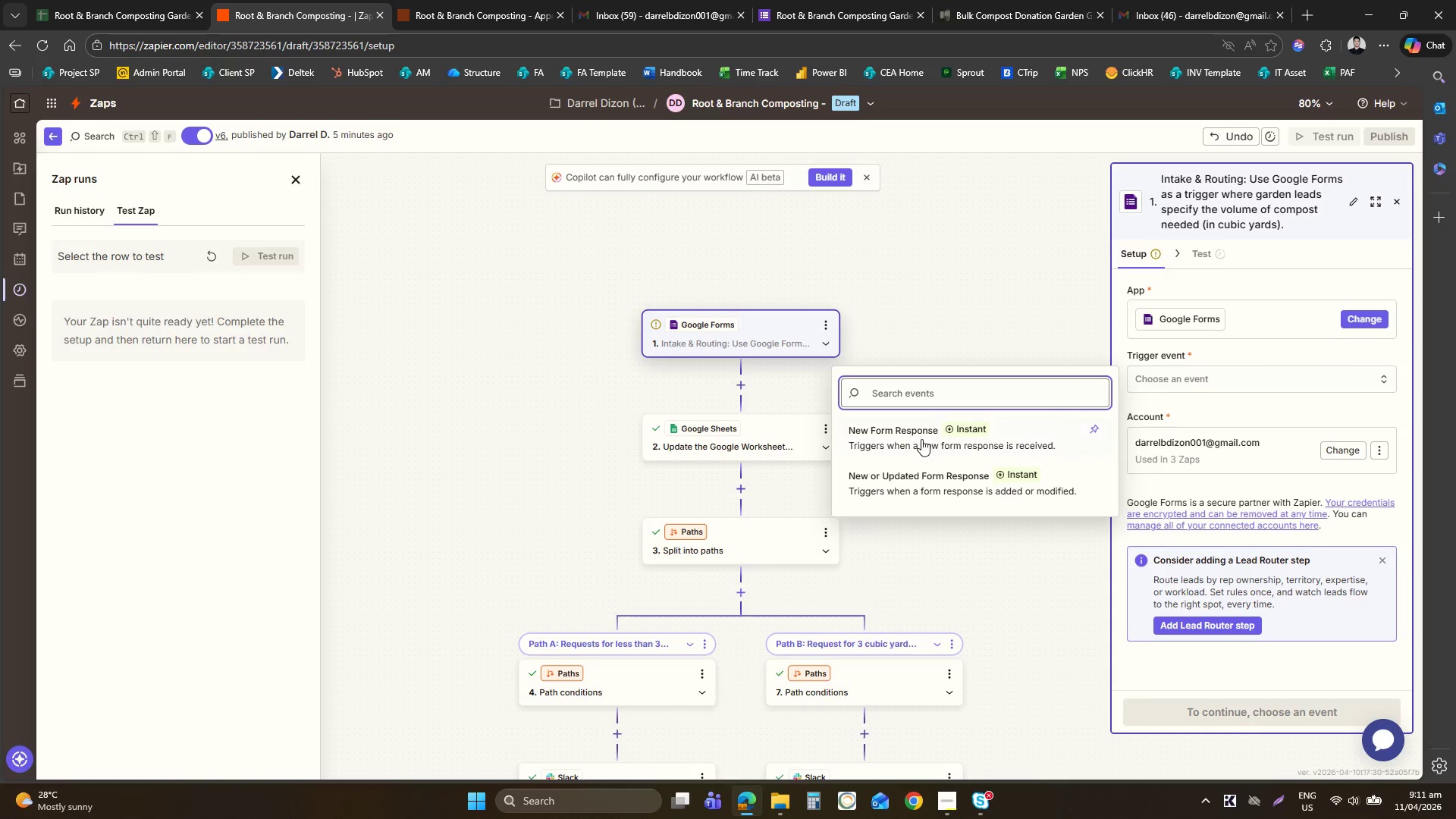 
left_click([919, 440])
 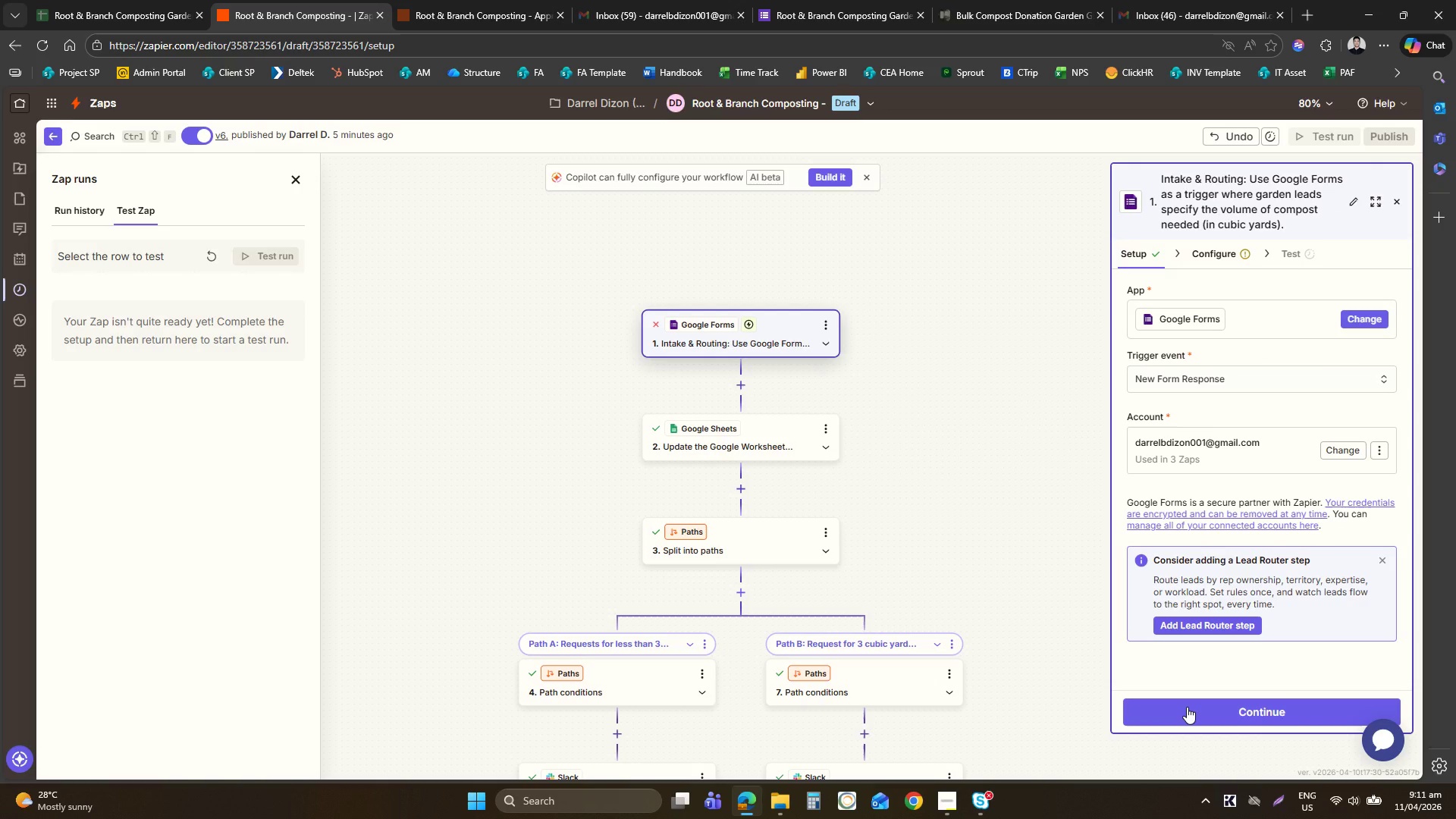 
left_click([1187, 707])
 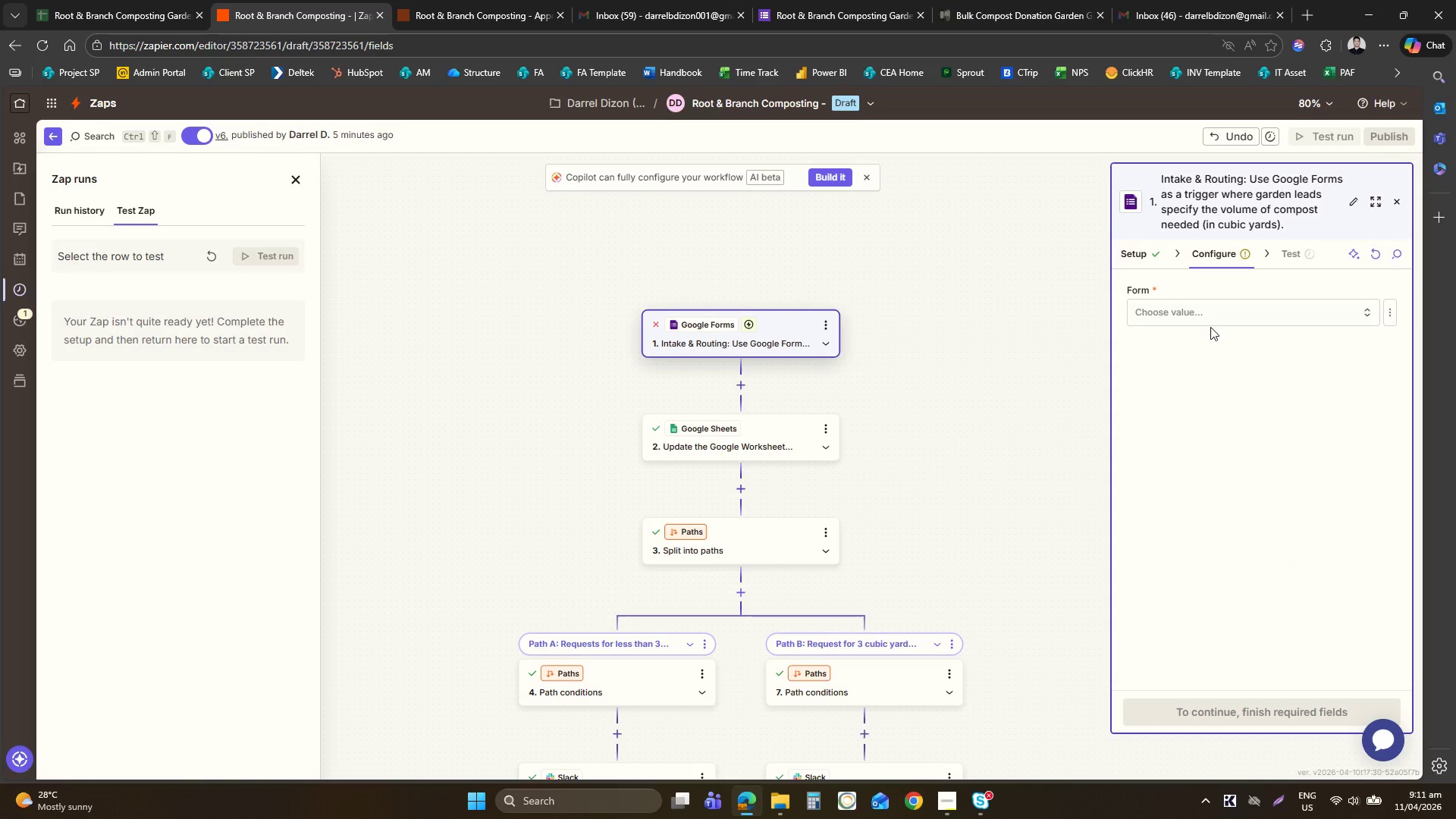 
left_click([1206, 299])
 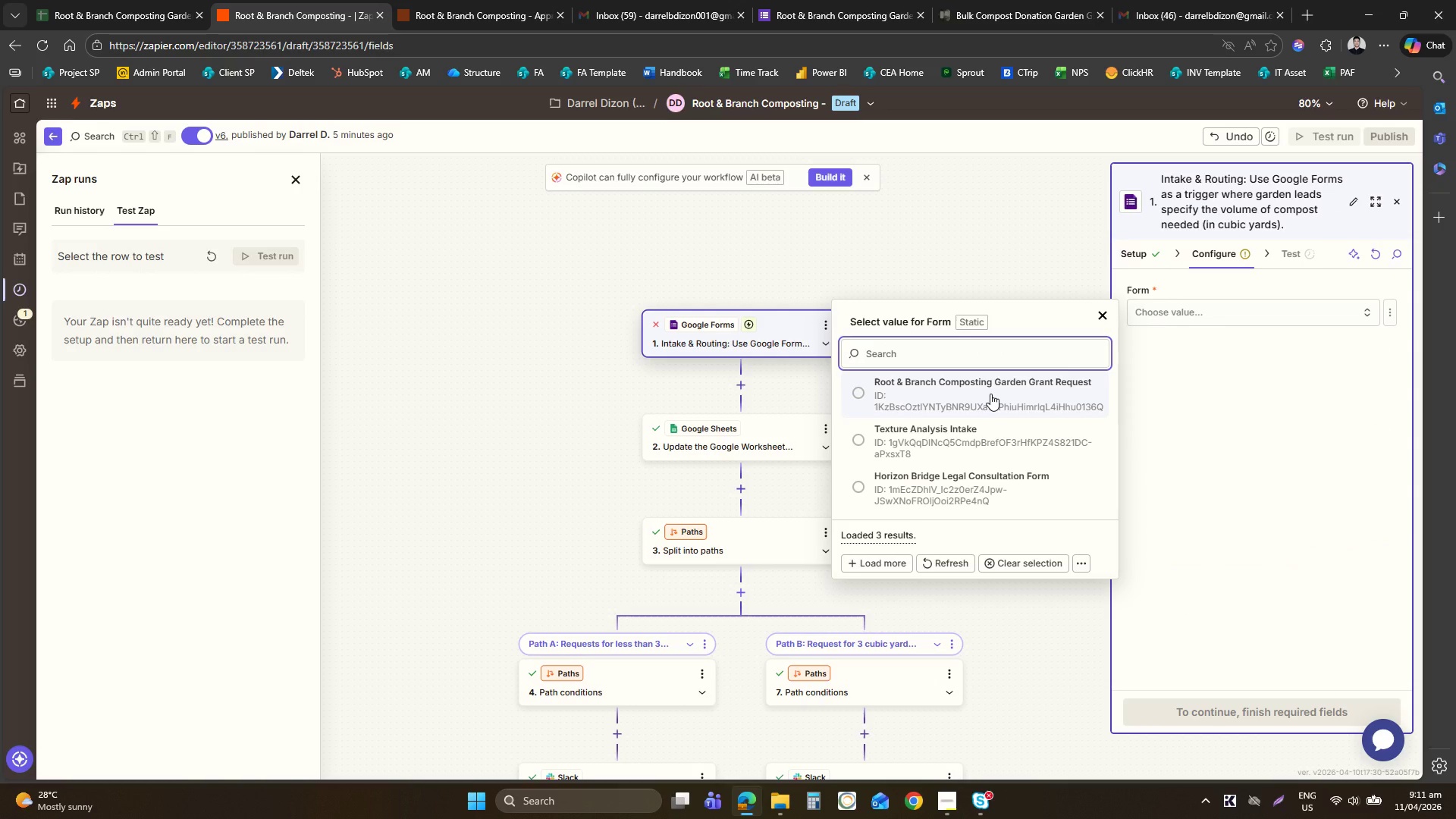 
left_click([990, 394])
 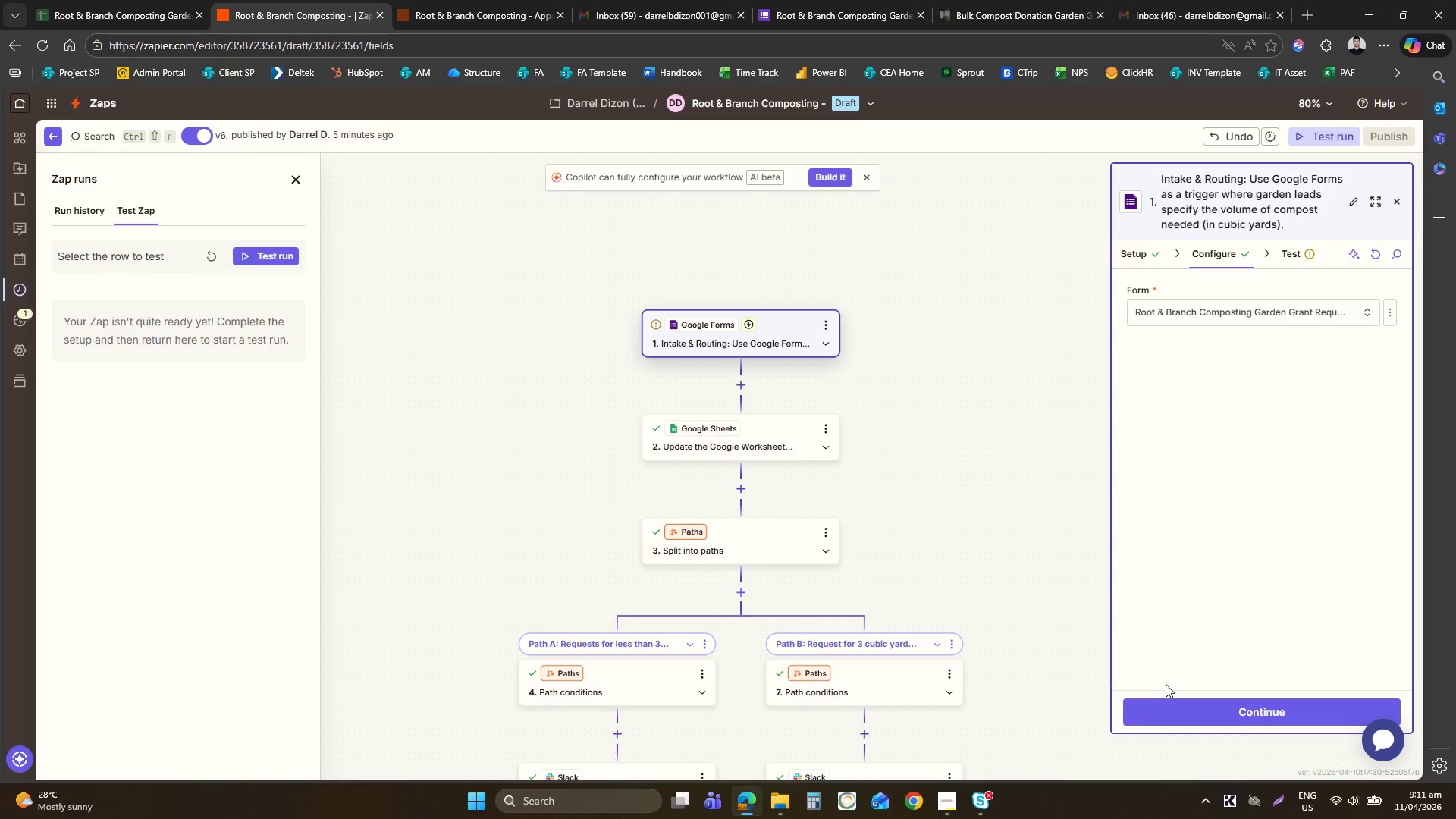 
left_click([1175, 709])
 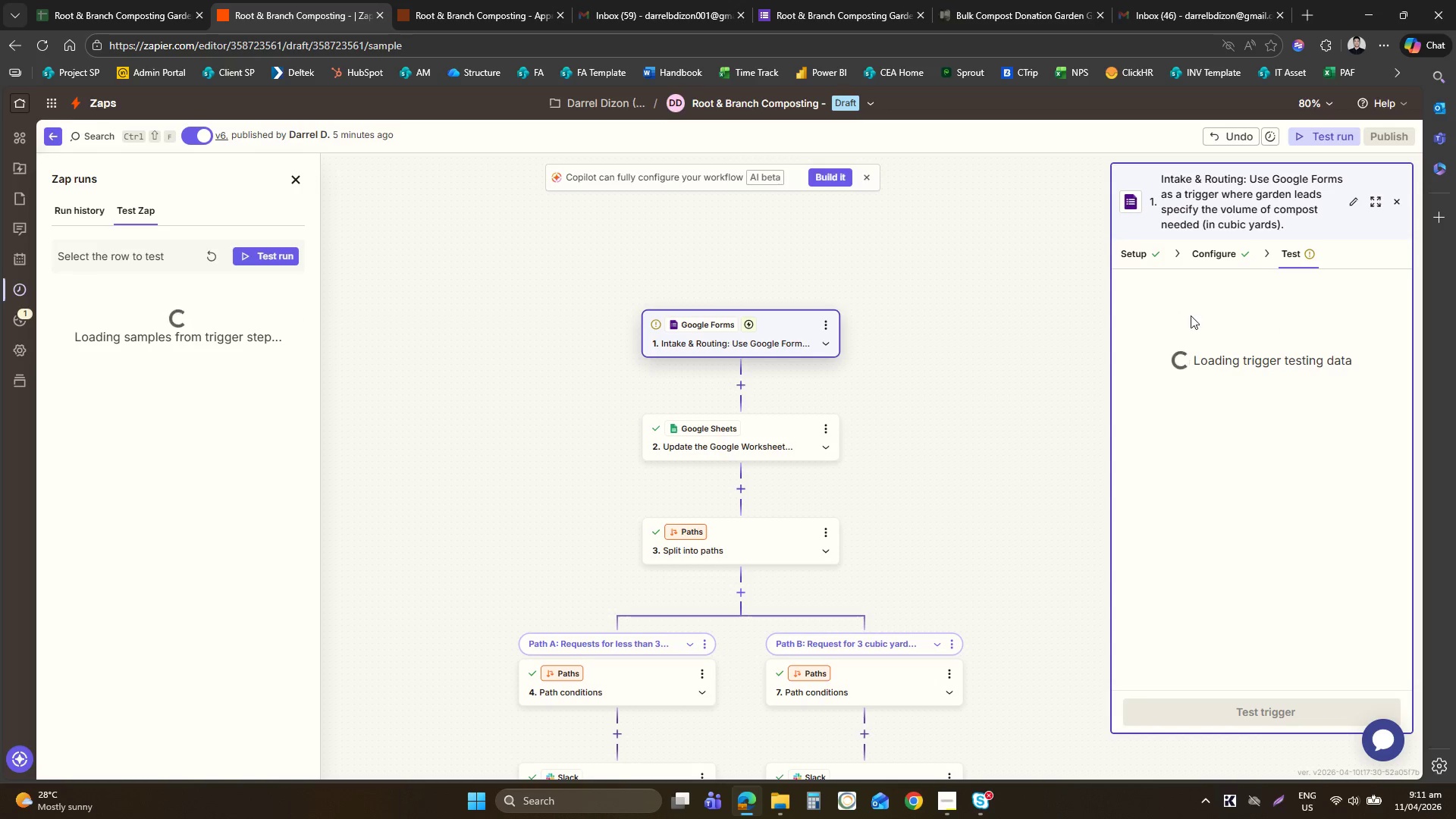 
left_click([1232, 394])
 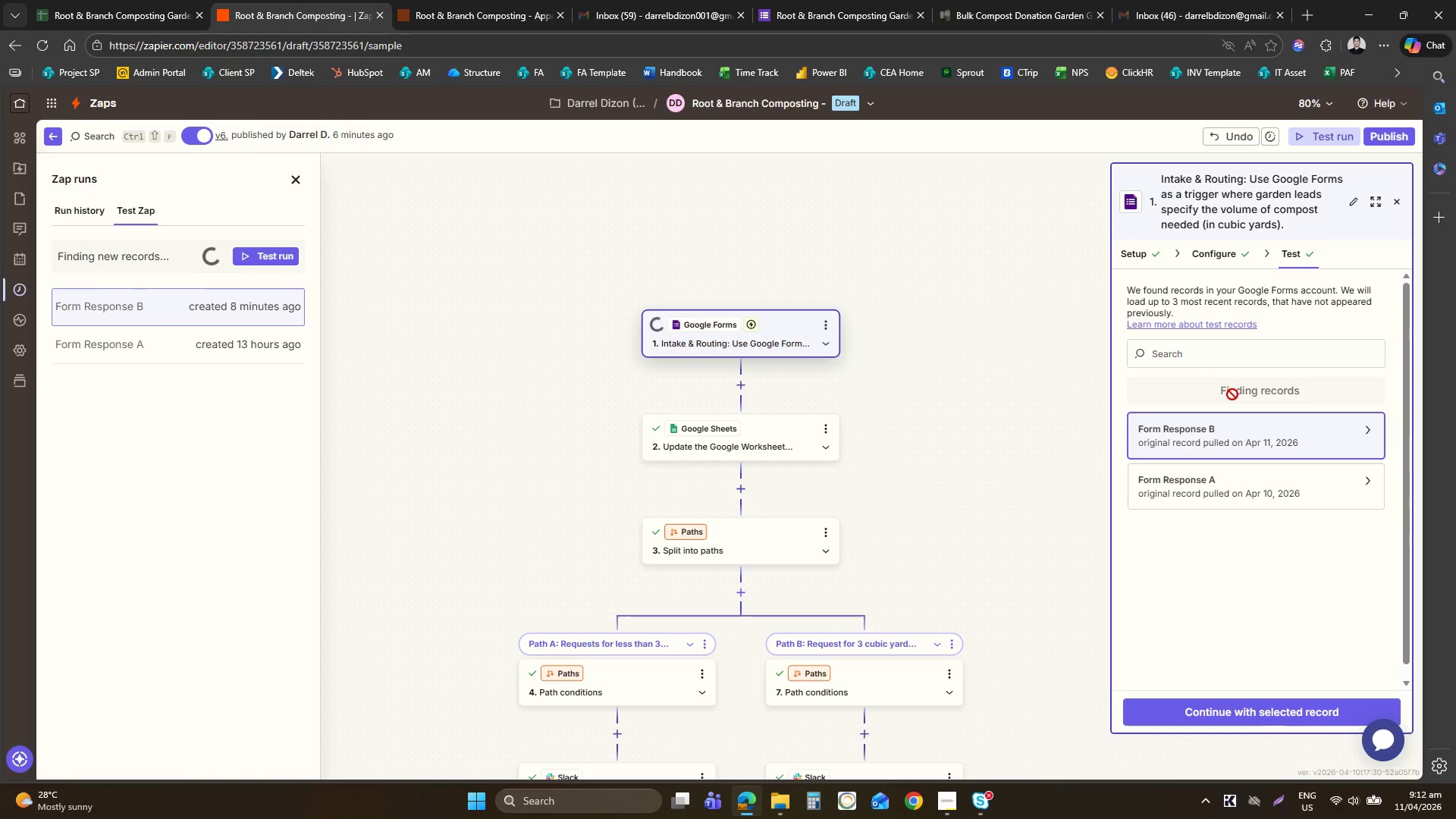 
wait(50.08)
 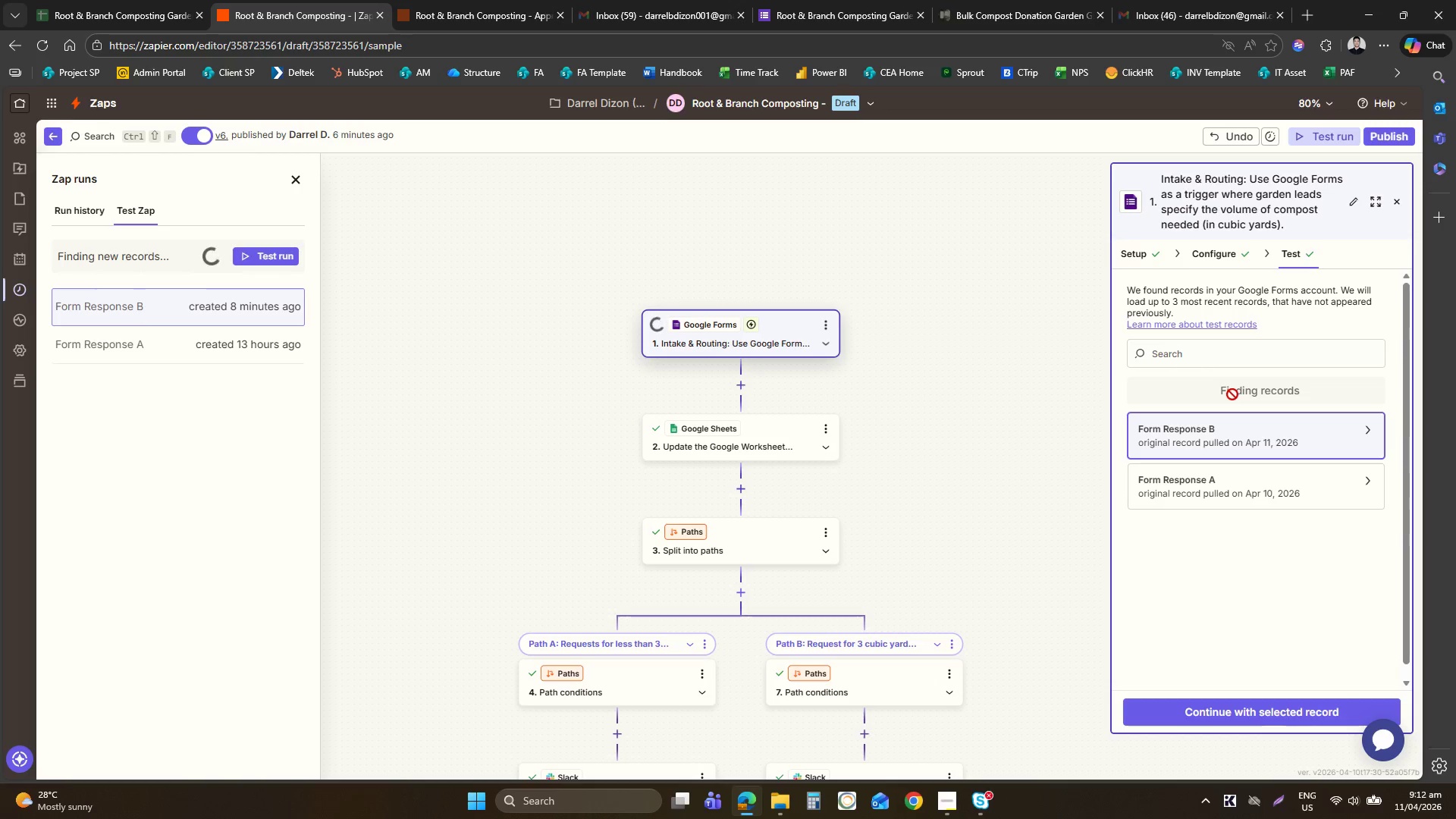 
left_click([1260, 382])
 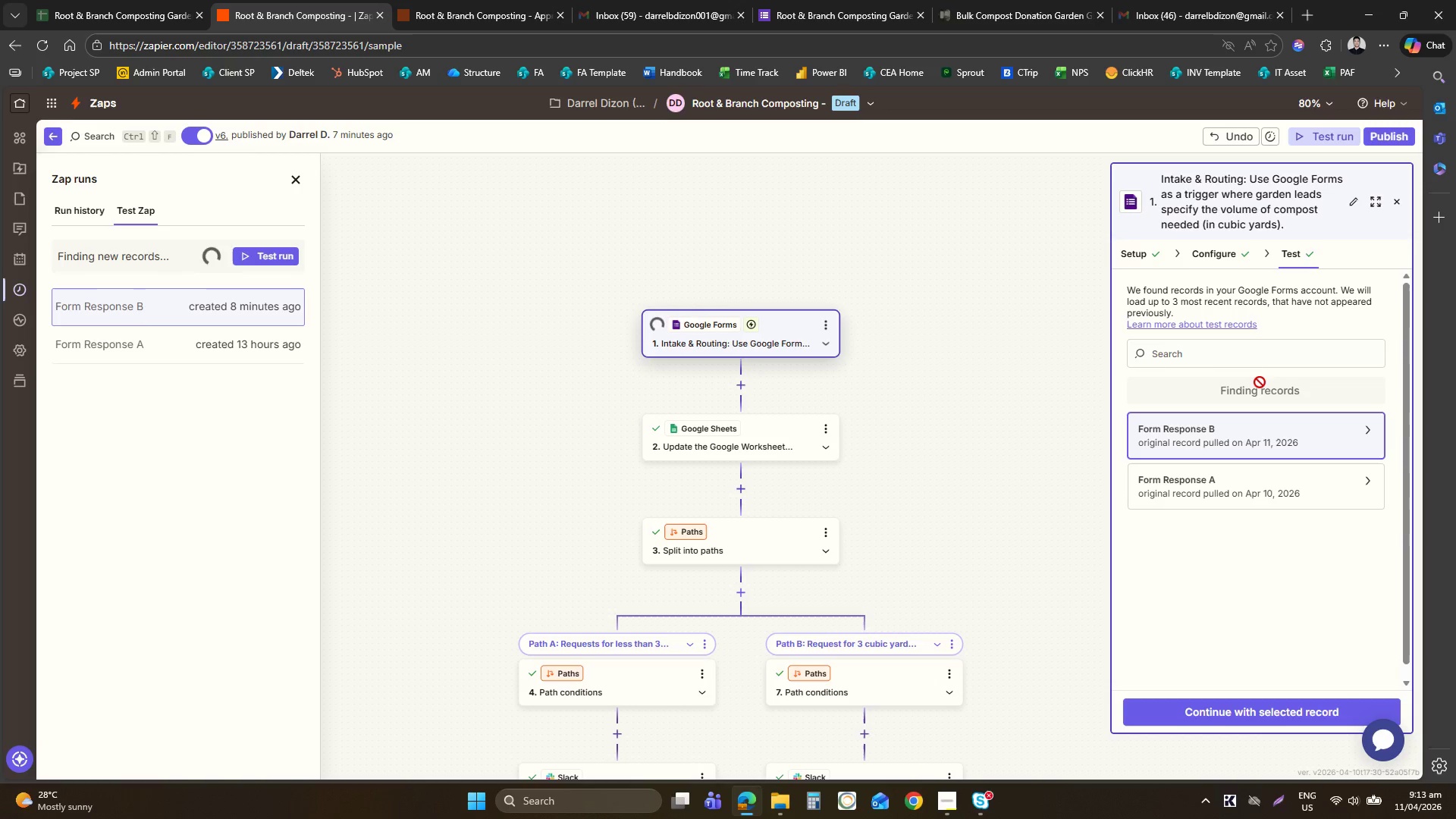 
wait(35.5)
 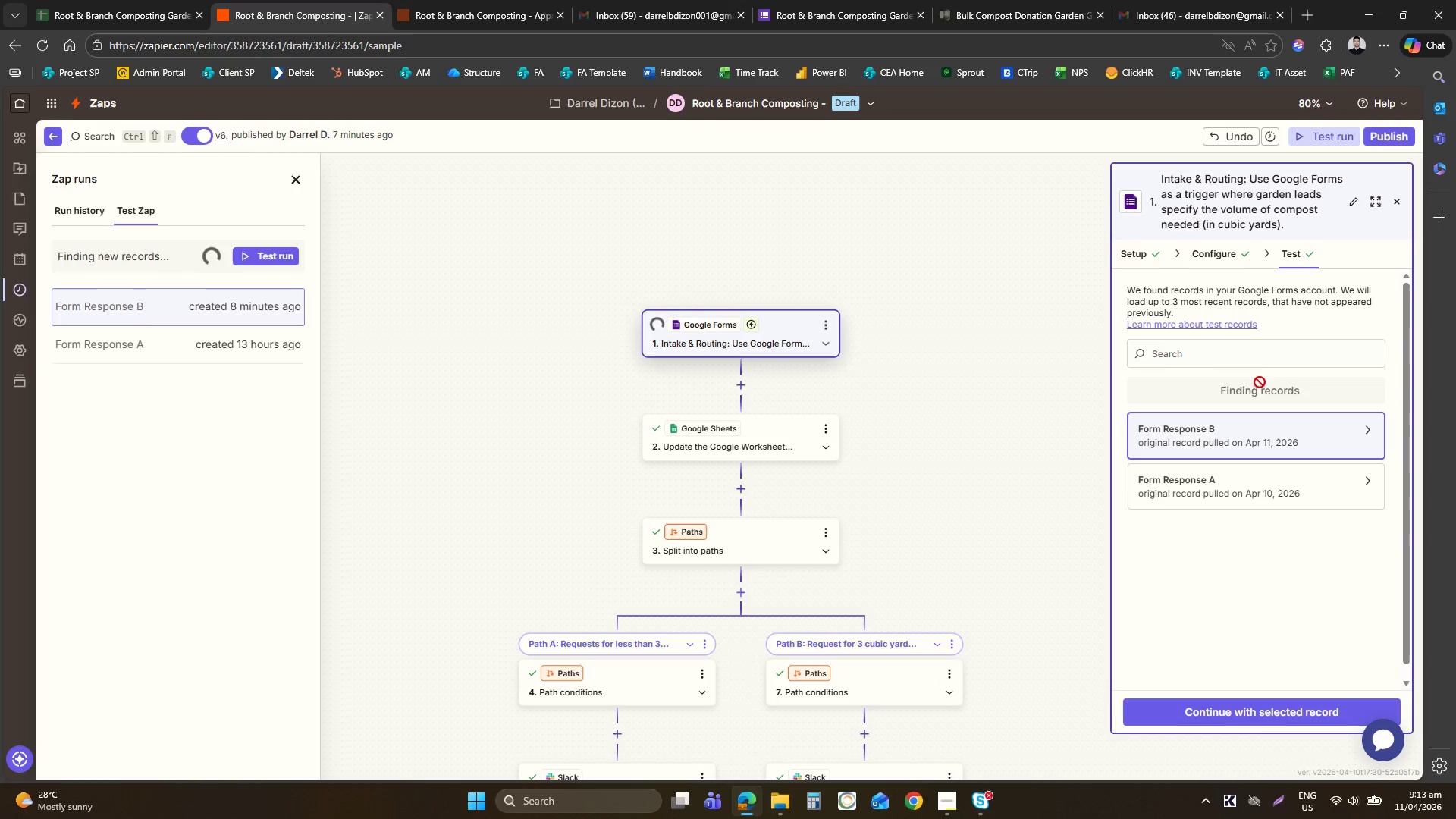 
left_click([42, 48])
 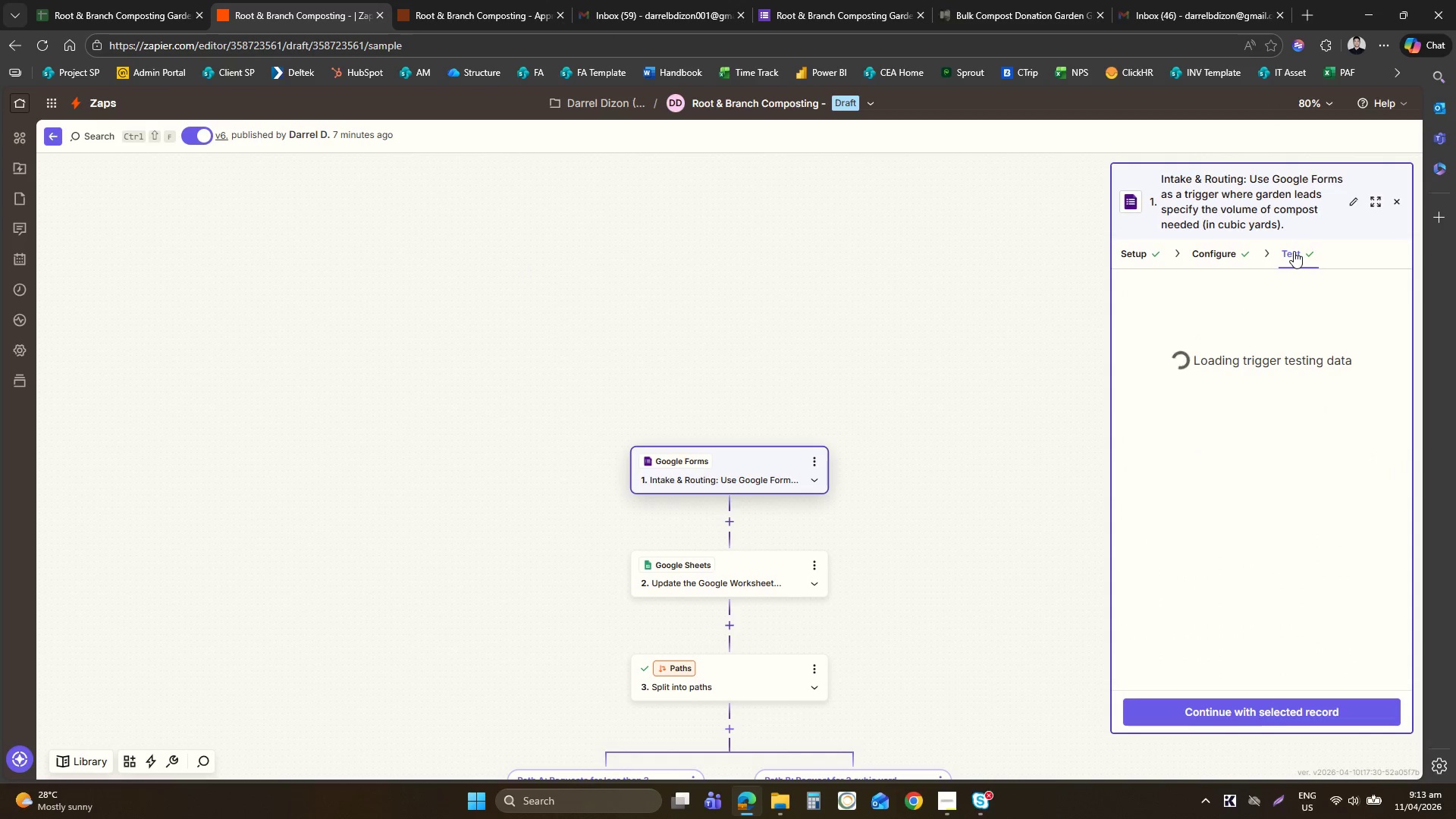 
wait(6.19)
 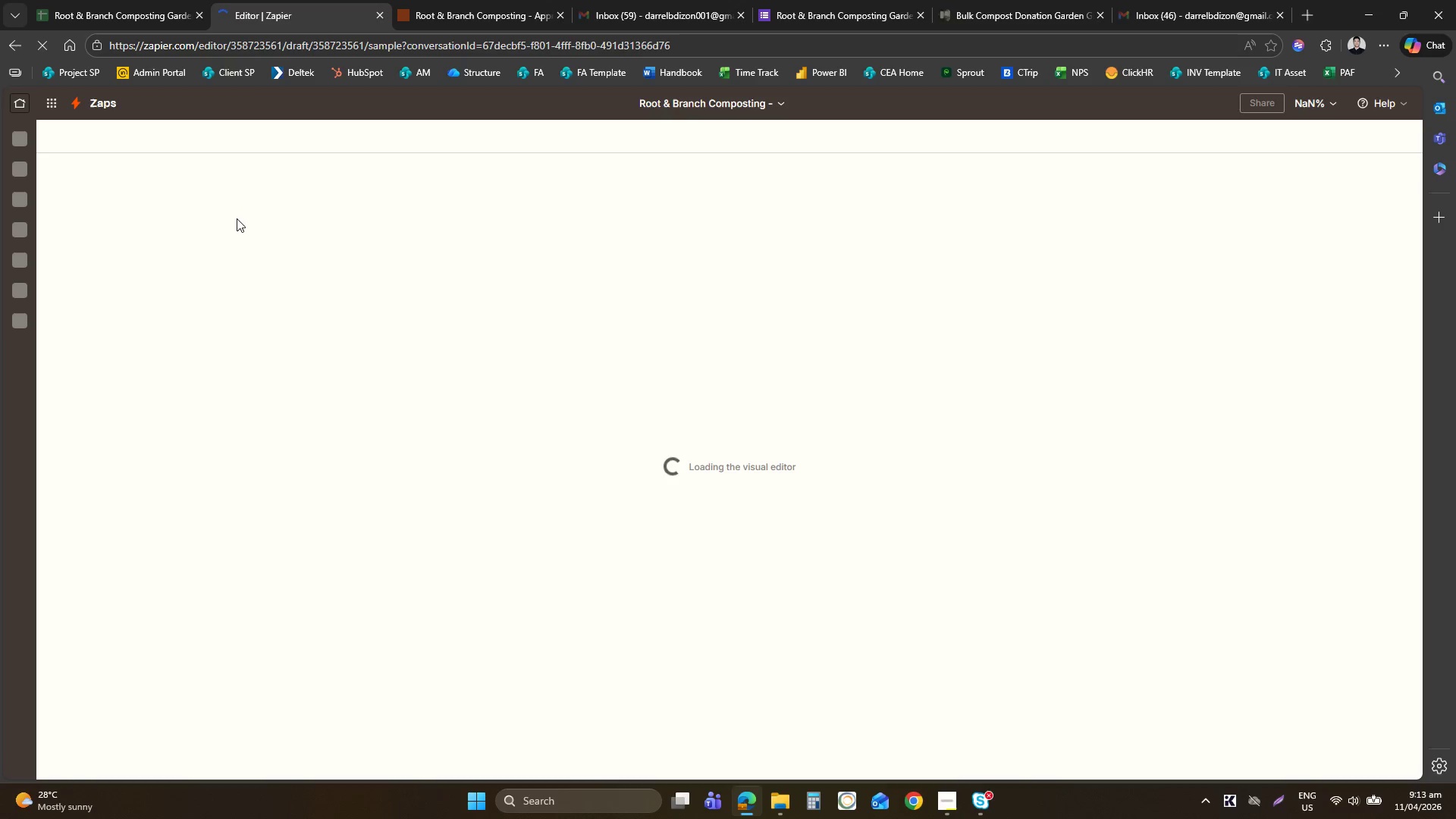 
left_click([1222, 402])
 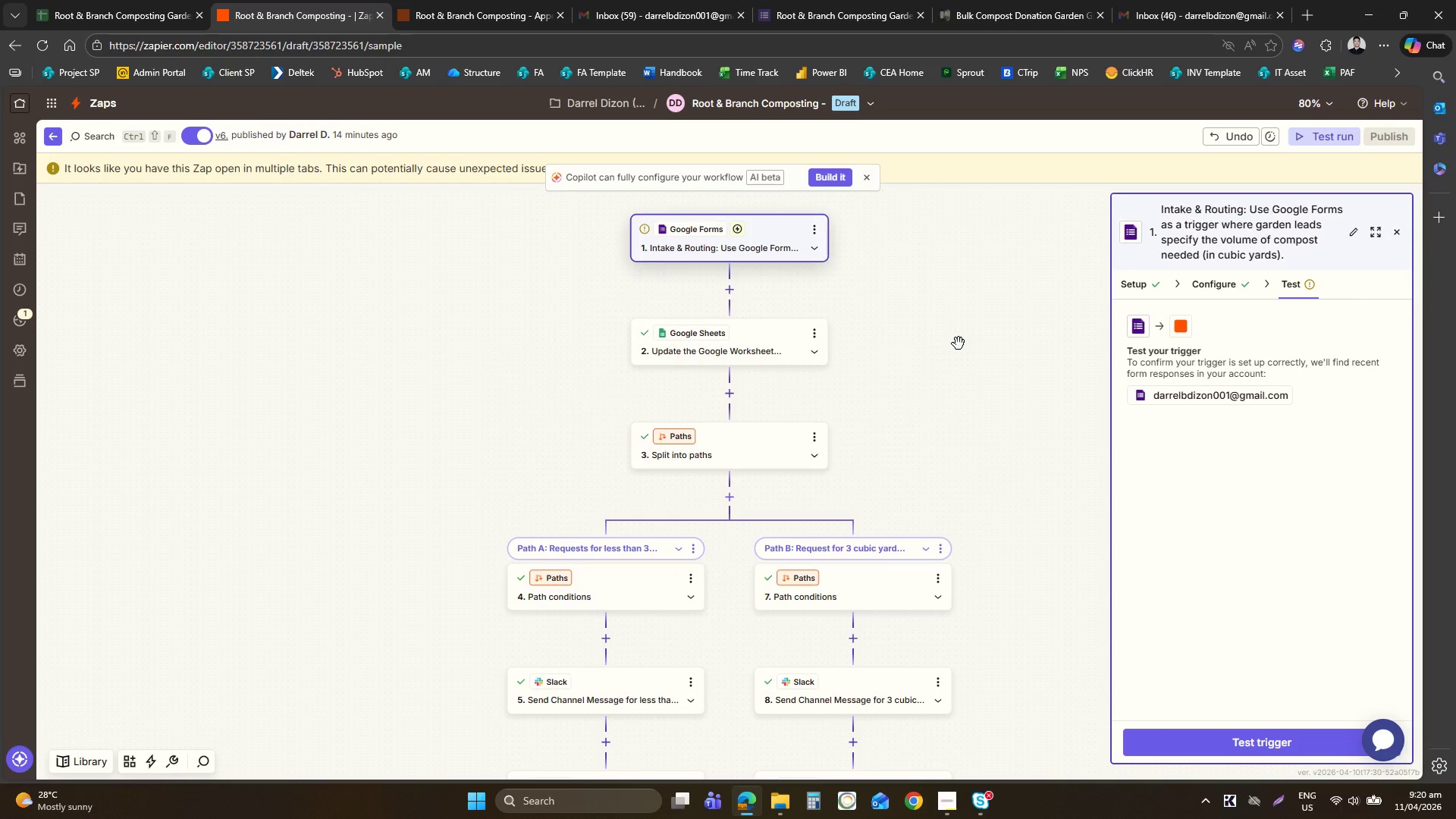 
wait(409.26)
 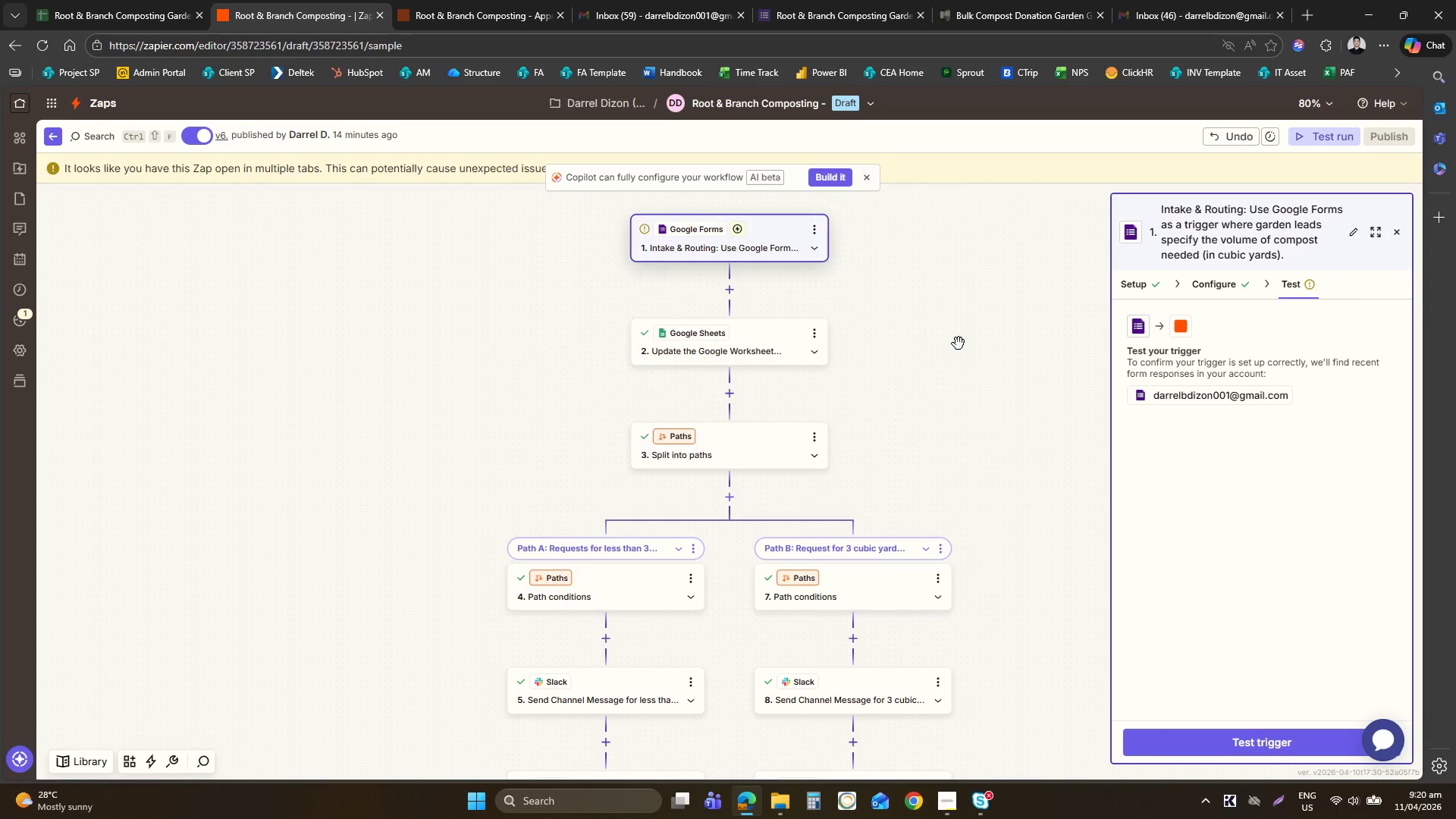 
mouse_move([59, 107])
 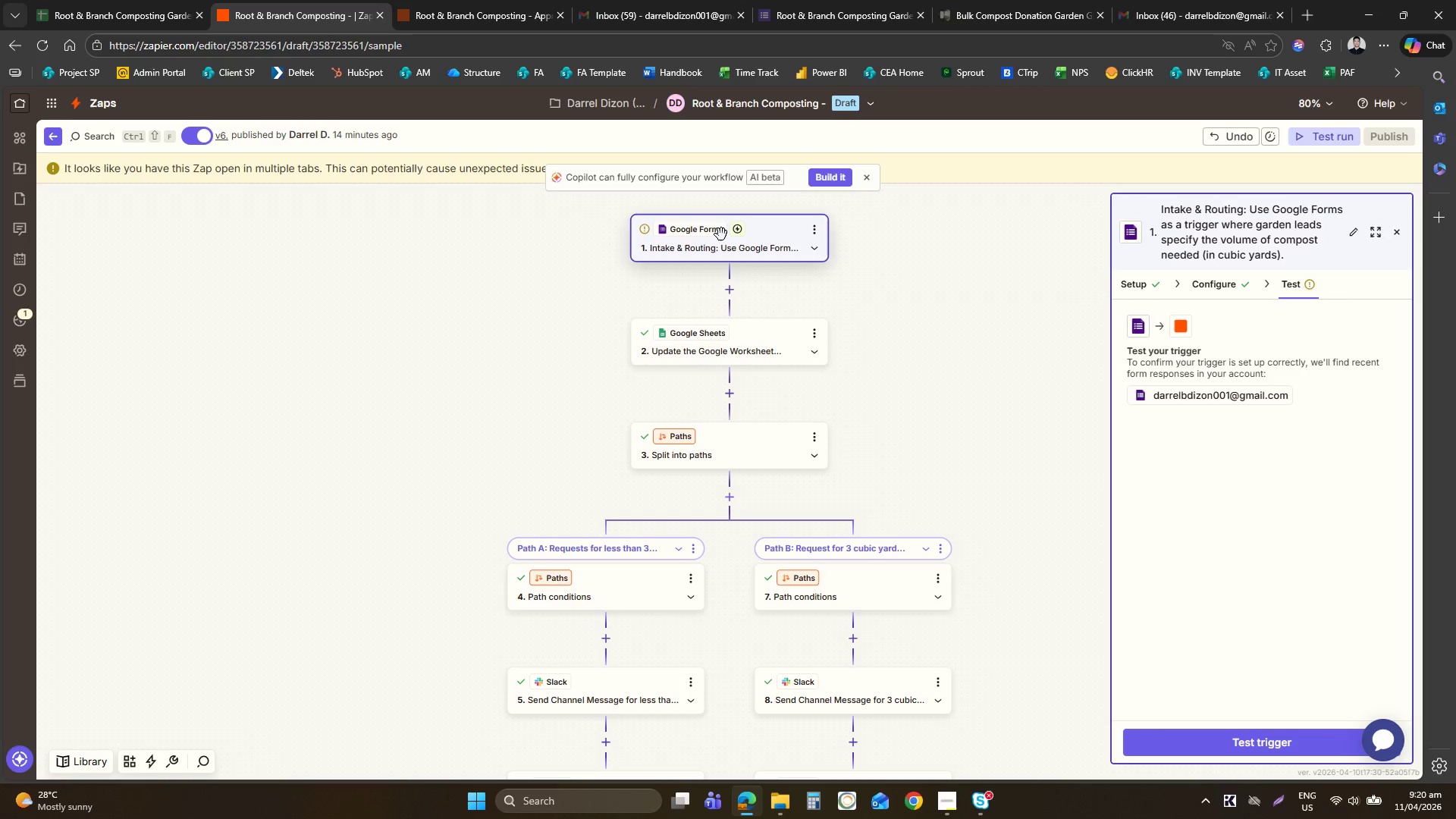 
left_click([722, 234])
 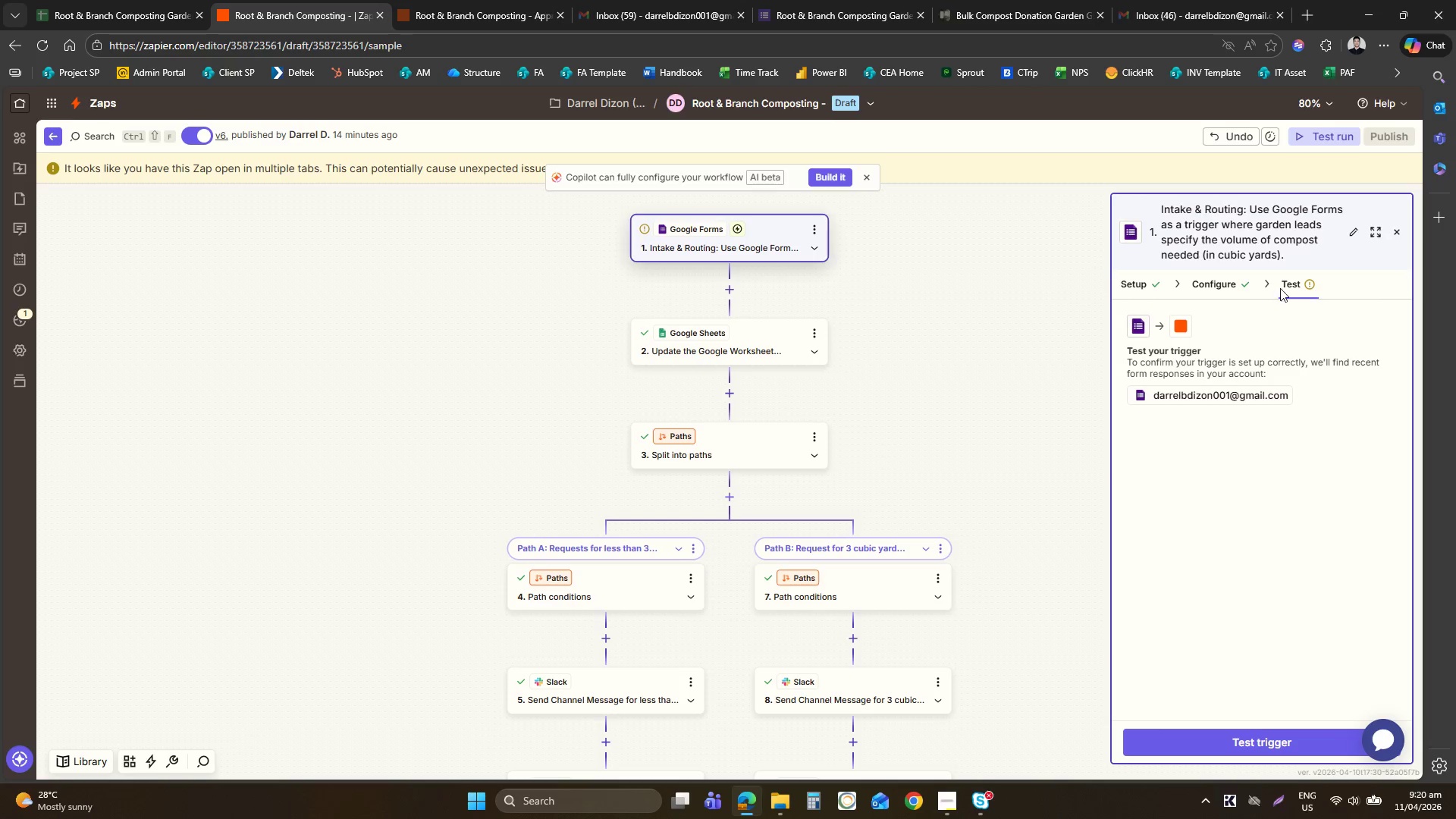 
left_click([1298, 287])
 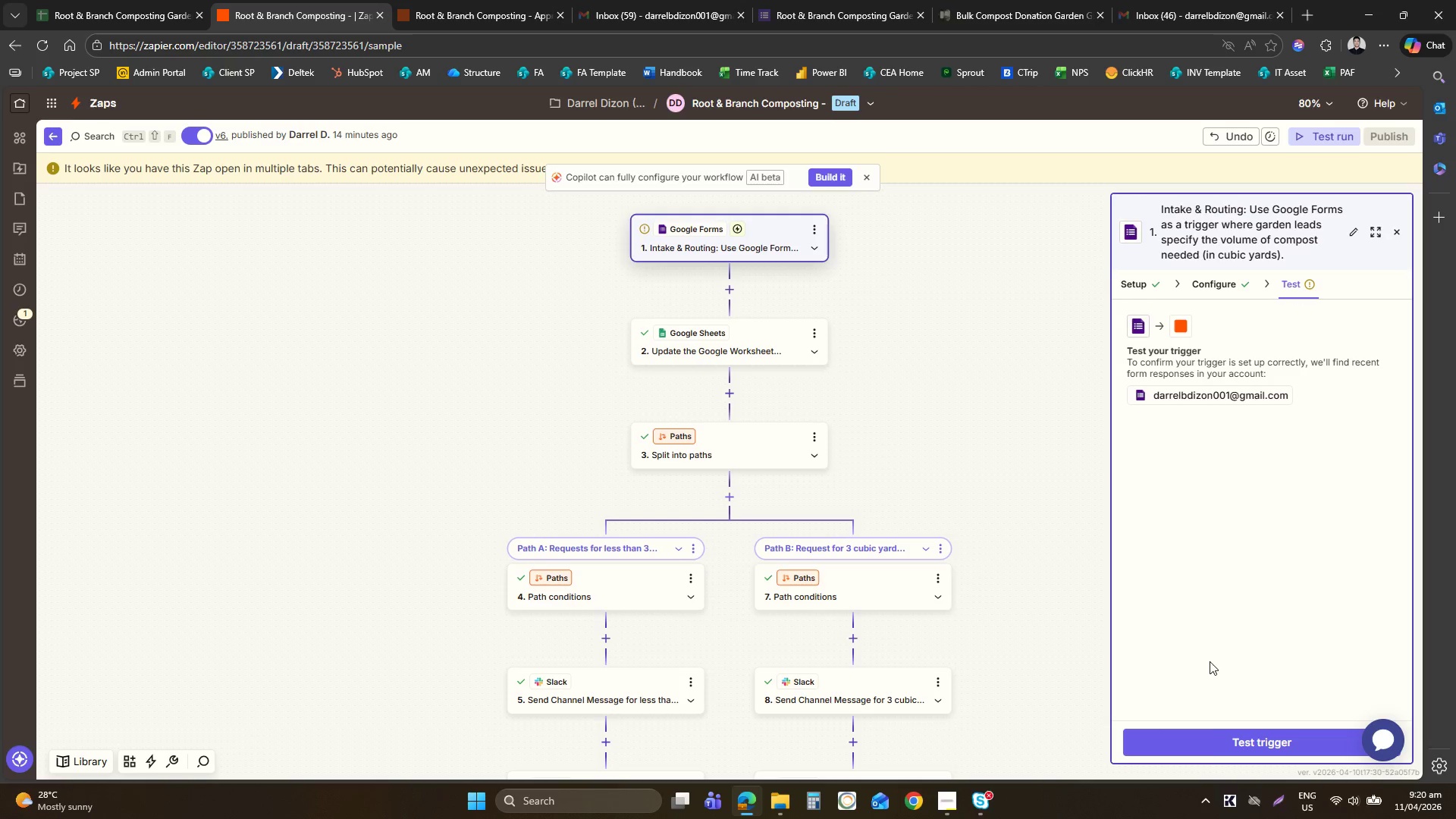 
left_click([1212, 747])
 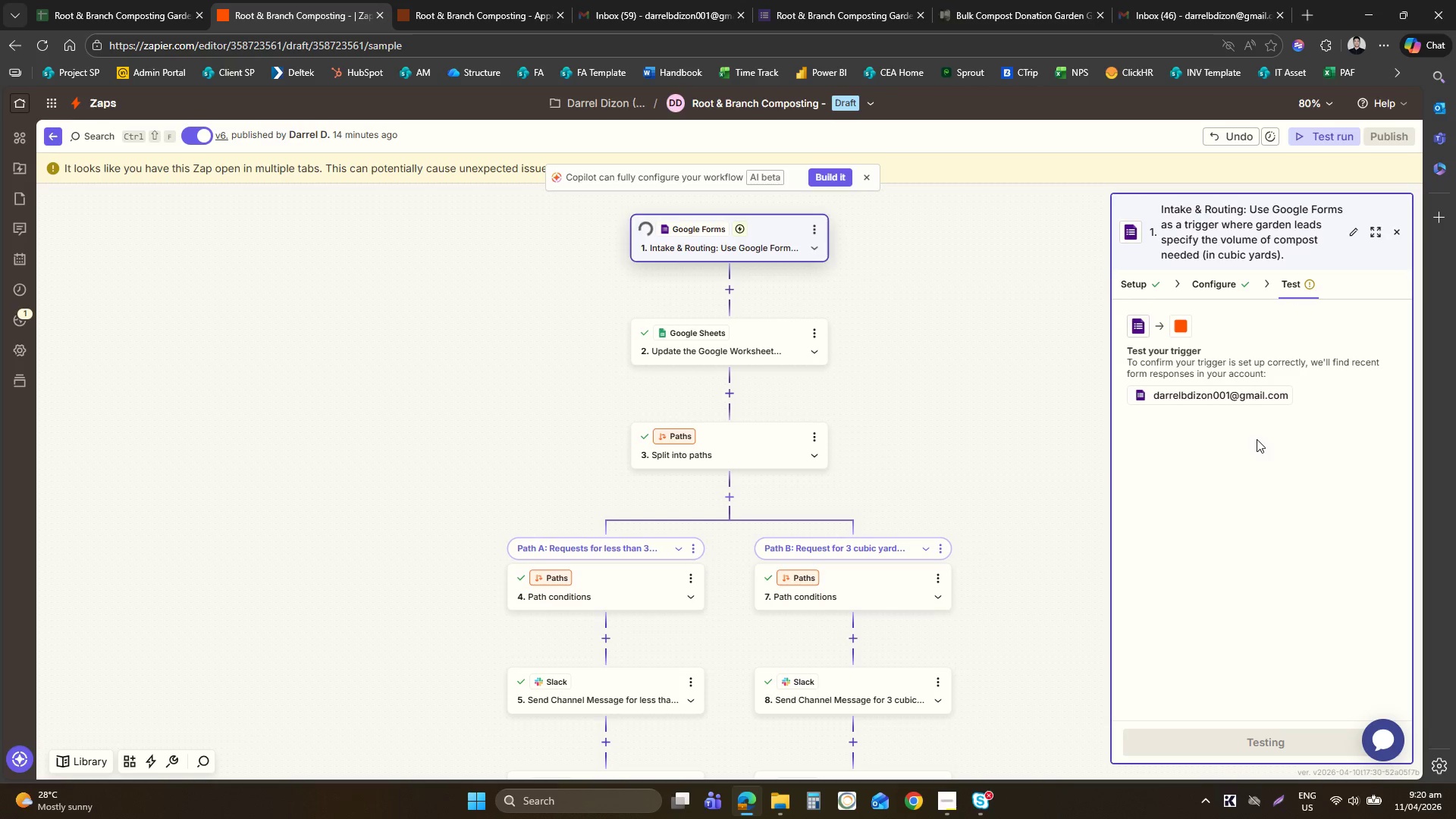 
mouse_move([1299, 319])
 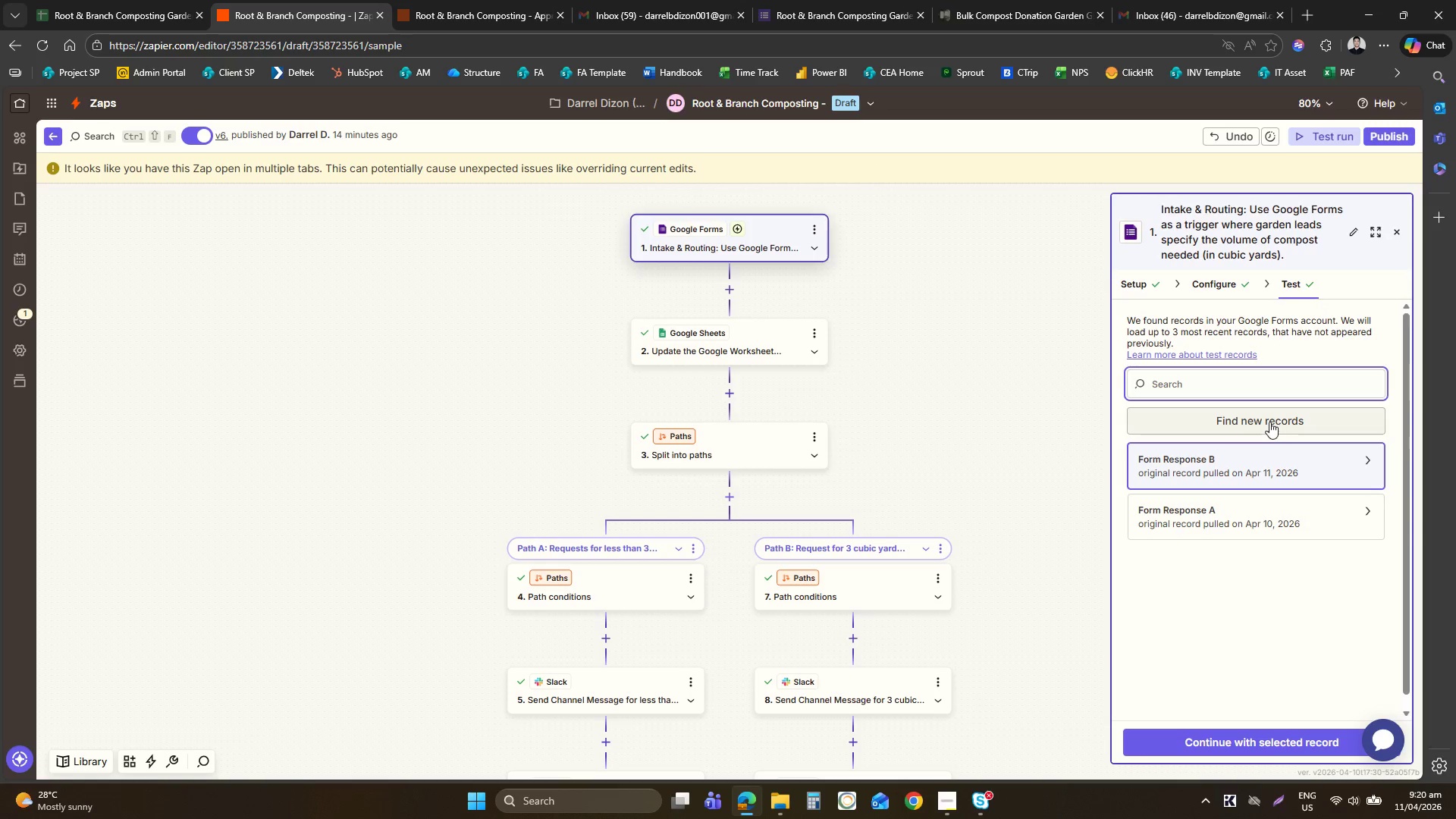 
left_click([1269, 422])
 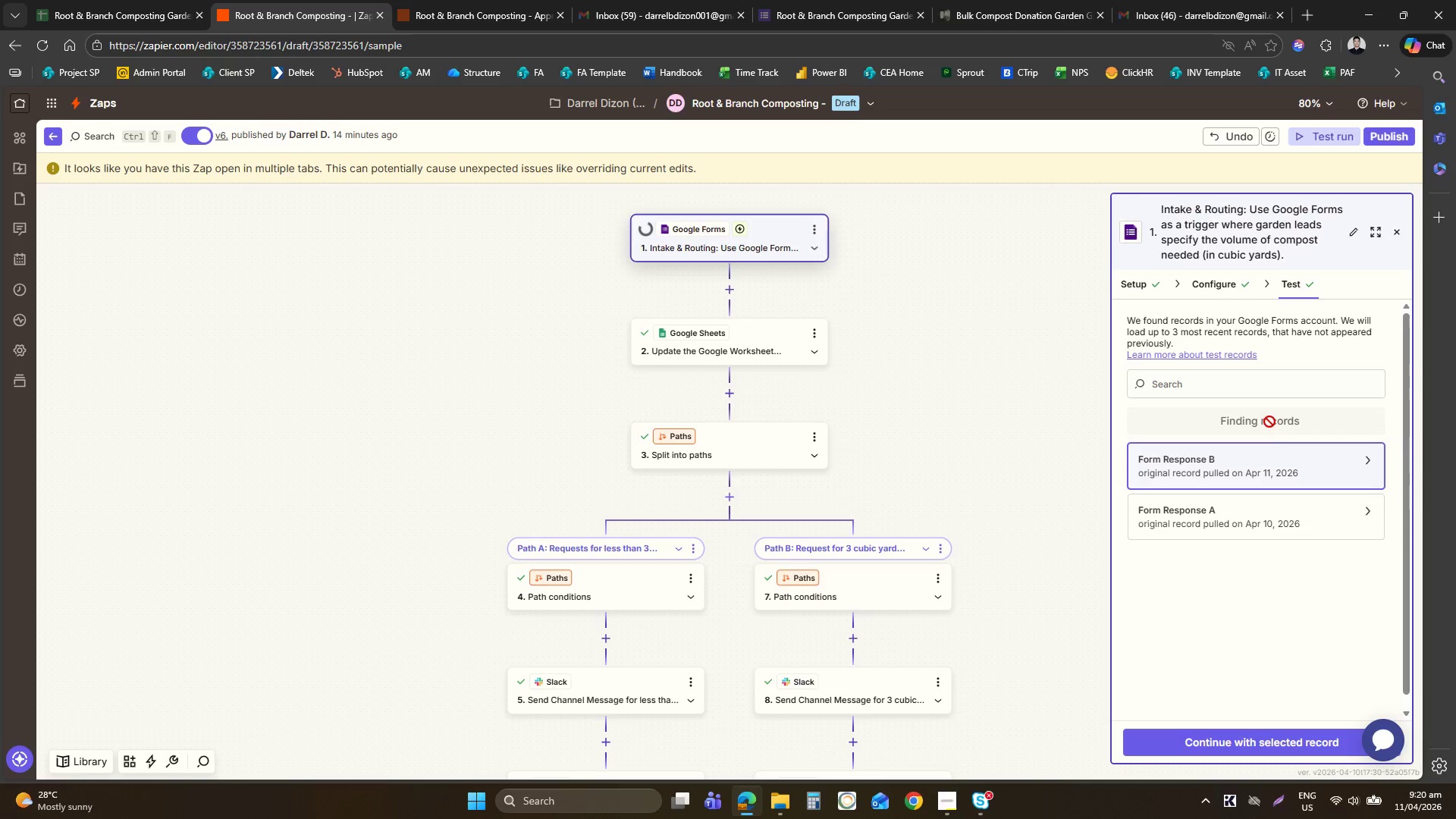 
wait(9.56)
 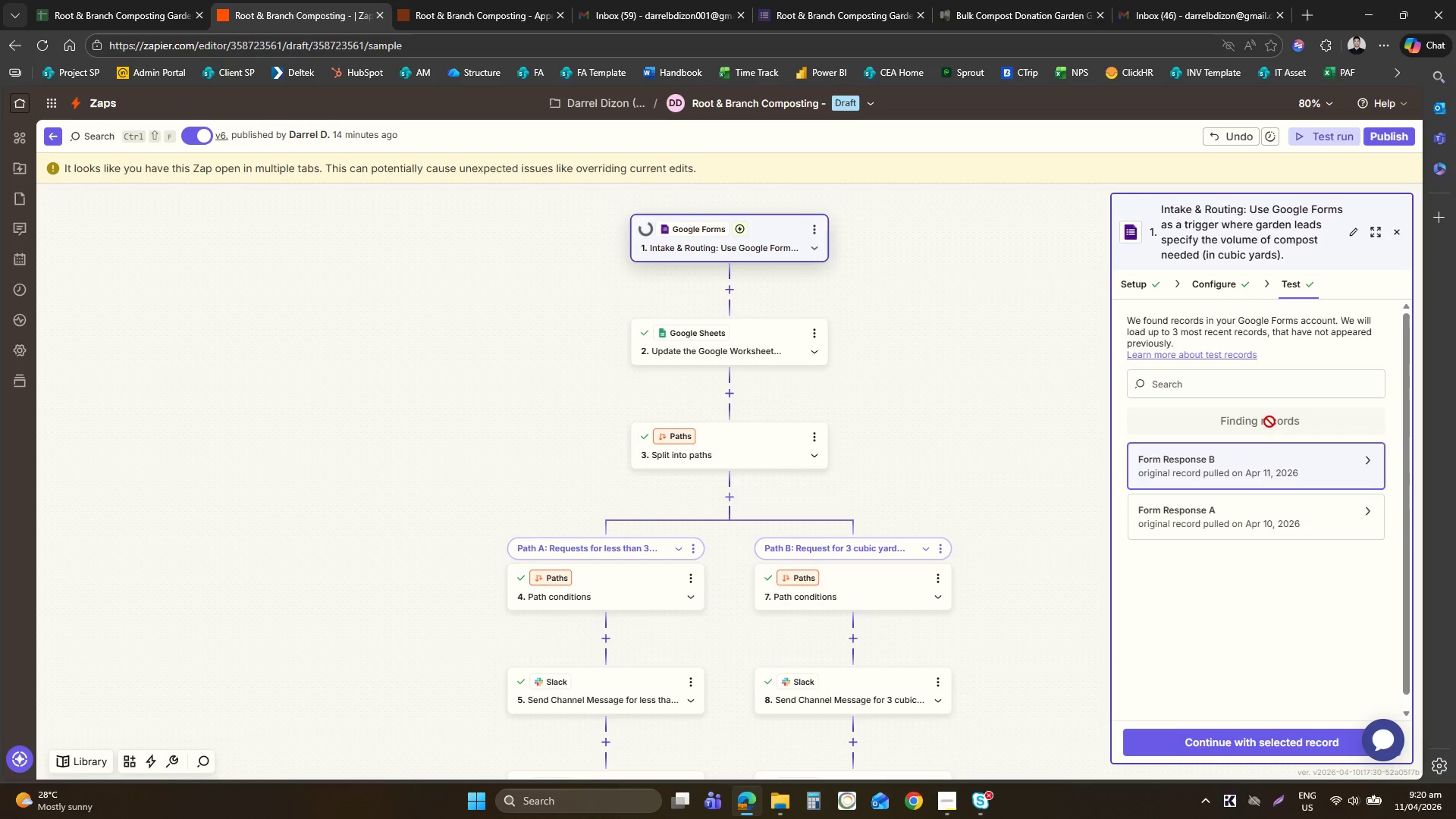 
mouse_move([36, 102])
 